 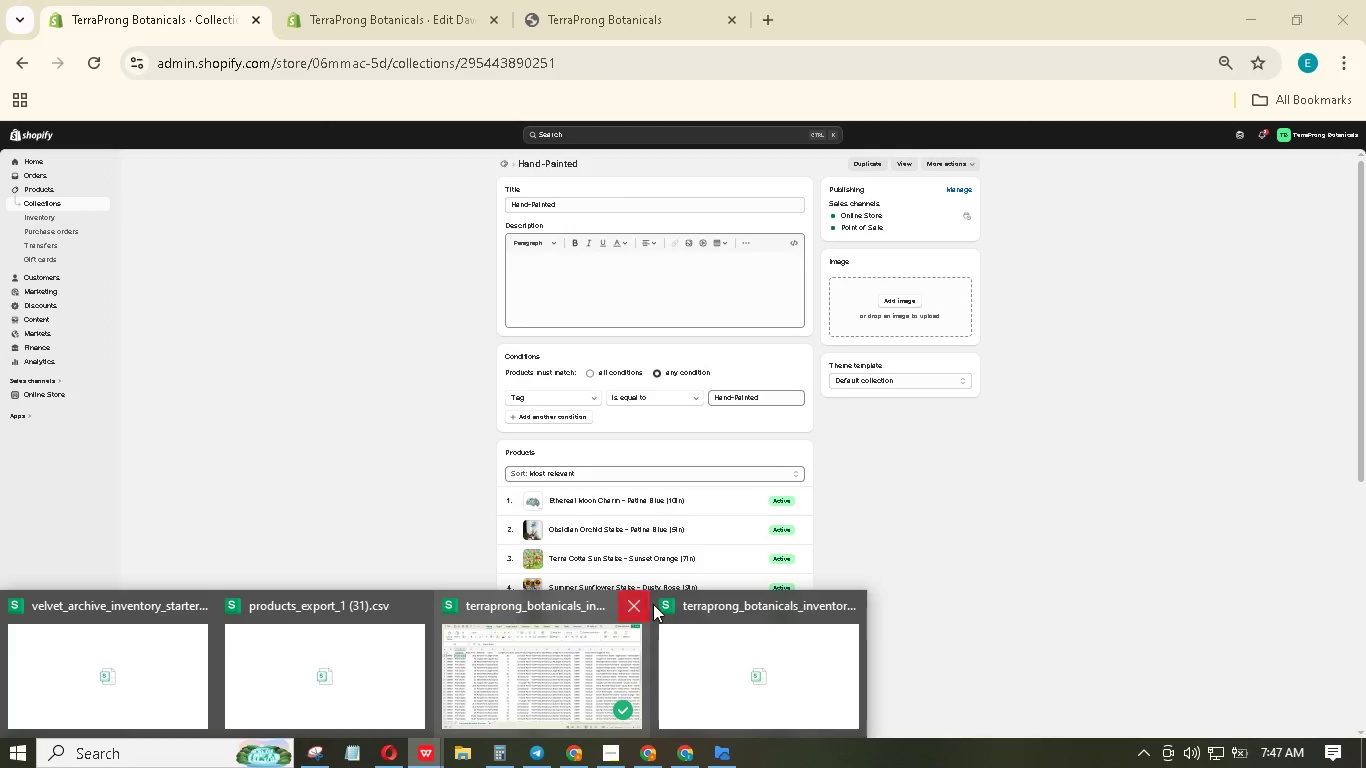 
left_click([117, 670])
 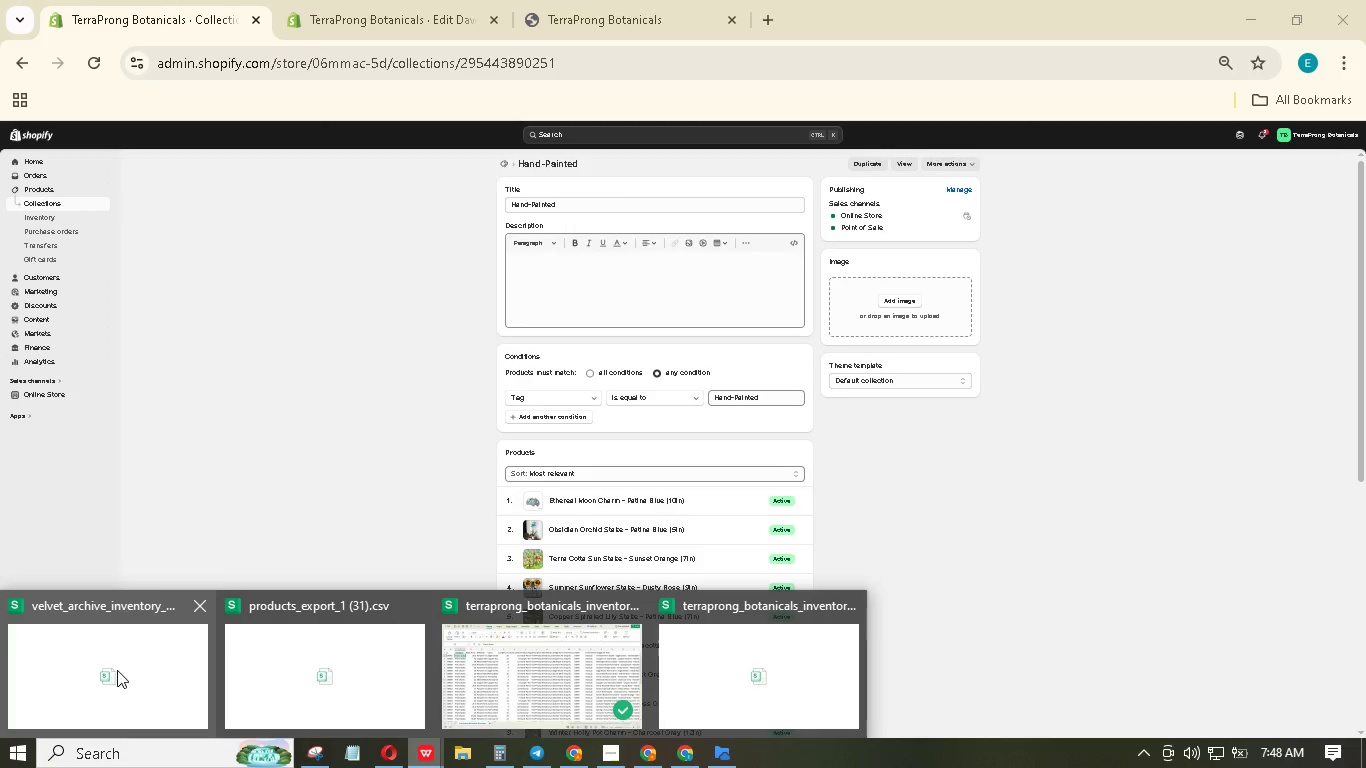 
scroll: coordinate [117, 670], scroll_direction: down, amount: 1.0
 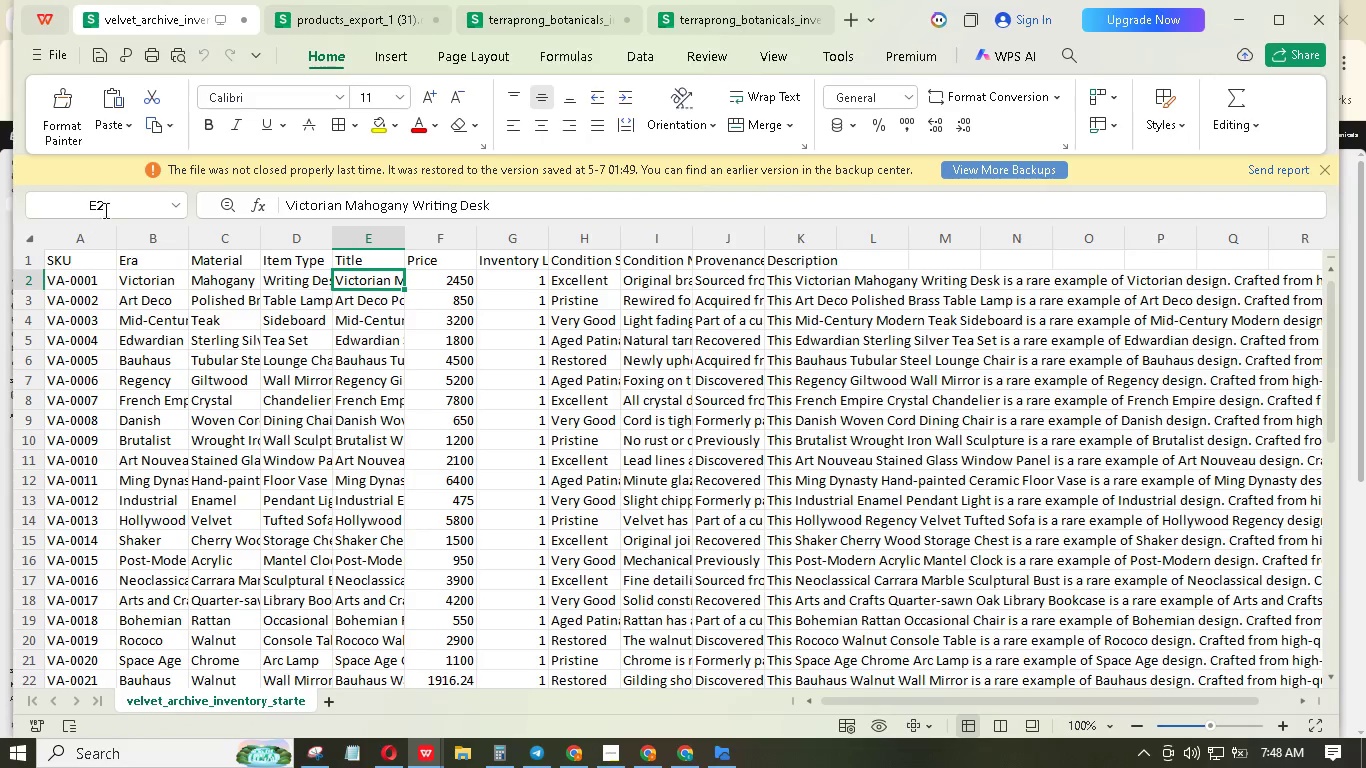 
mouse_move([65, 77])
 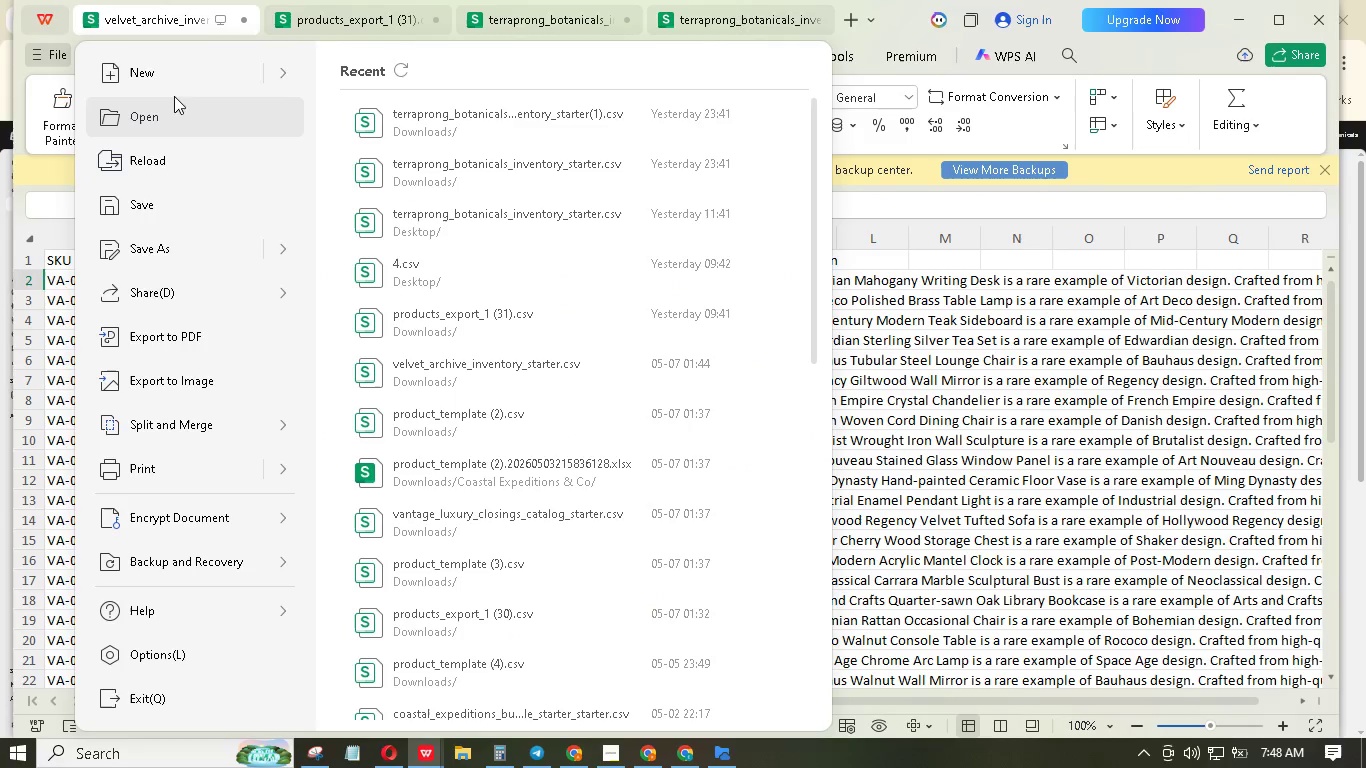 
left_click([184, 74])
 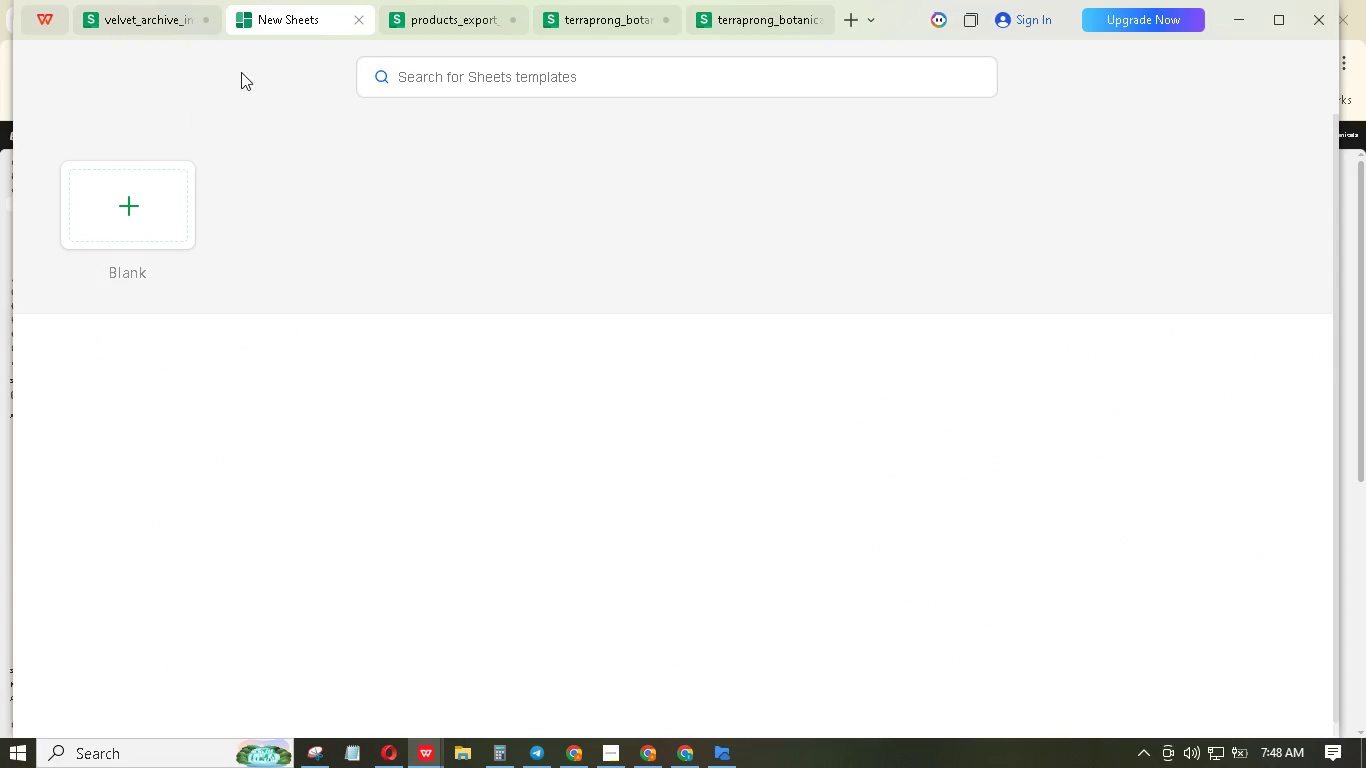 
left_click([359, 27])
 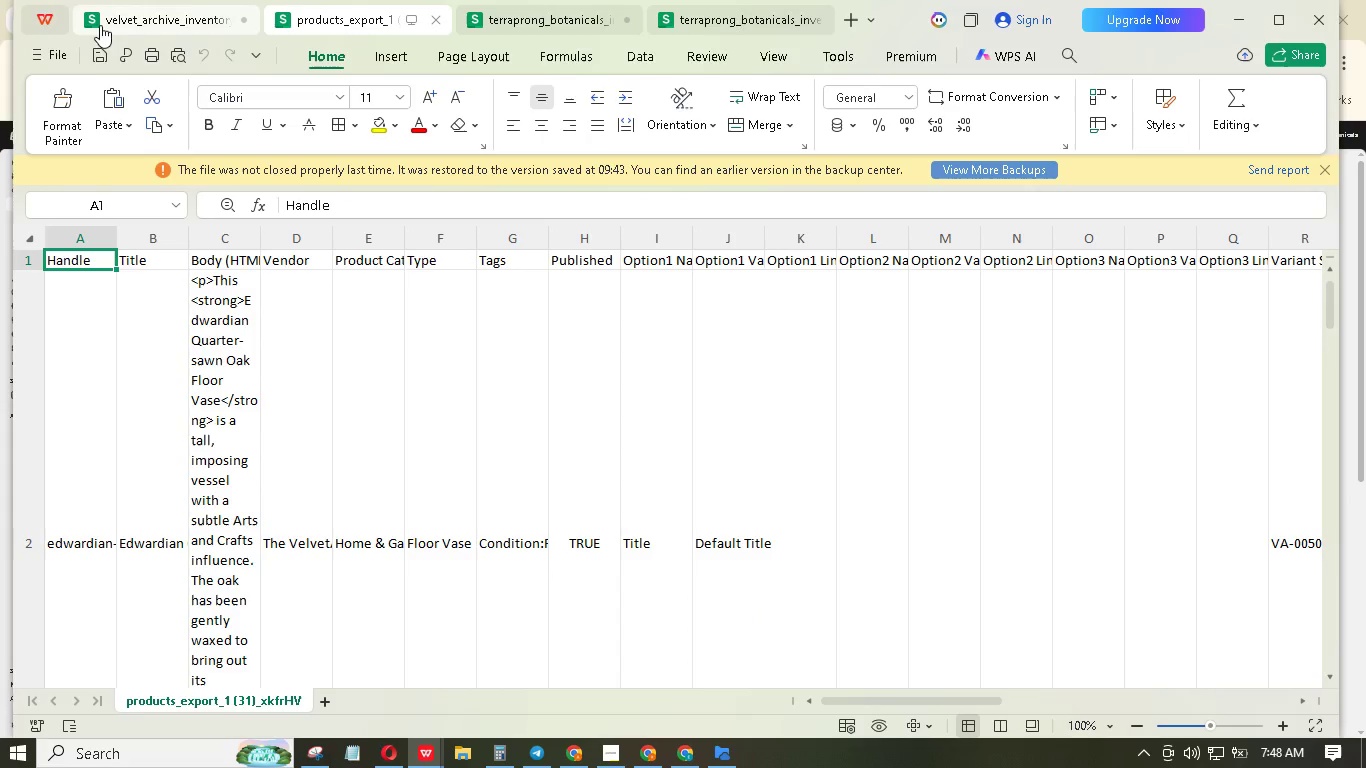 
left_click([52, 28])
 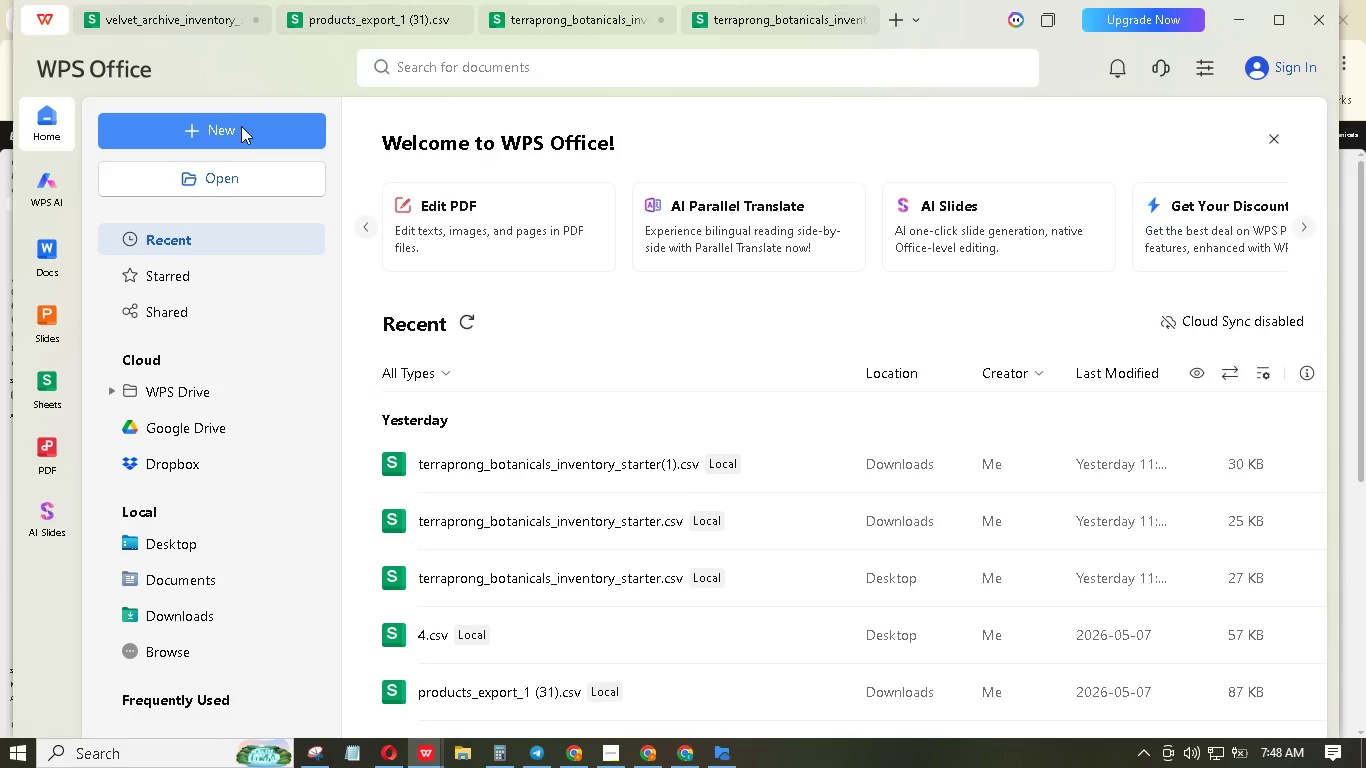 
left_click([241, 126])
 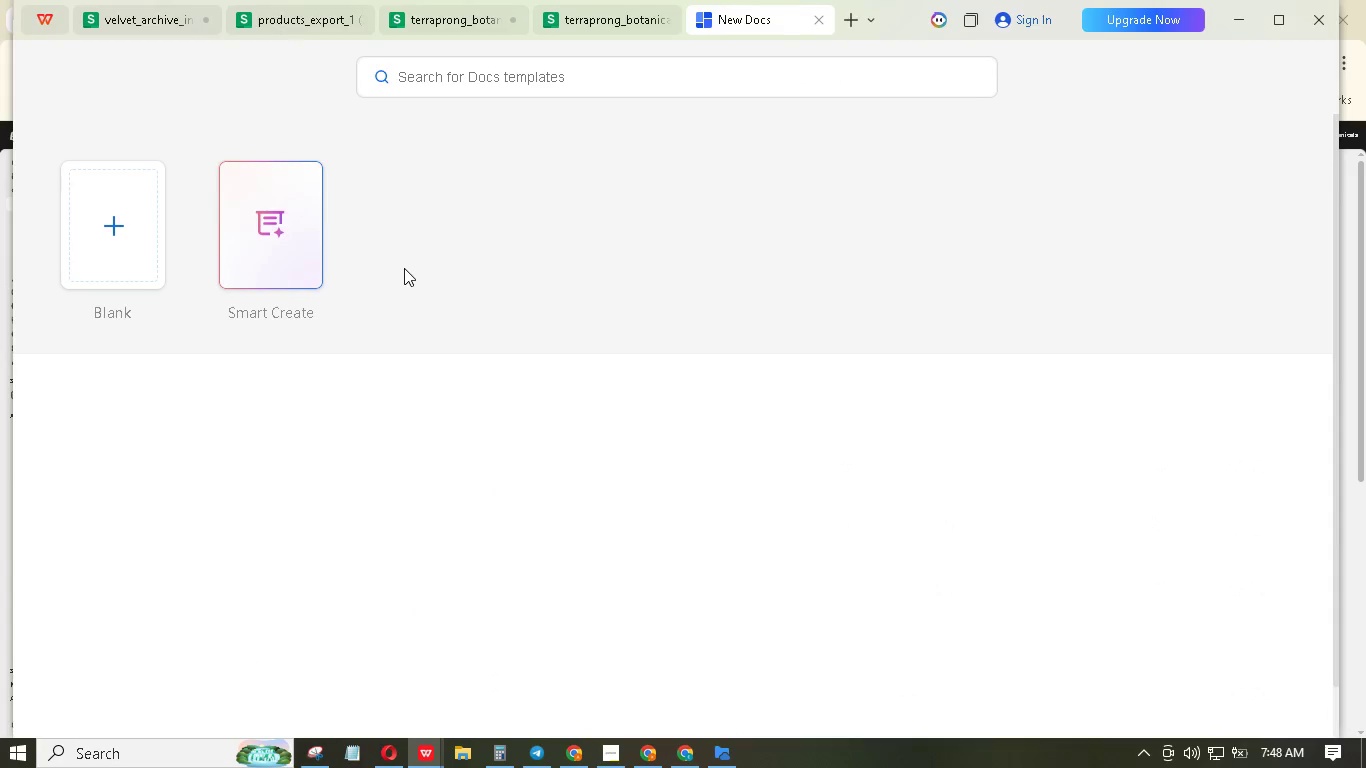 
left_click([103, 229])
 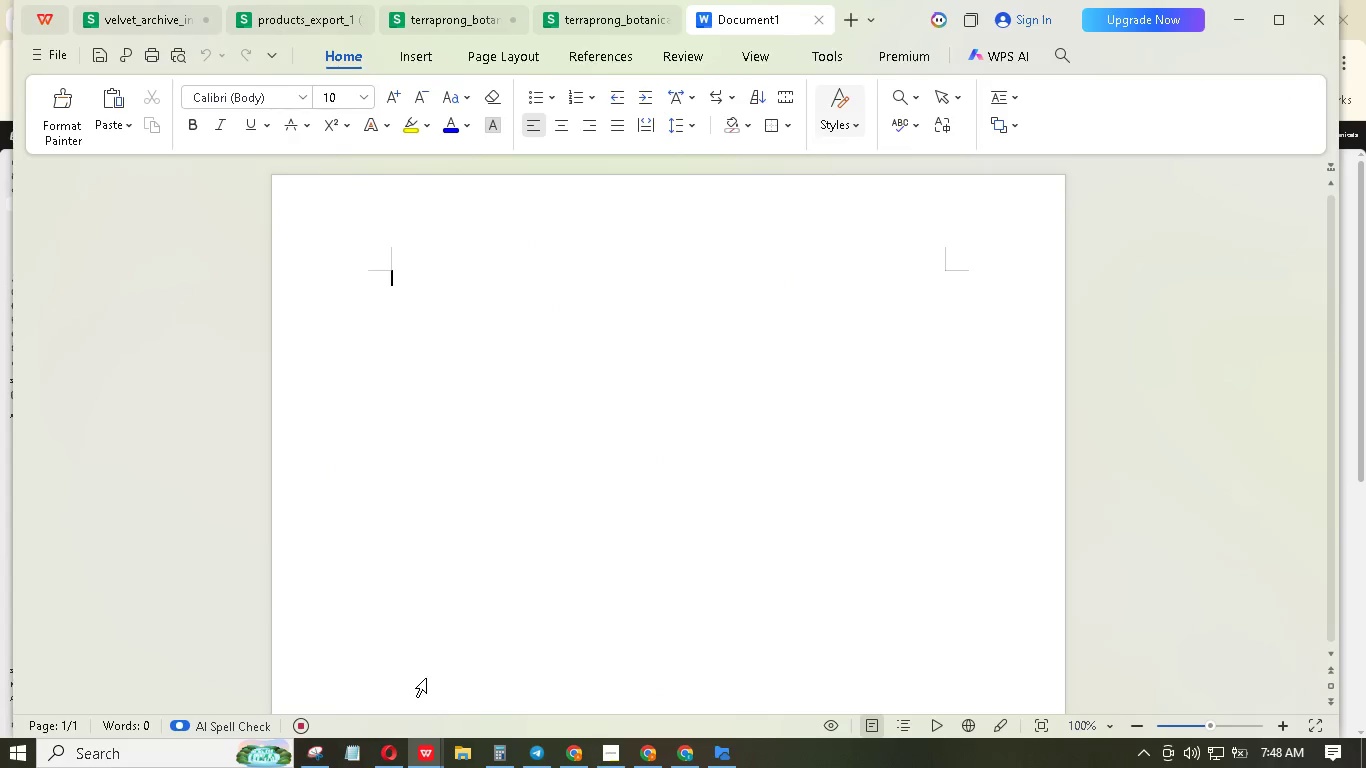 
left_click([470, 756])
 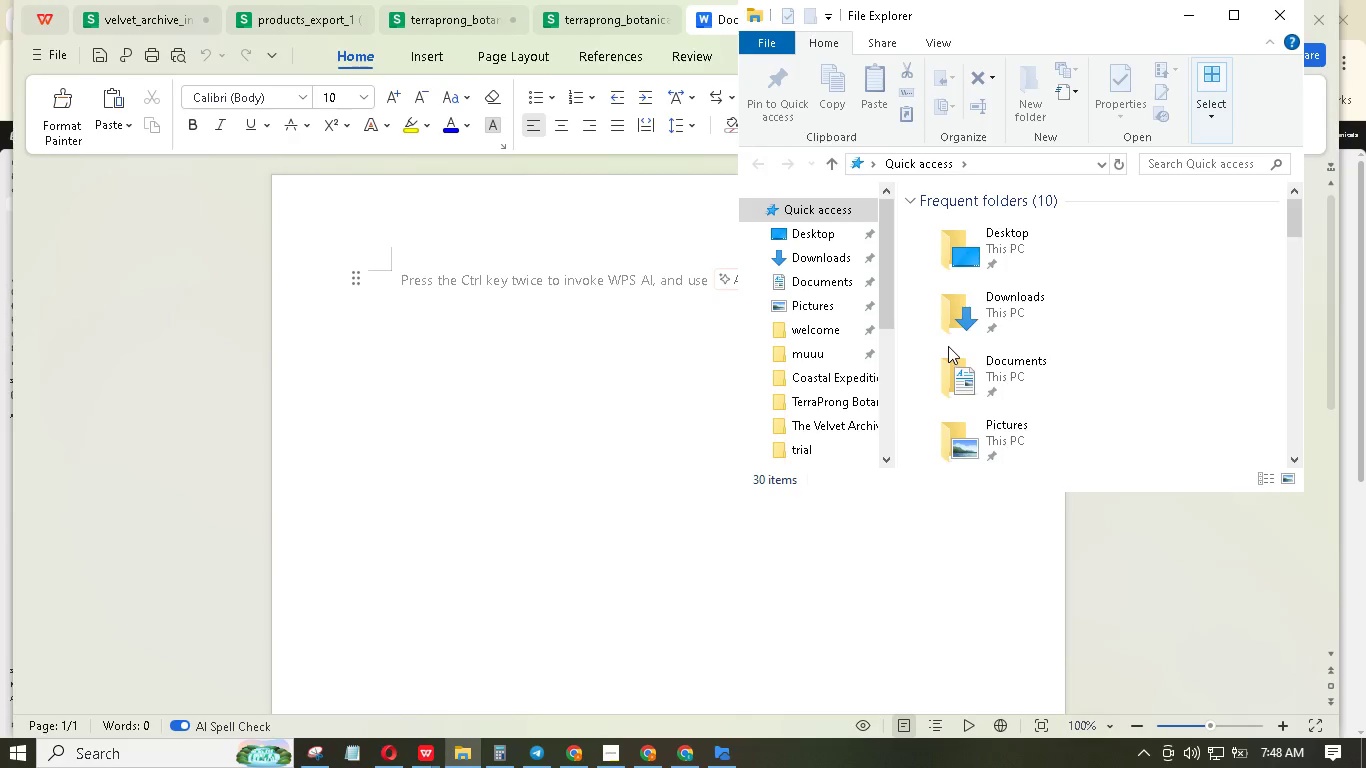 
double_click([1015, 290])
 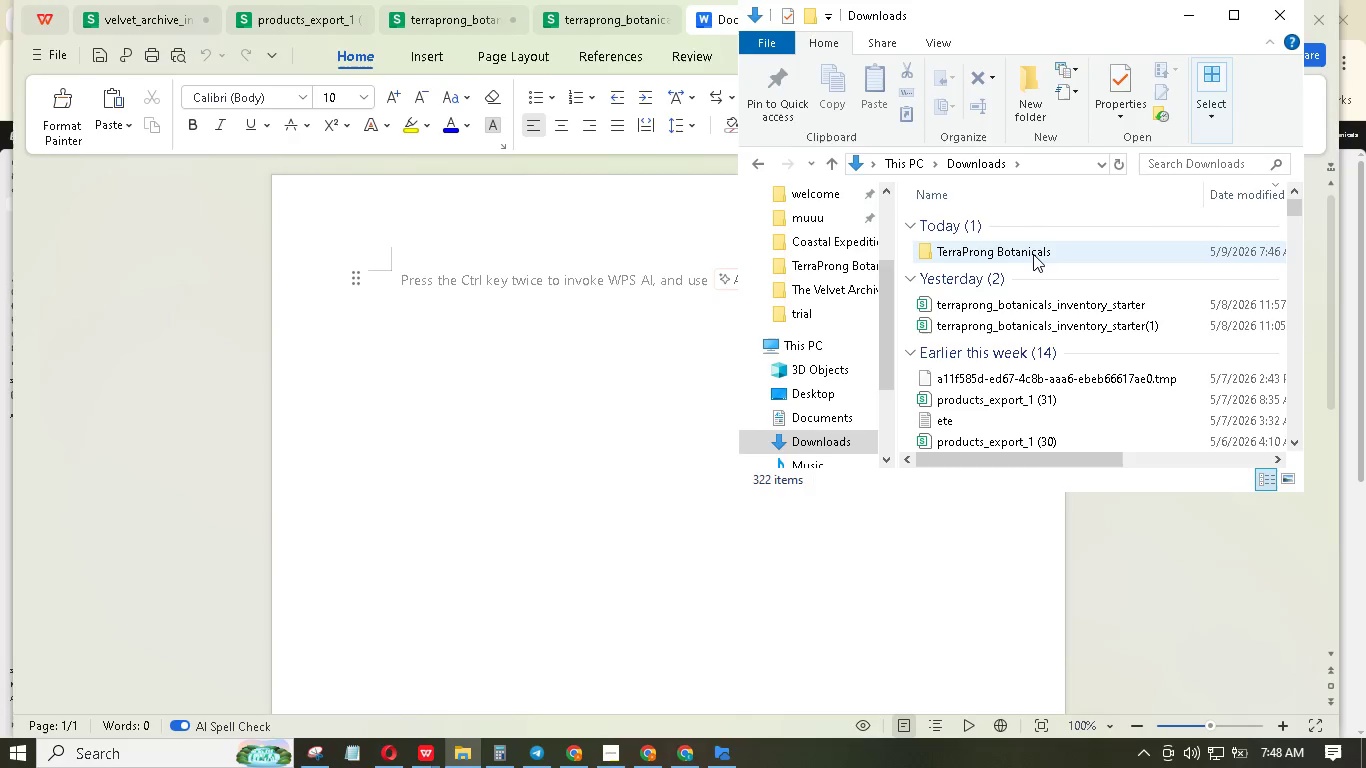 
double_click([1033, 254])
 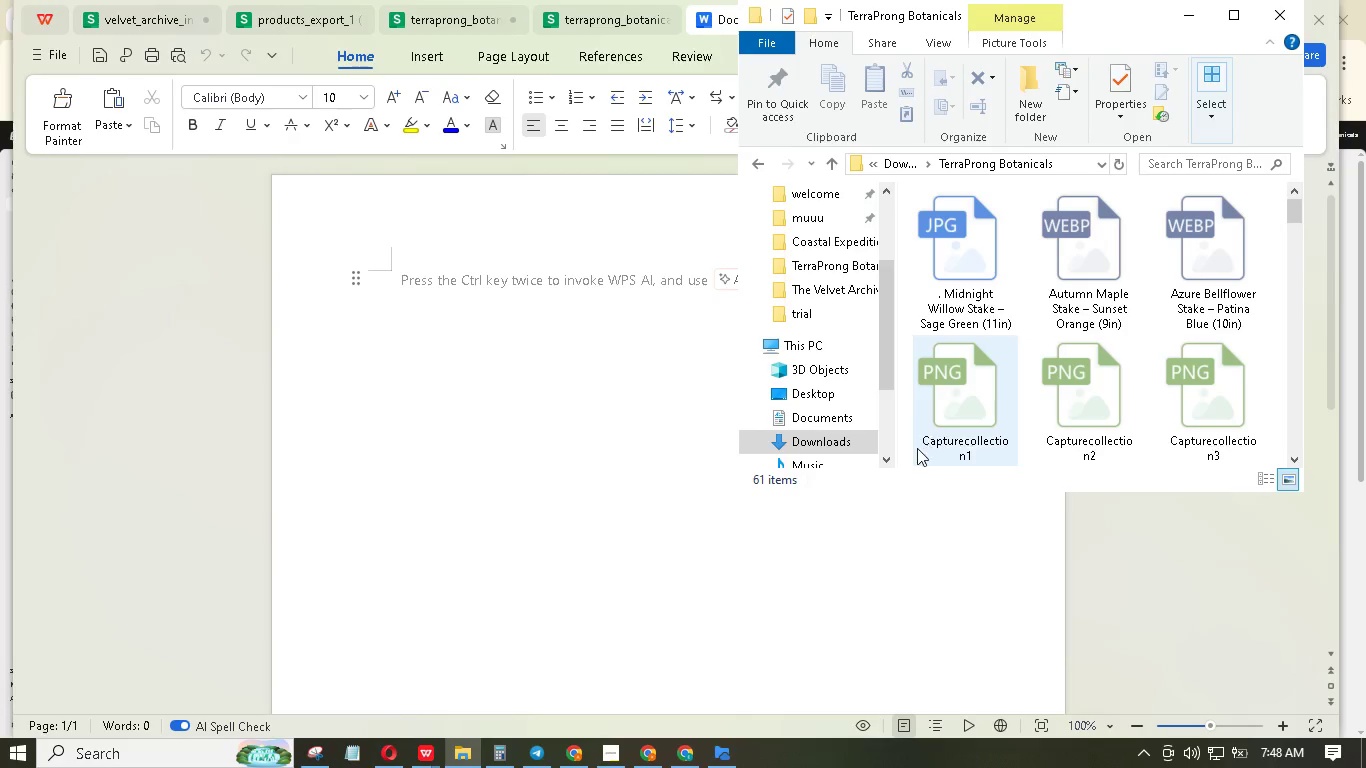 
scroll: coordinate [997, 379], scroll_direction: down, amount: 2.0
 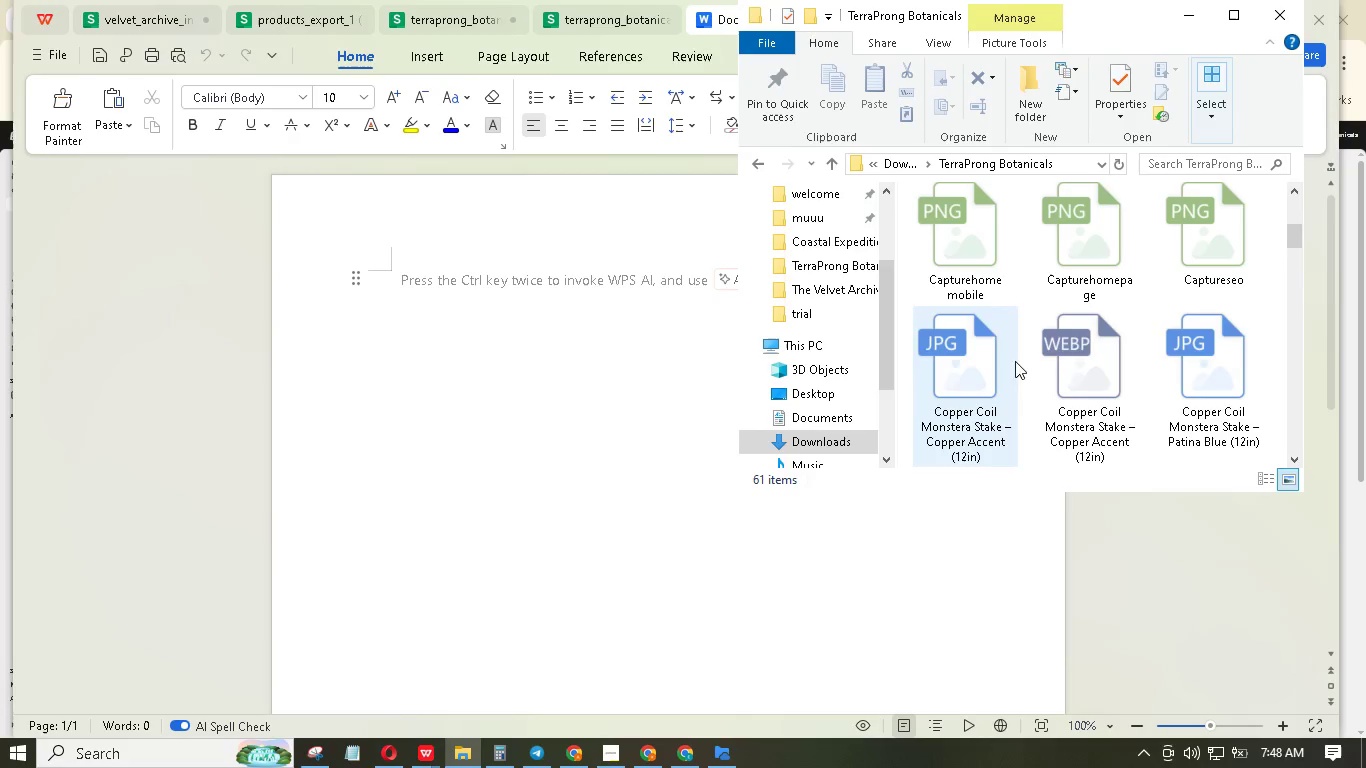 
left_click([1169, 274])
 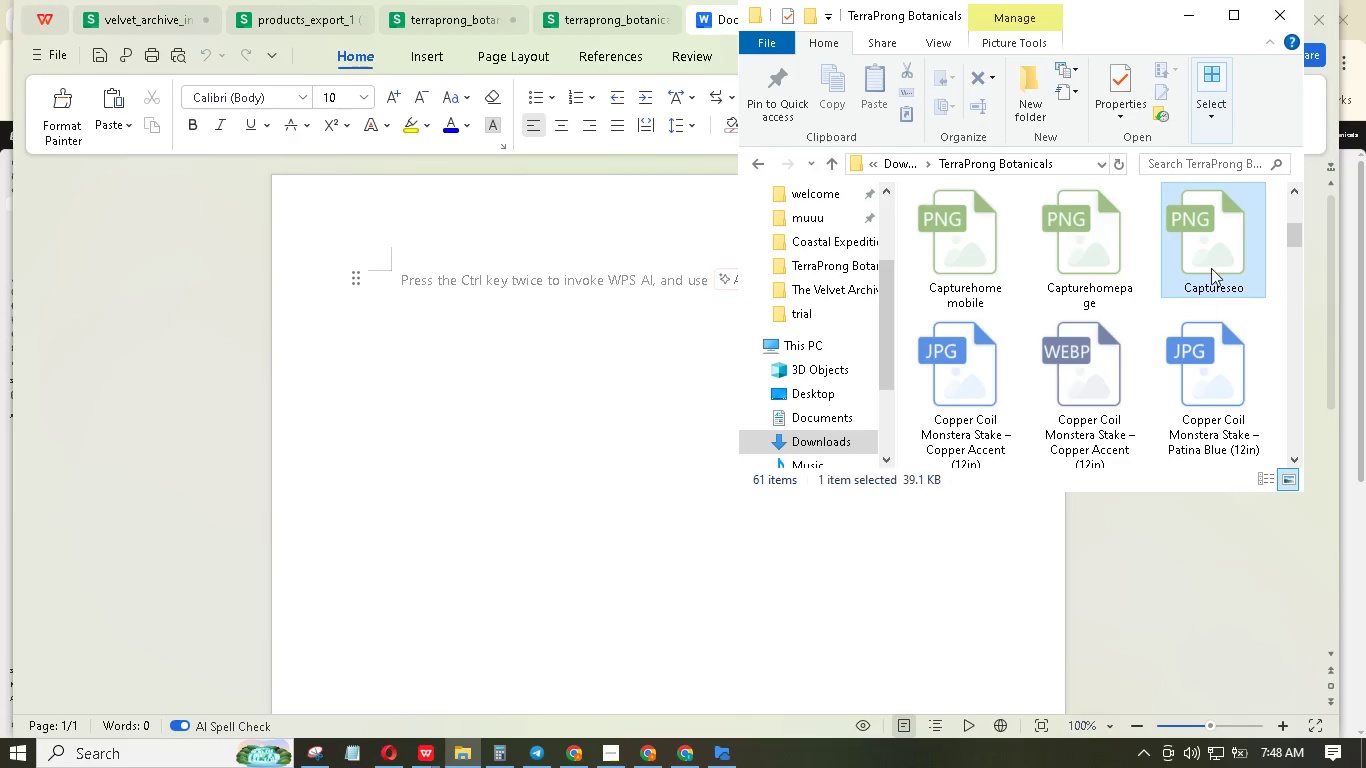 
left_click_drag(start_coordinate=[1227, 241], to_coordinate=[476, 395])
 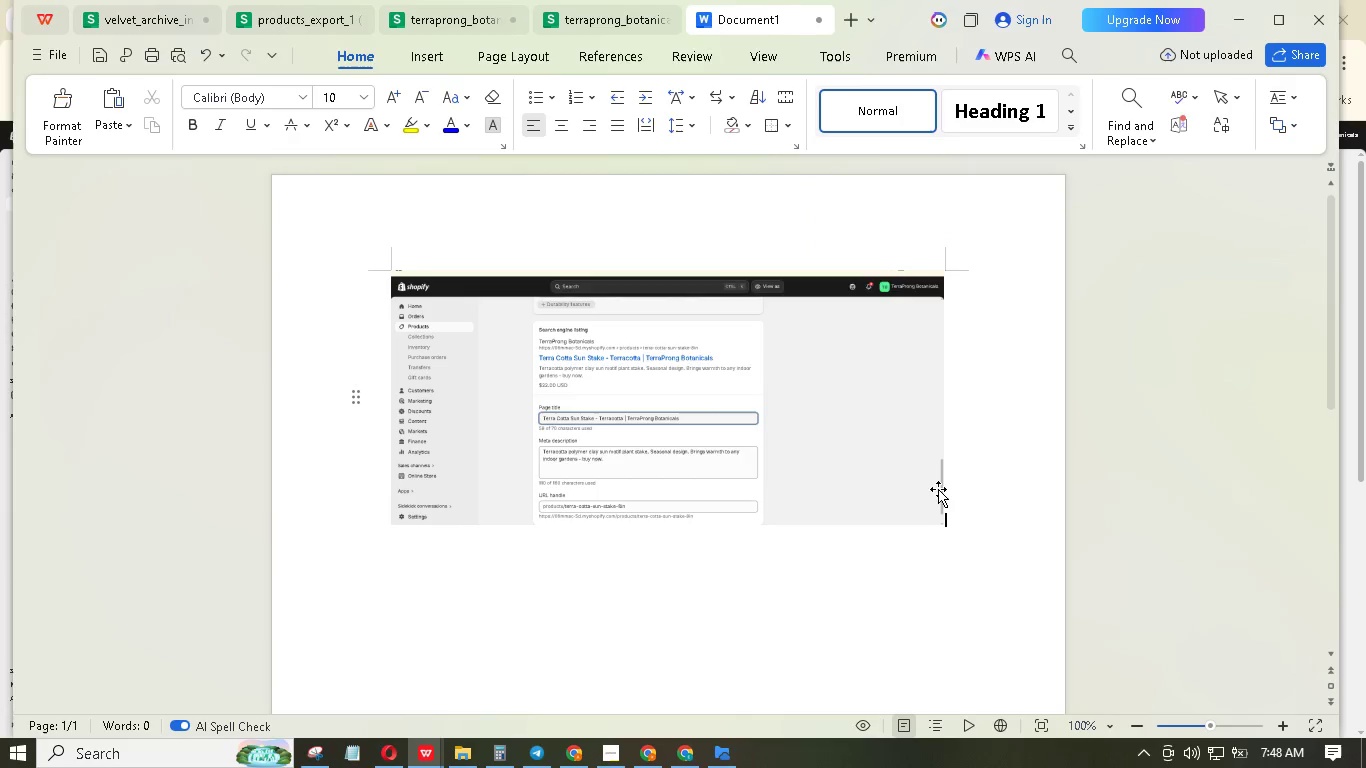 
left_click([711, 460])
 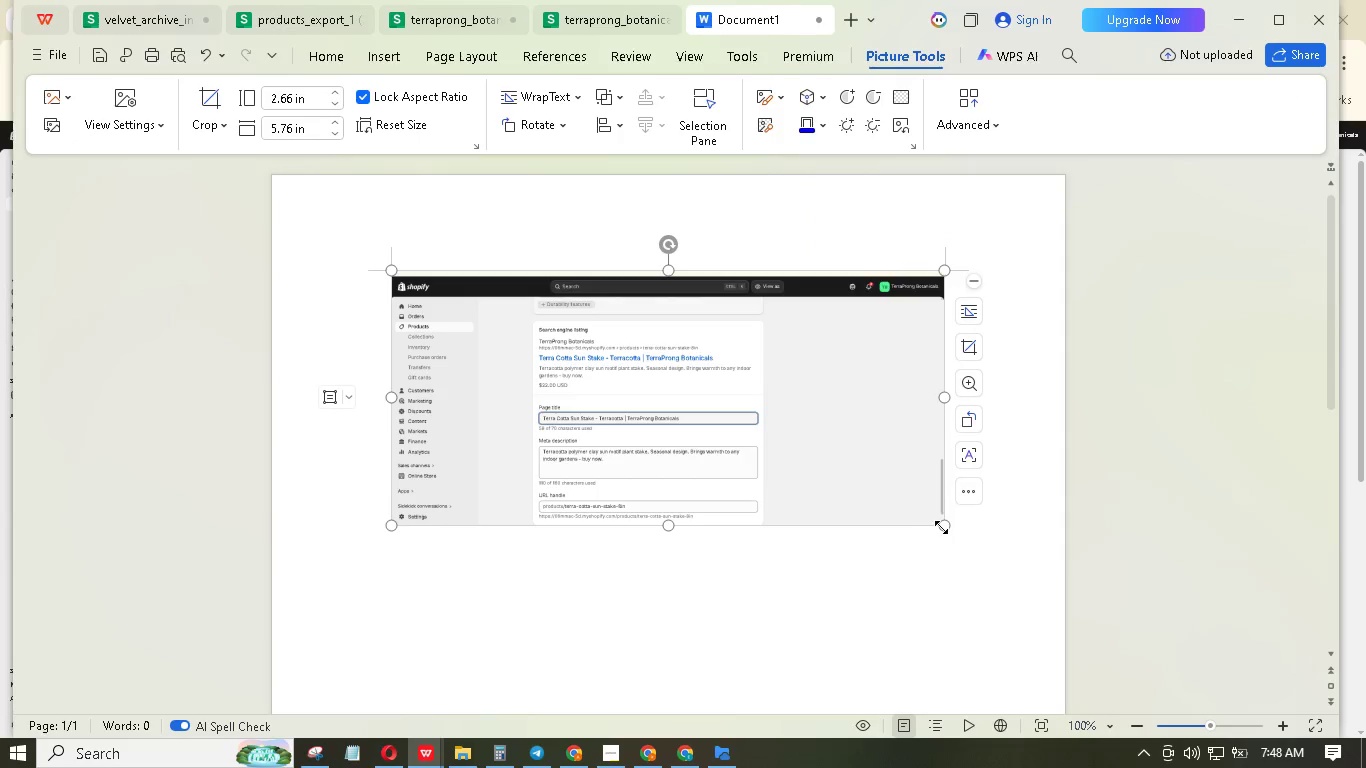 
left_click_drag(start_coordinate=[942, 527], to_coordinate=[941, 582])
 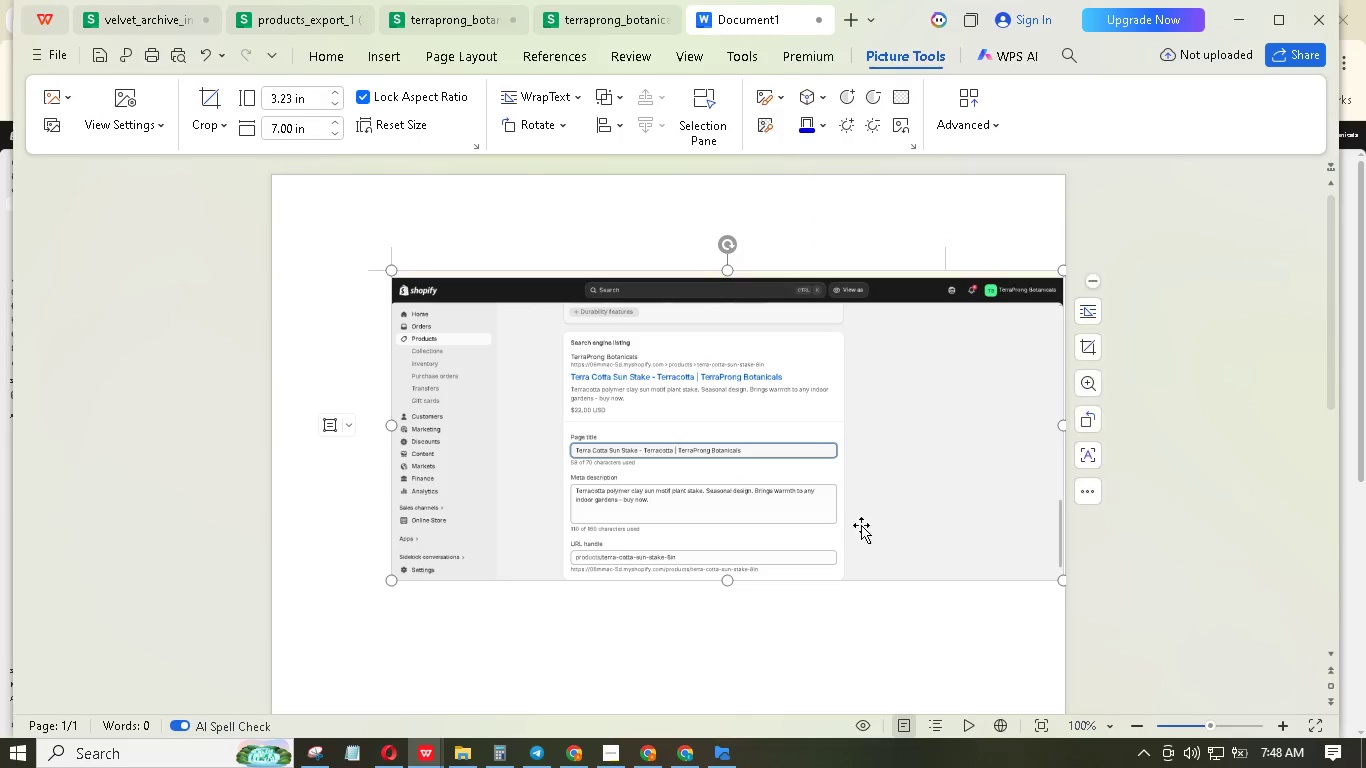 
left_click_drag(start_coordinate=[834, 501], to_coordinate=[679, 484])
 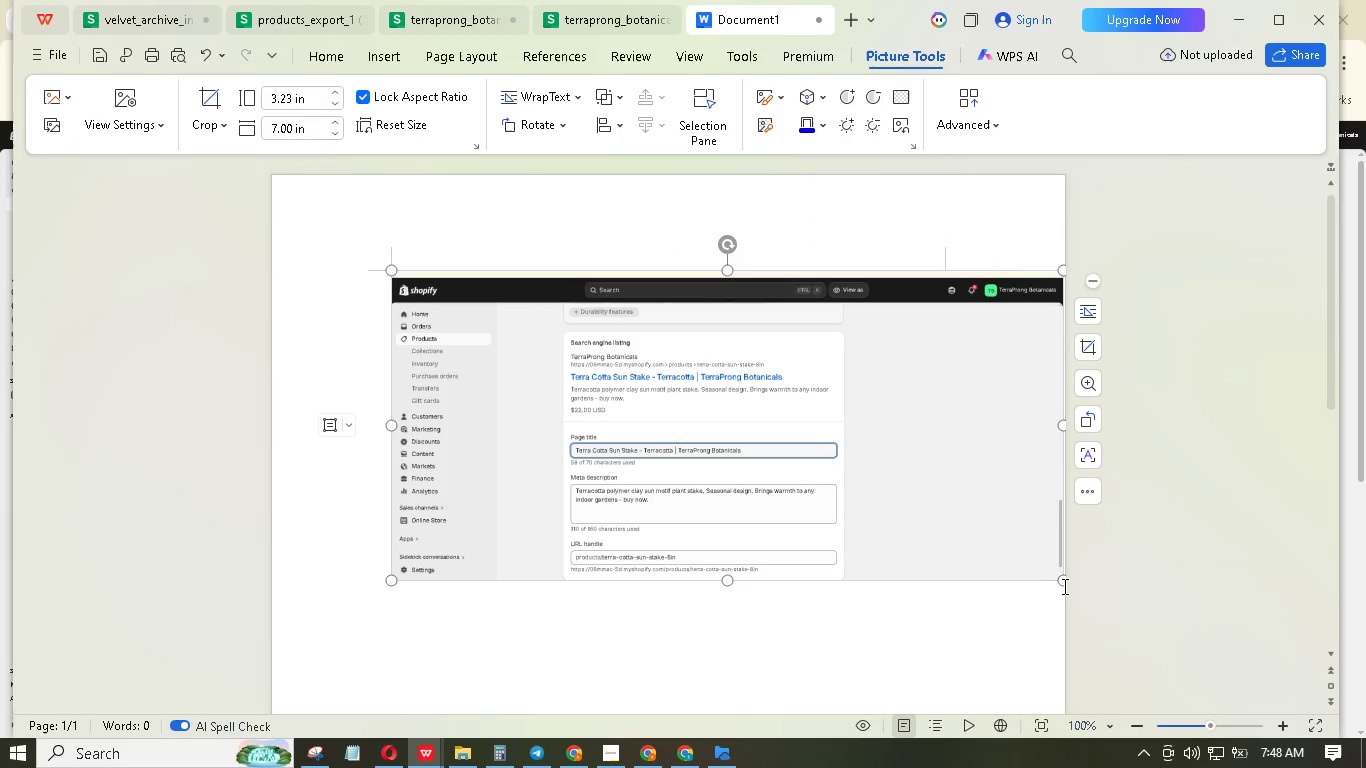 
left_click_drag(start_coordinate=[1058, 579], to_coordinate=[1015, 549])
 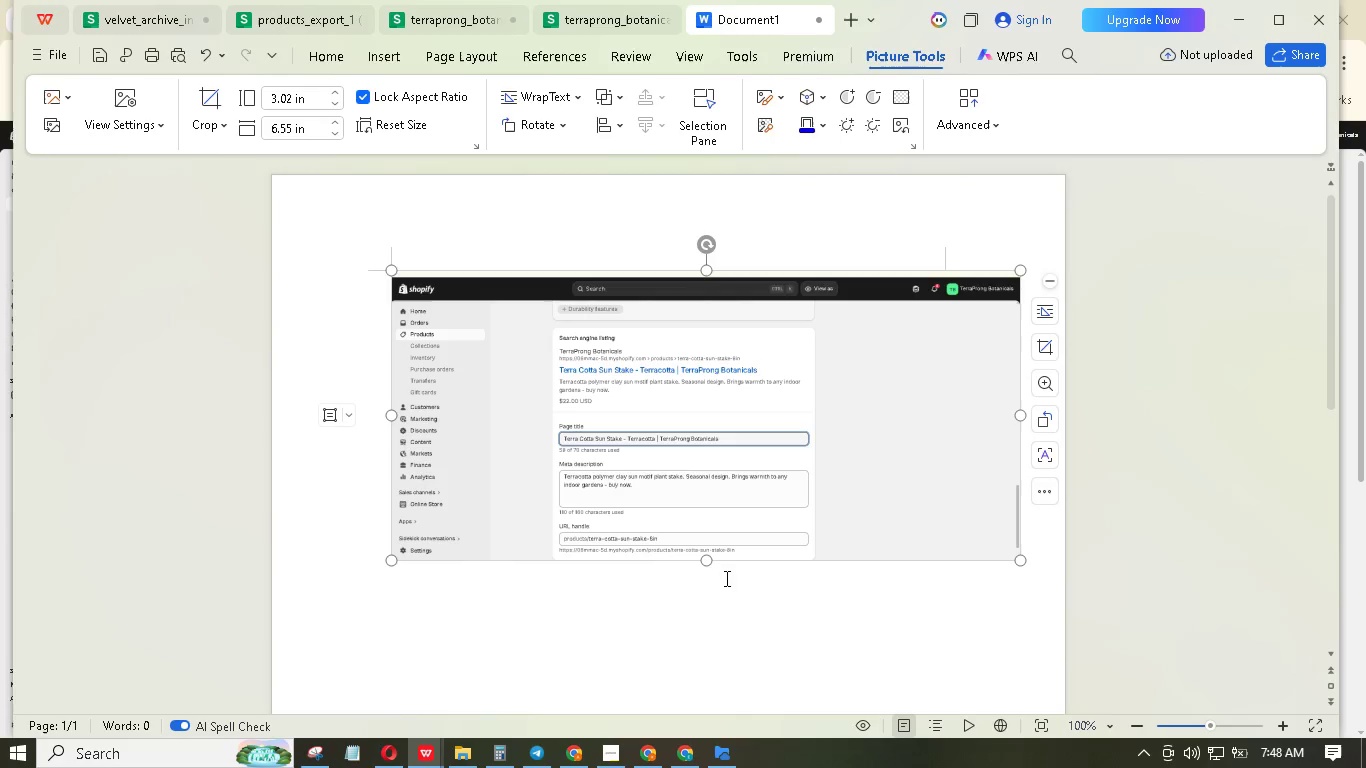 
left_click_drag(start_coordinate=[707, 561], to_coordinate=[704, 586])
 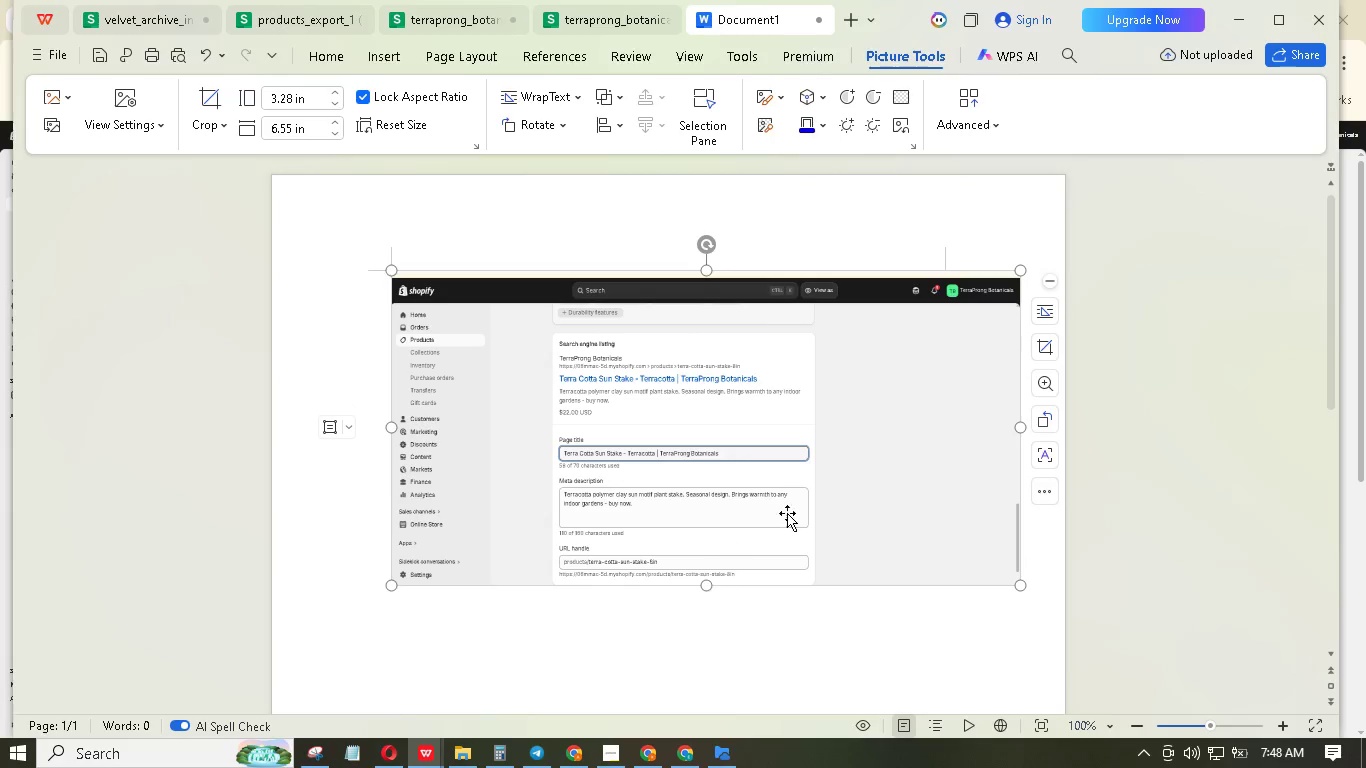 
scroll: coordinate [806, 500], scroll_direction: down, amount: 3.0
 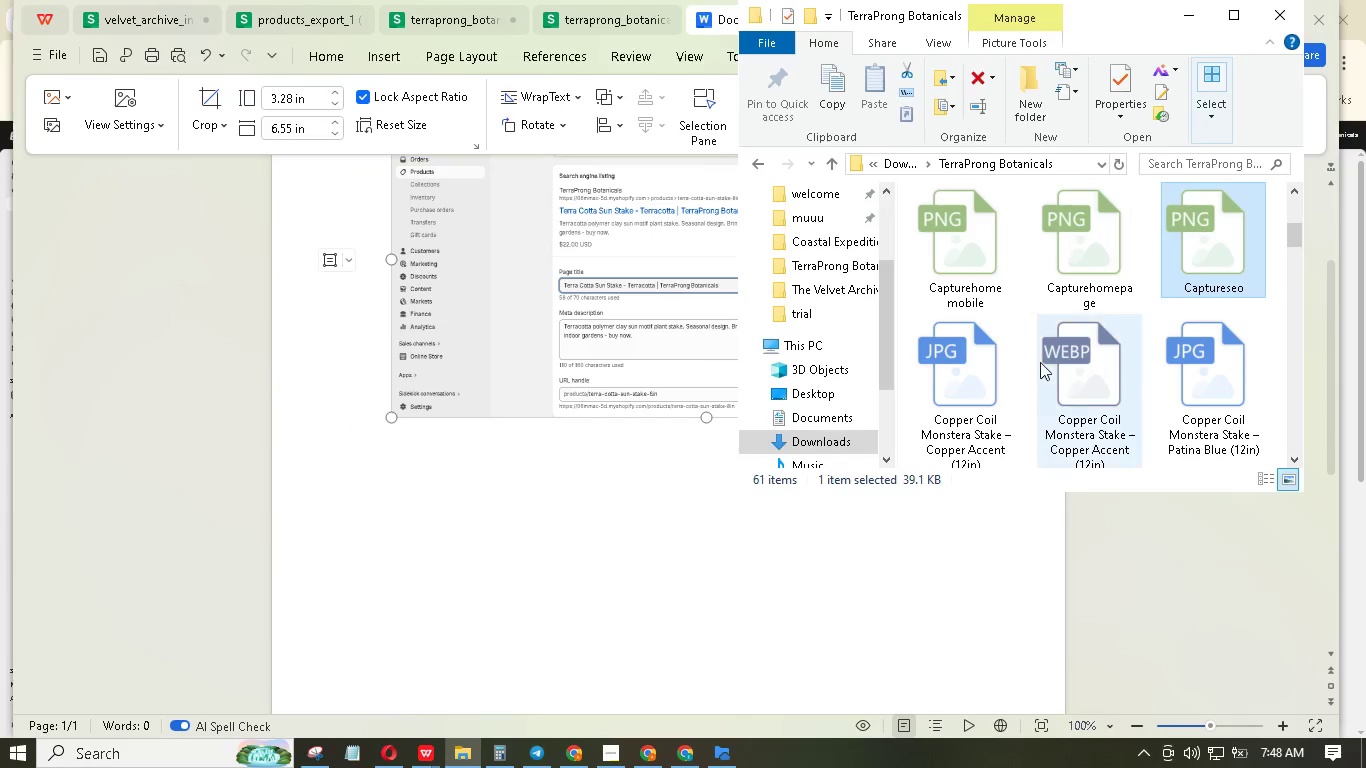 
left_click([1073, 270])
 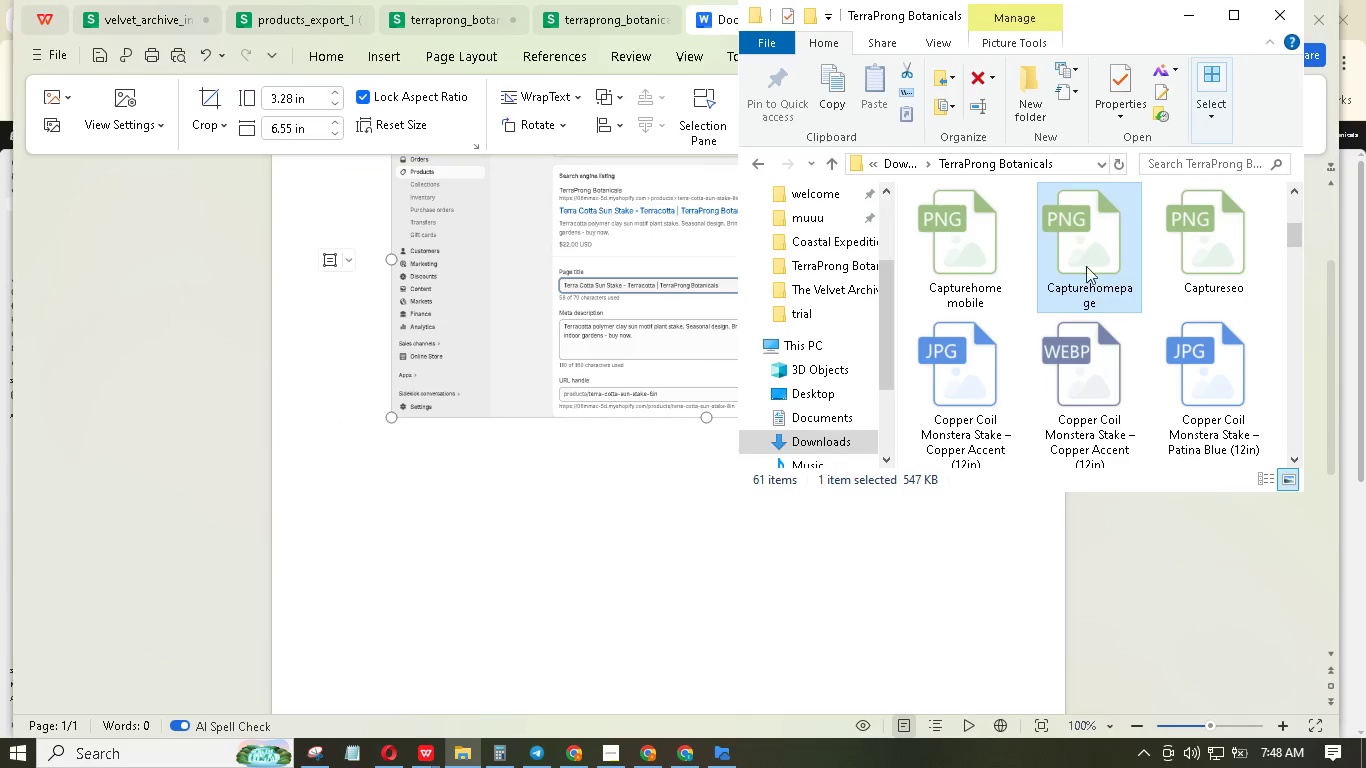 
left_click_drag(start_coordinate=[1101, 249], to_coordinate=[593, 550])
 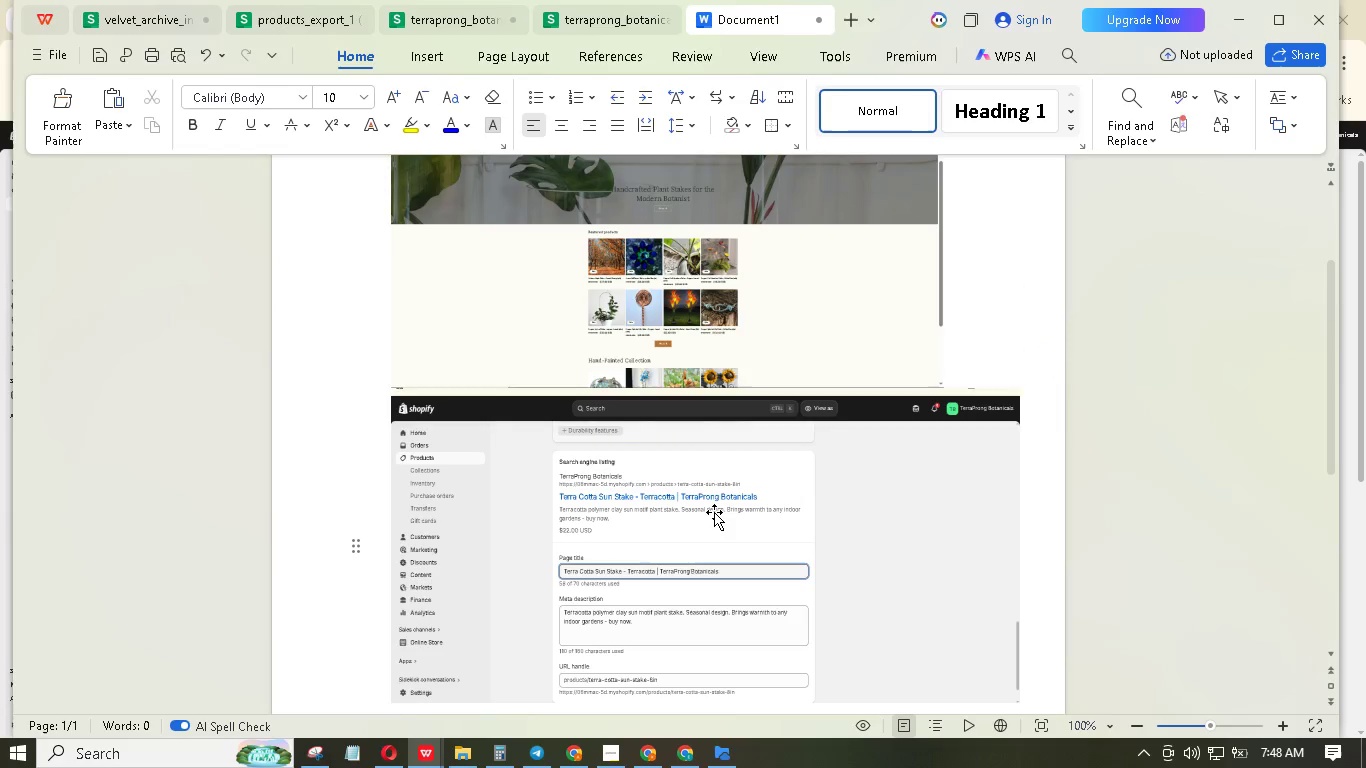 
scroll: coordinate [714, 509], scroll_direction: up, amount: 2.0
 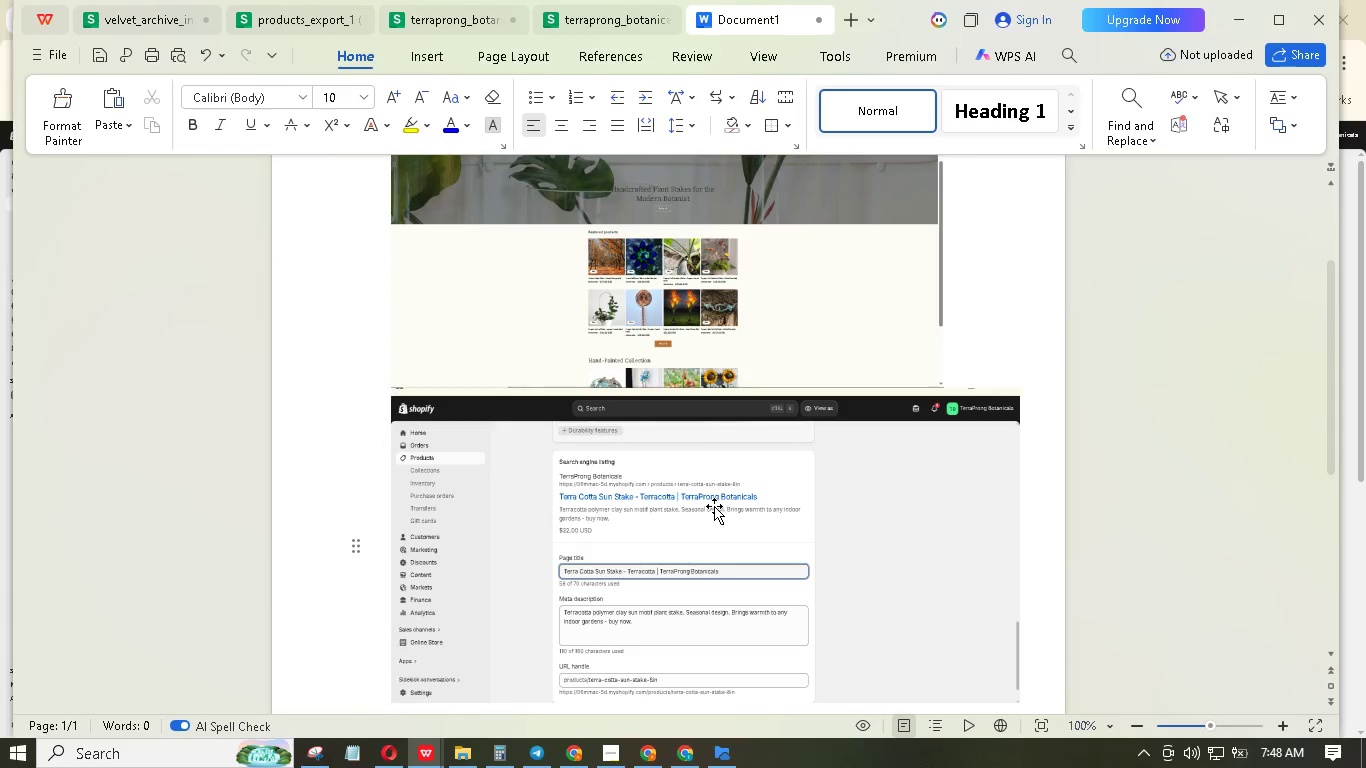 
left_click_drag(start_coordinate=[713, 424], to_coordinate=[690, 719])
 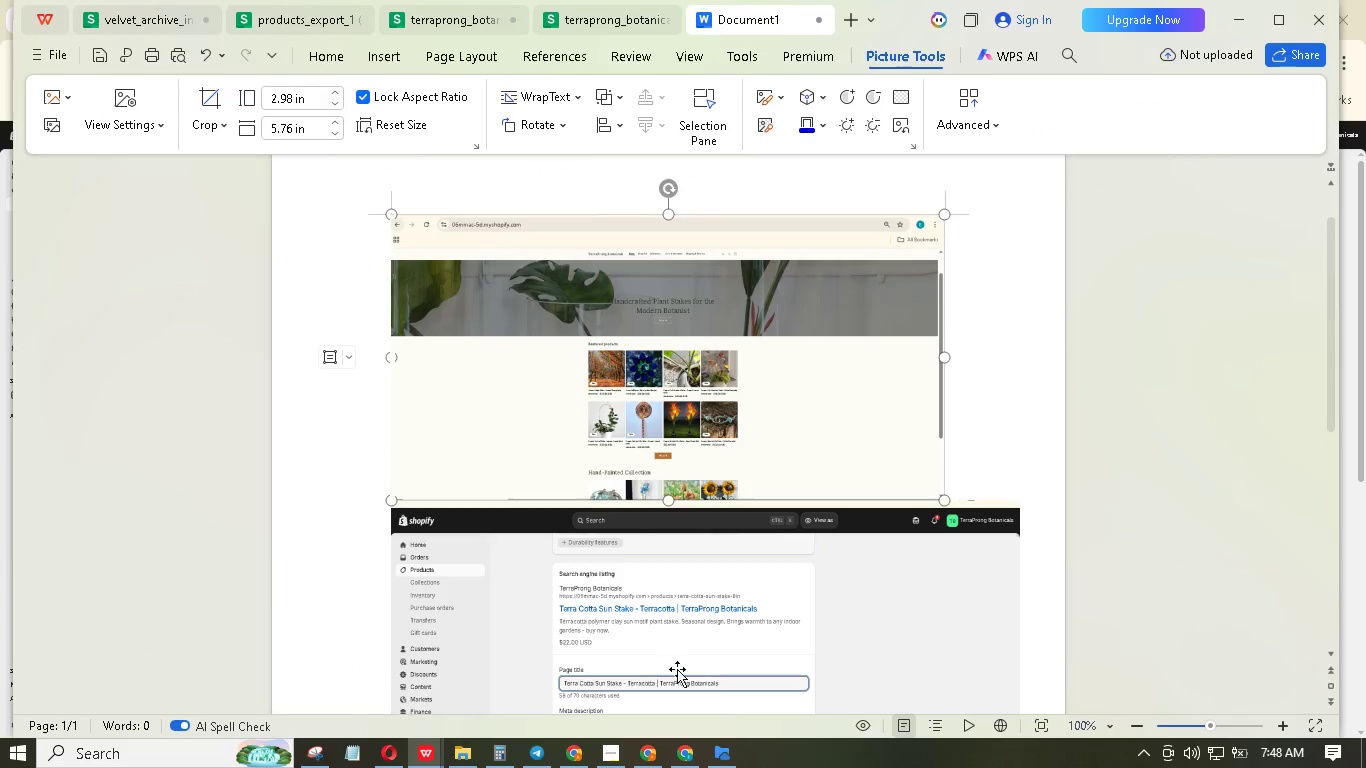 
scroll: coordinate [714, 505], scroll_direction: up, amount: 2.0
 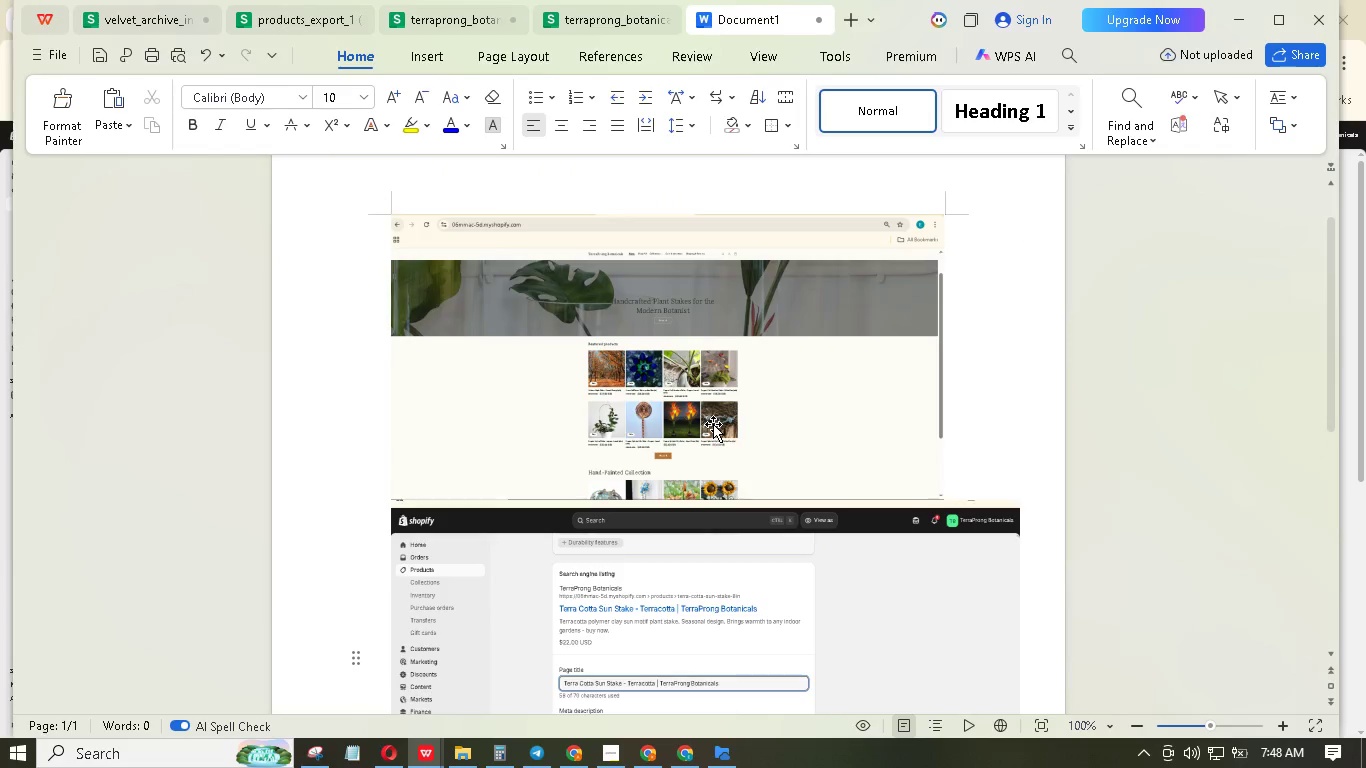 
left_click_drag(start_coordinate=[666, 613], to_coordinate=[639, 206])
 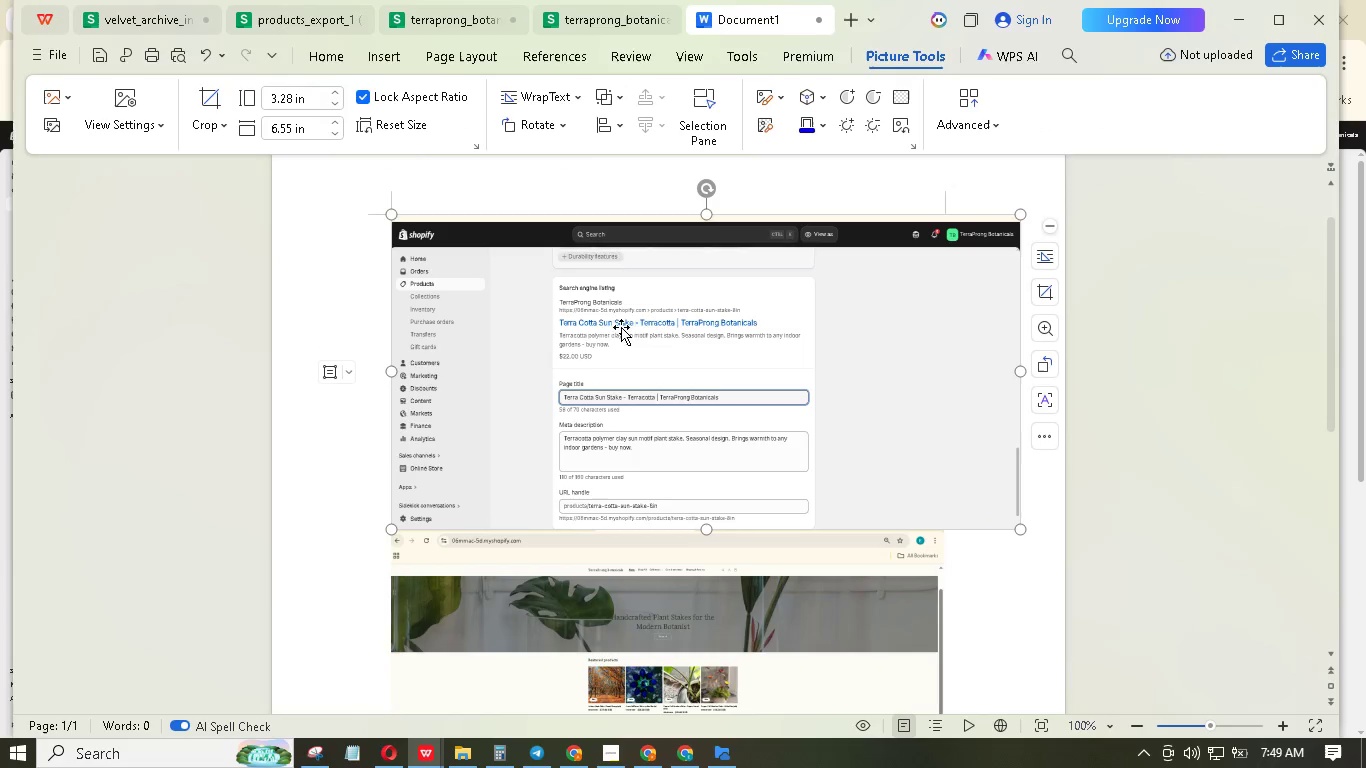 
scroll: coordinate [846, 588], scroll_direction: down, amount: 4.0
 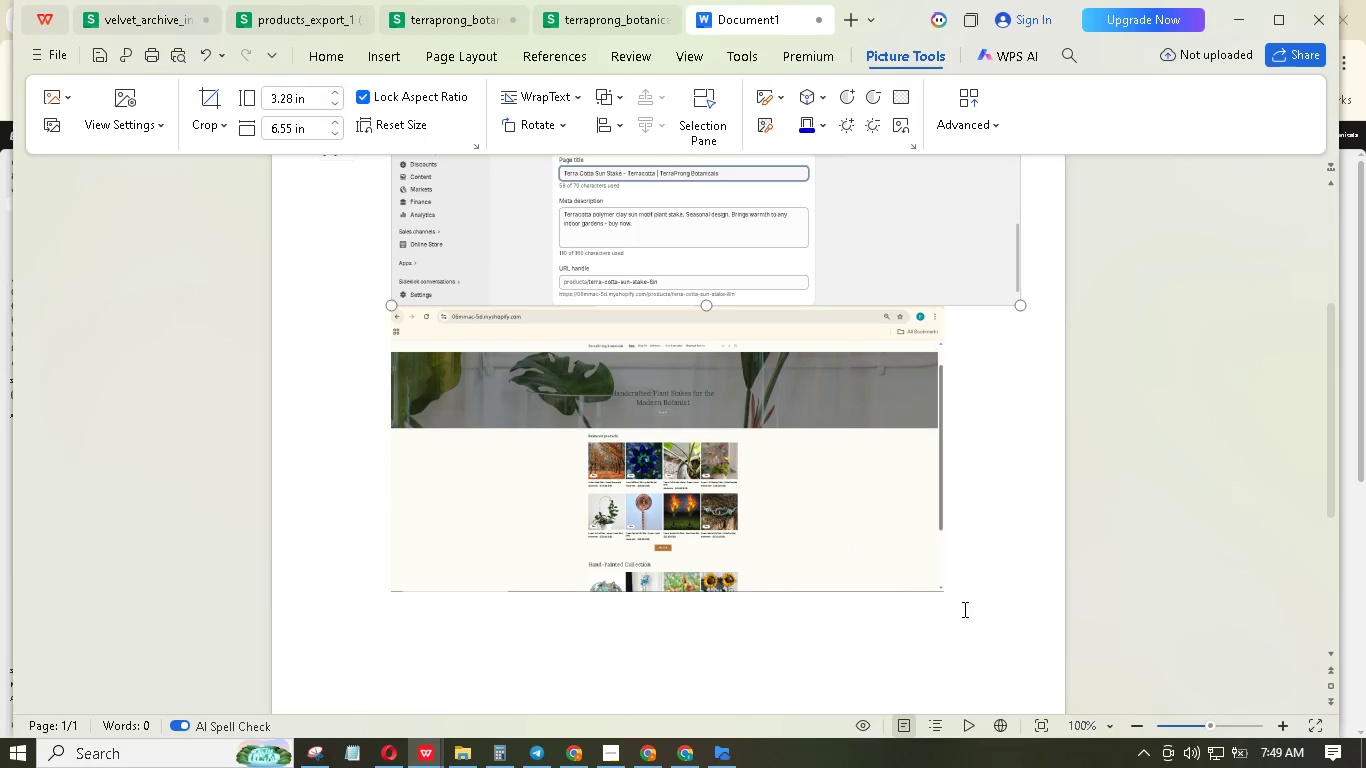 
left_click([845, 552])
 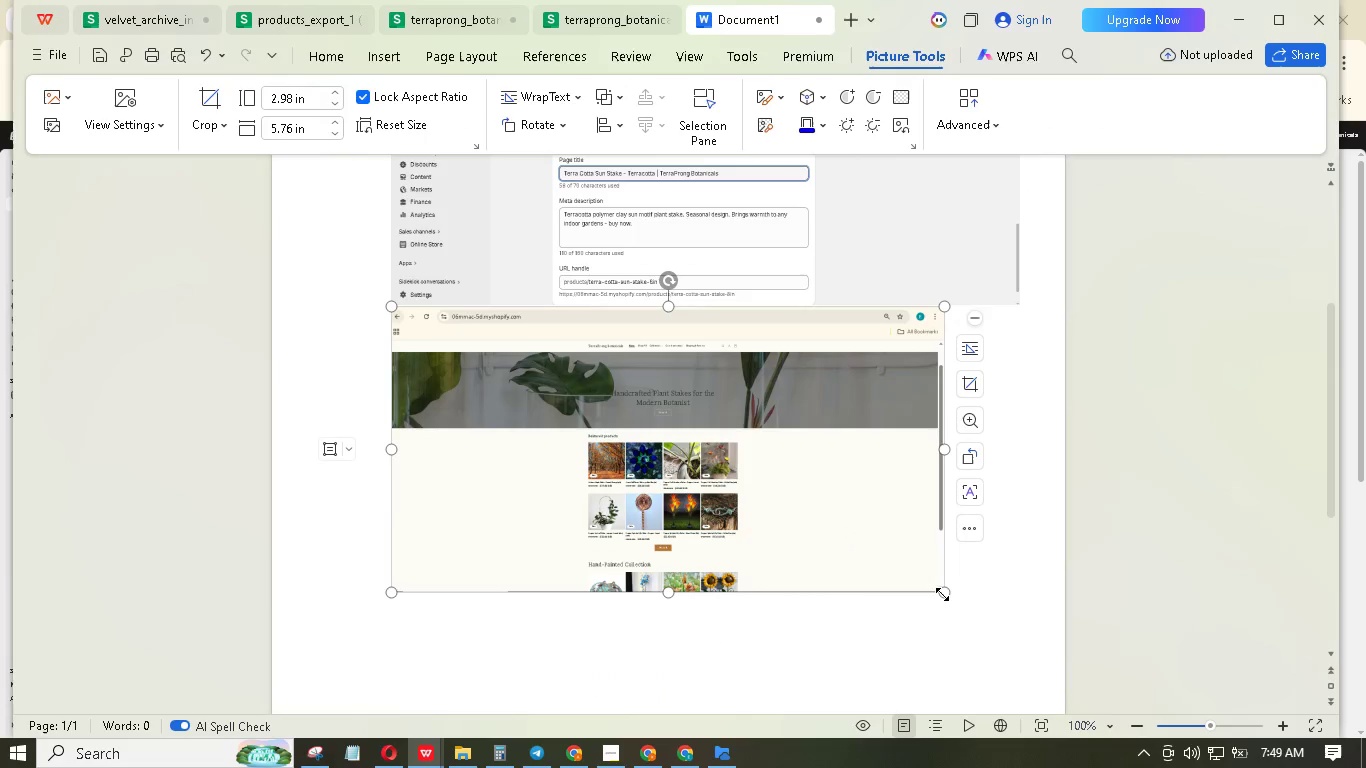 
left_click_drag(start_coordinate=[940, 591], to_coordinate=[987, 627])
 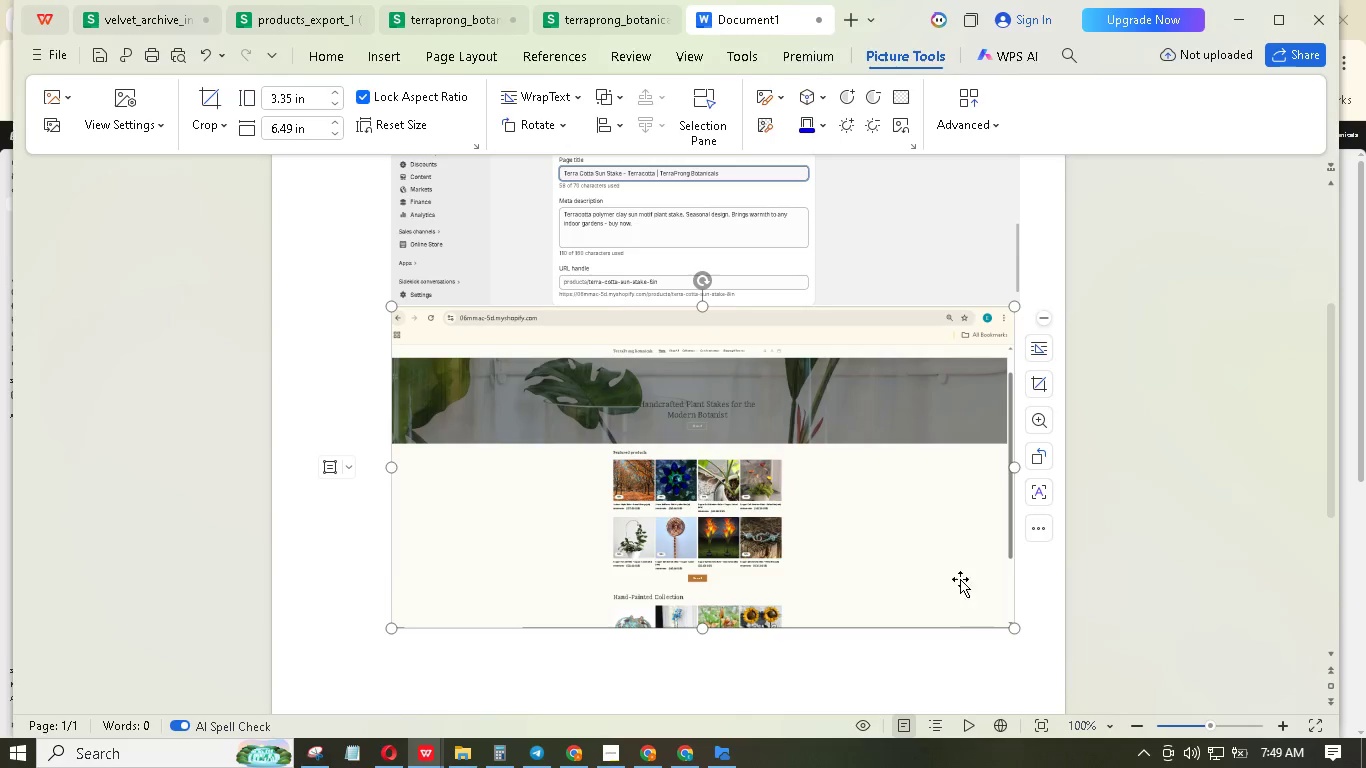 
scroll: coordinate [954, 568], scroll_direction: down, amount: 1.0
 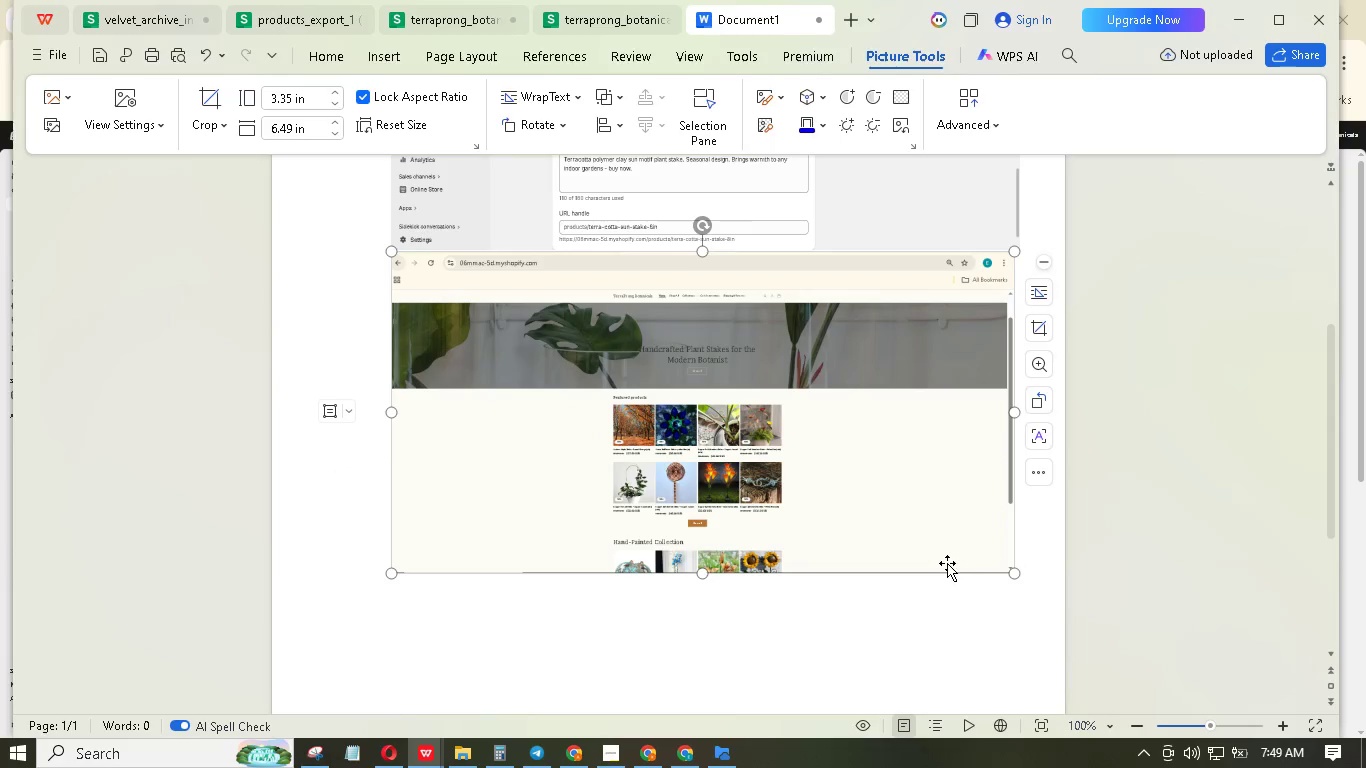 
scroll: coordinate [951, 525], scroll_direction: up, amount: 3.0
 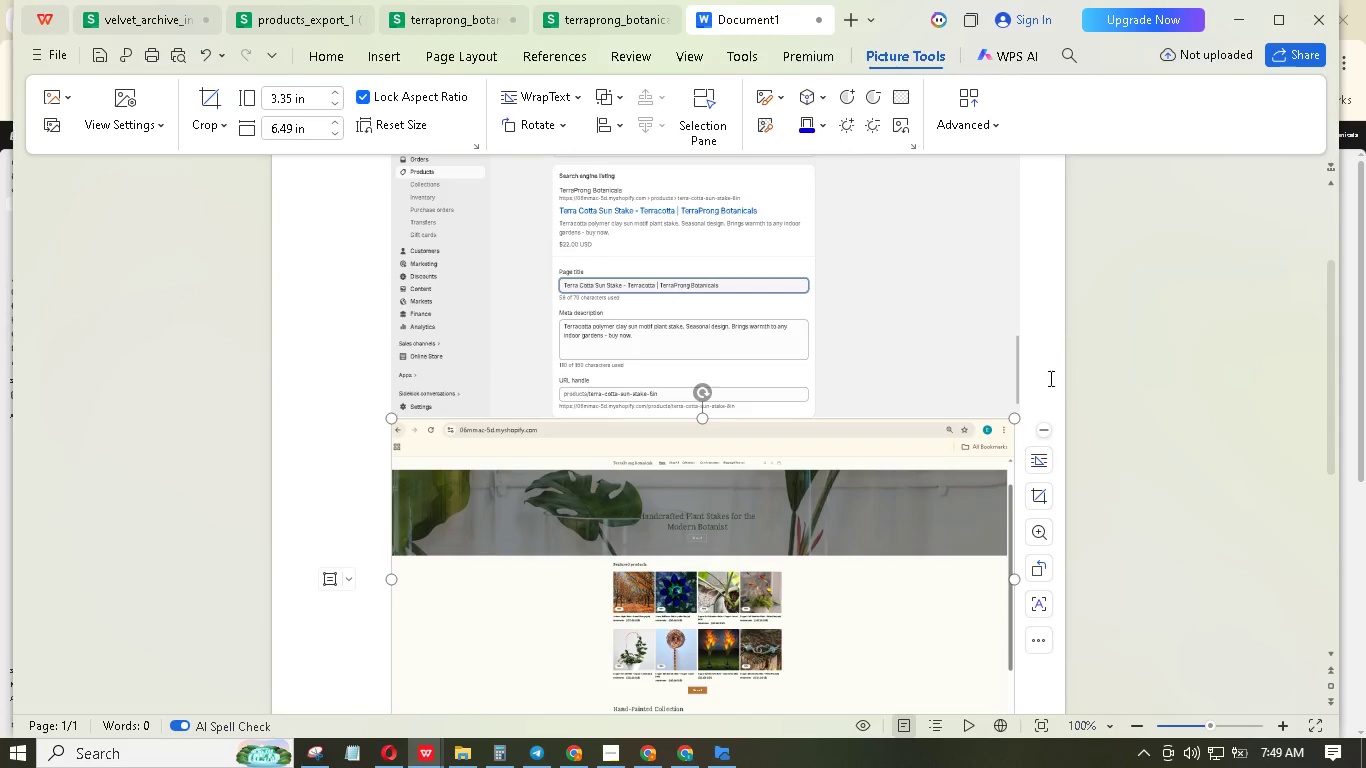 
left_click([1042, 374])
 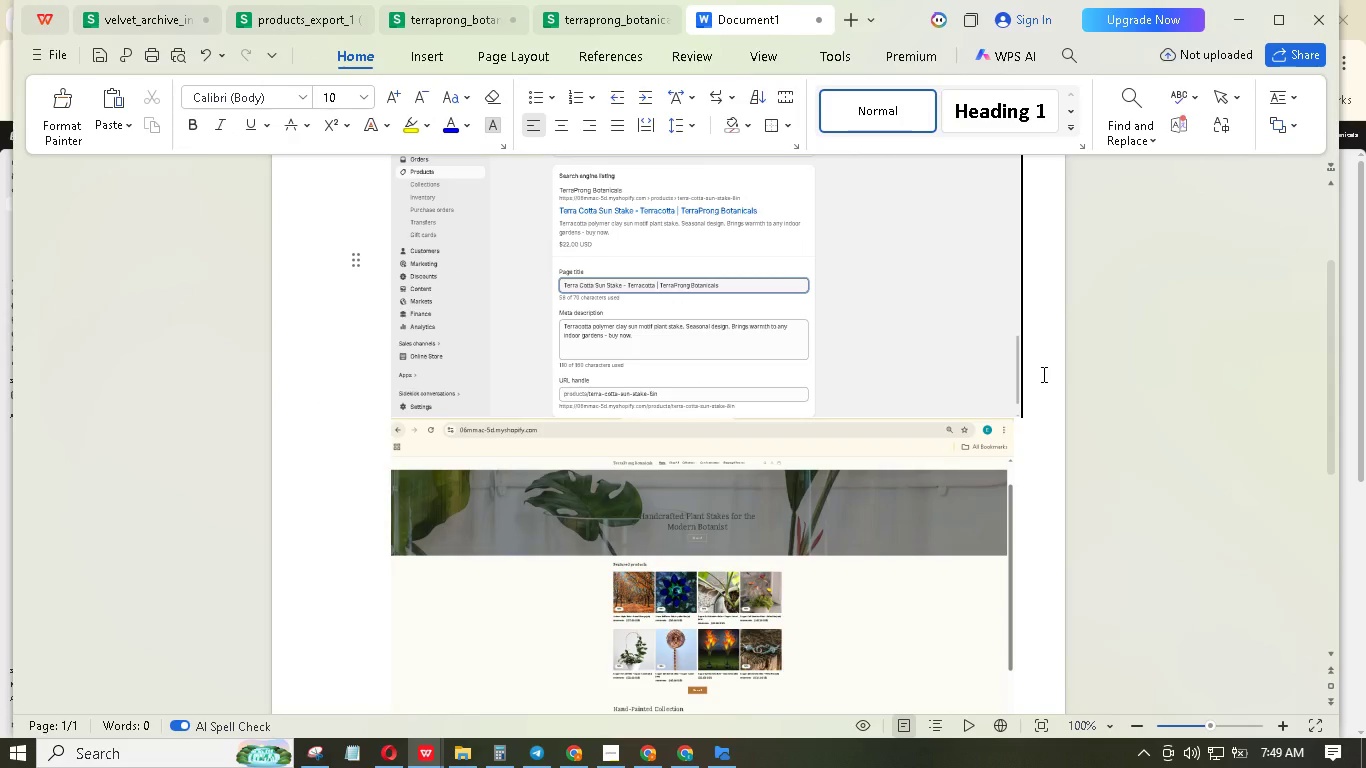 
key(Enter)
 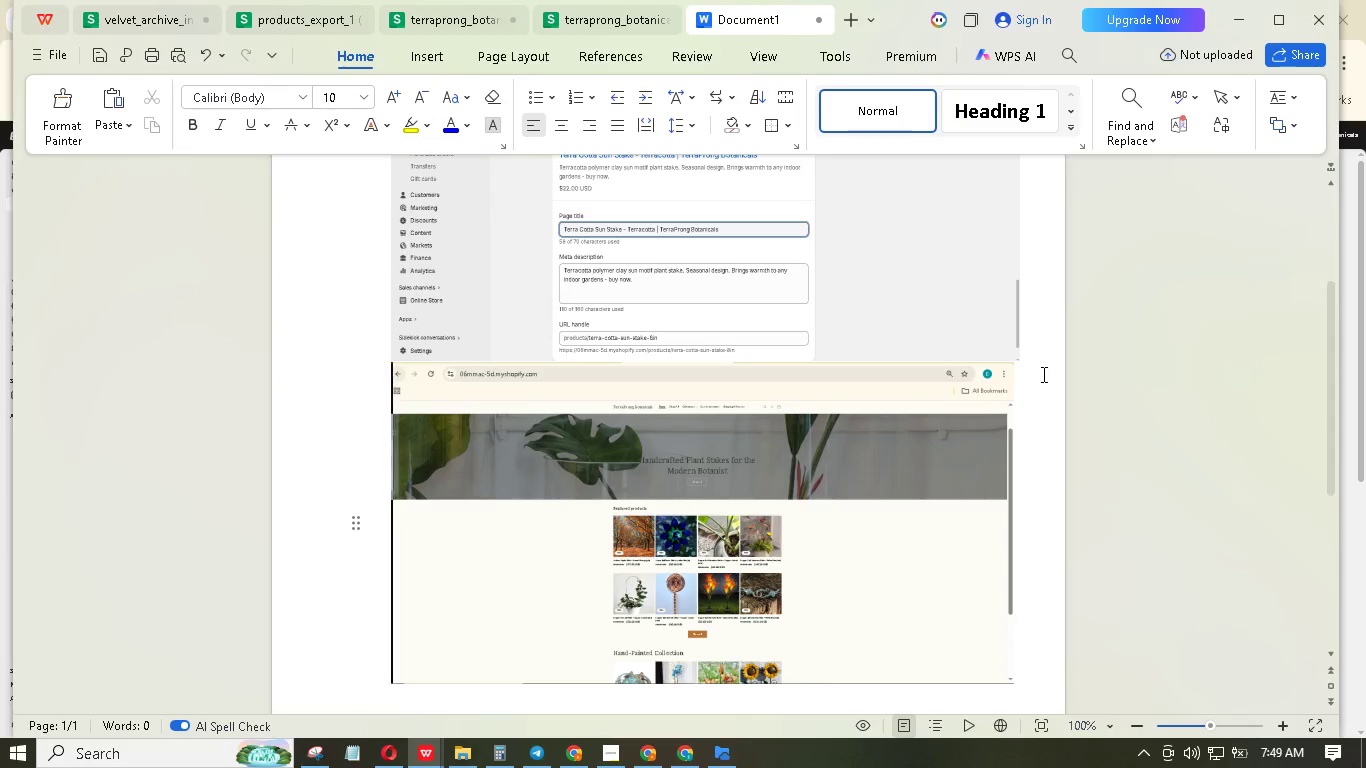 
key(Enter)
 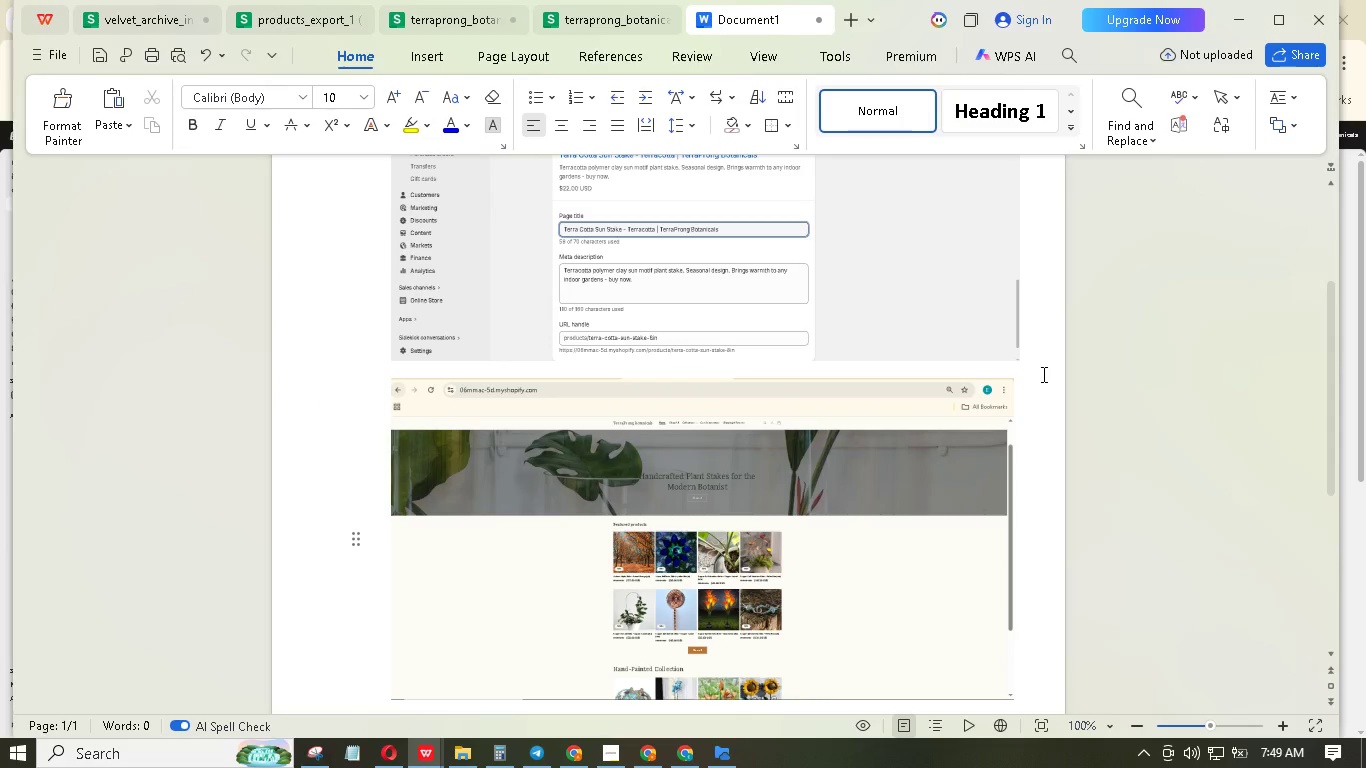 
key(Enter)
 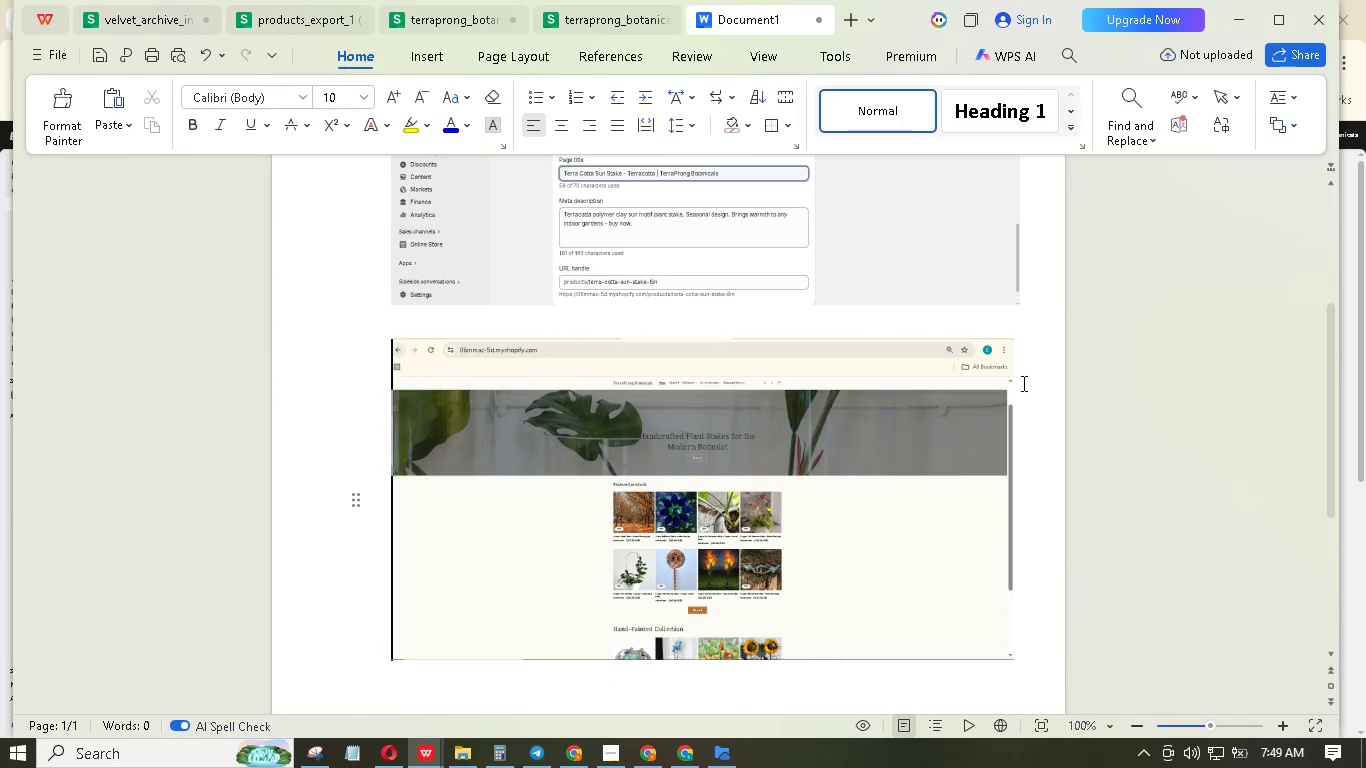 
scroll: coordinate [1022, 383], scroll_direction: down, amount: 4.0
 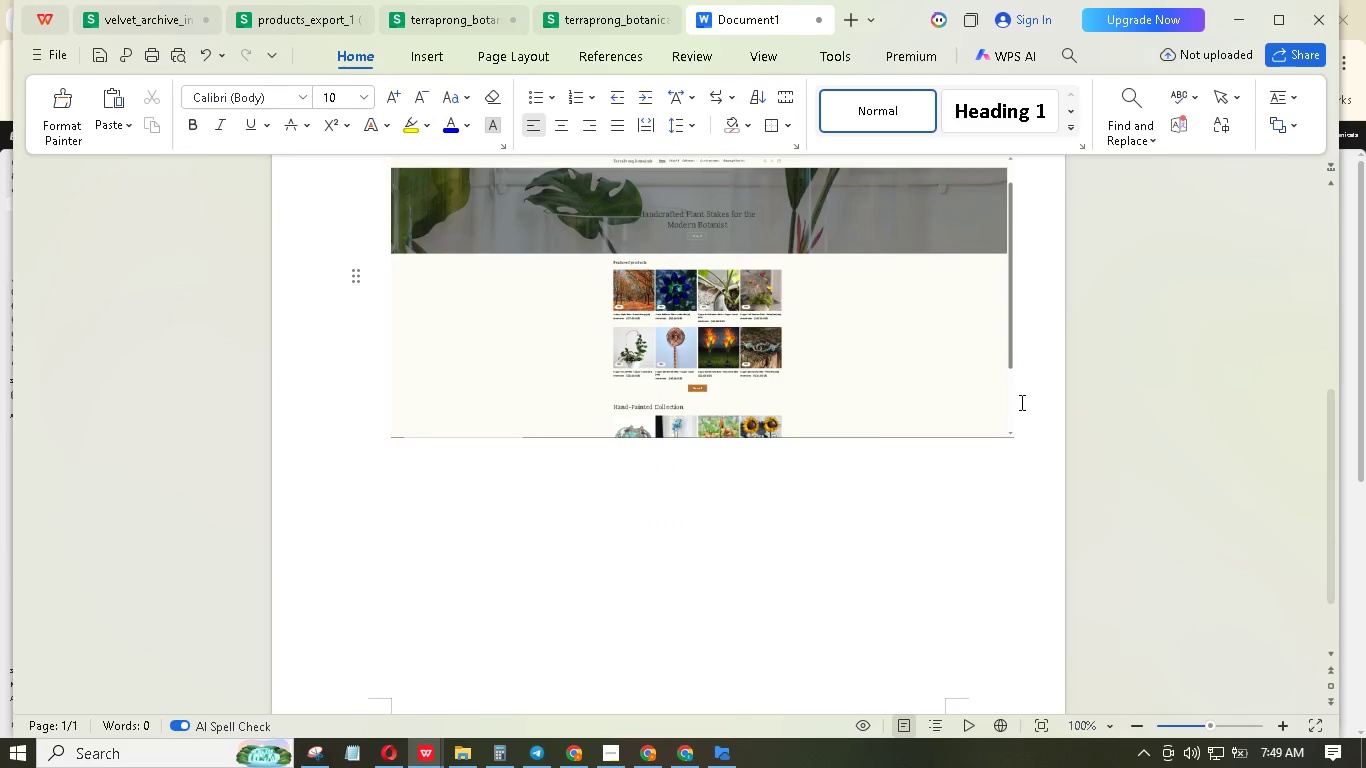 
left_click([1027, 404])
 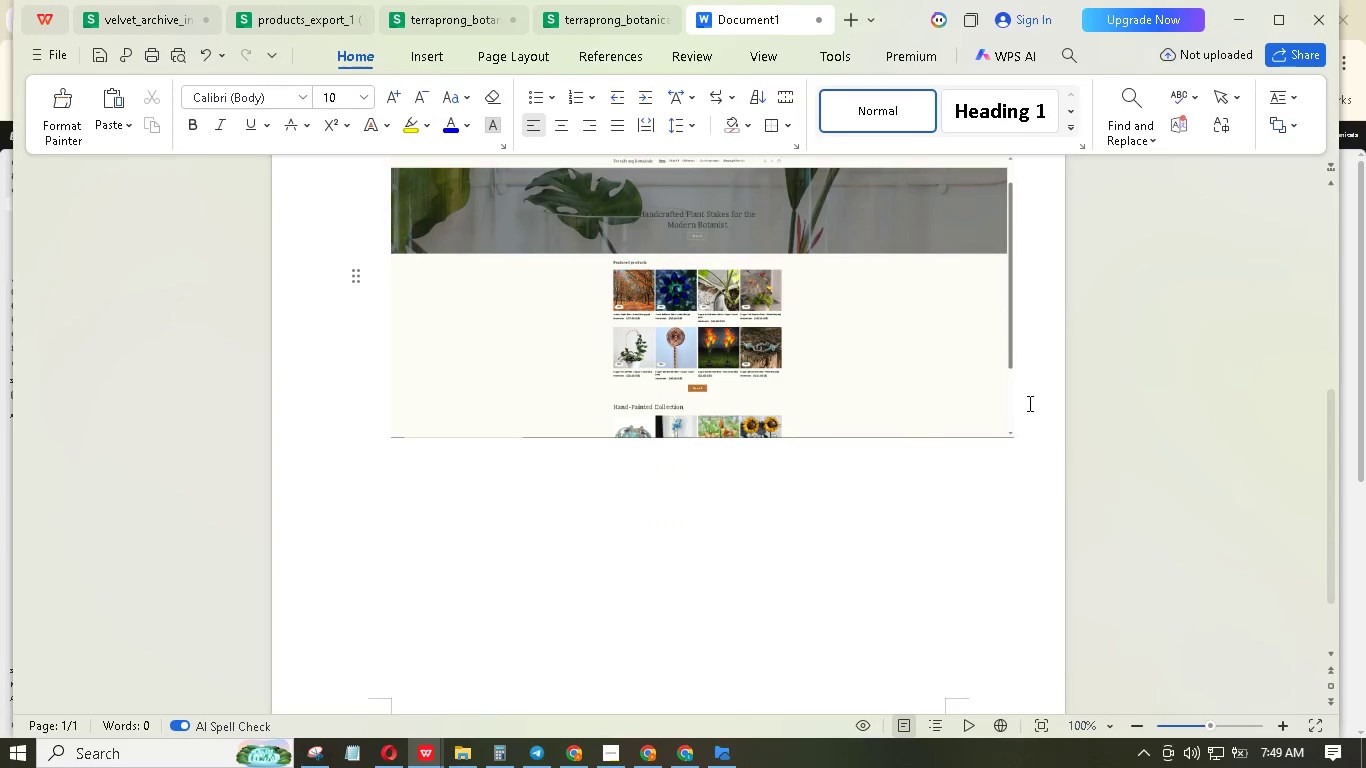 
key(Enter)
 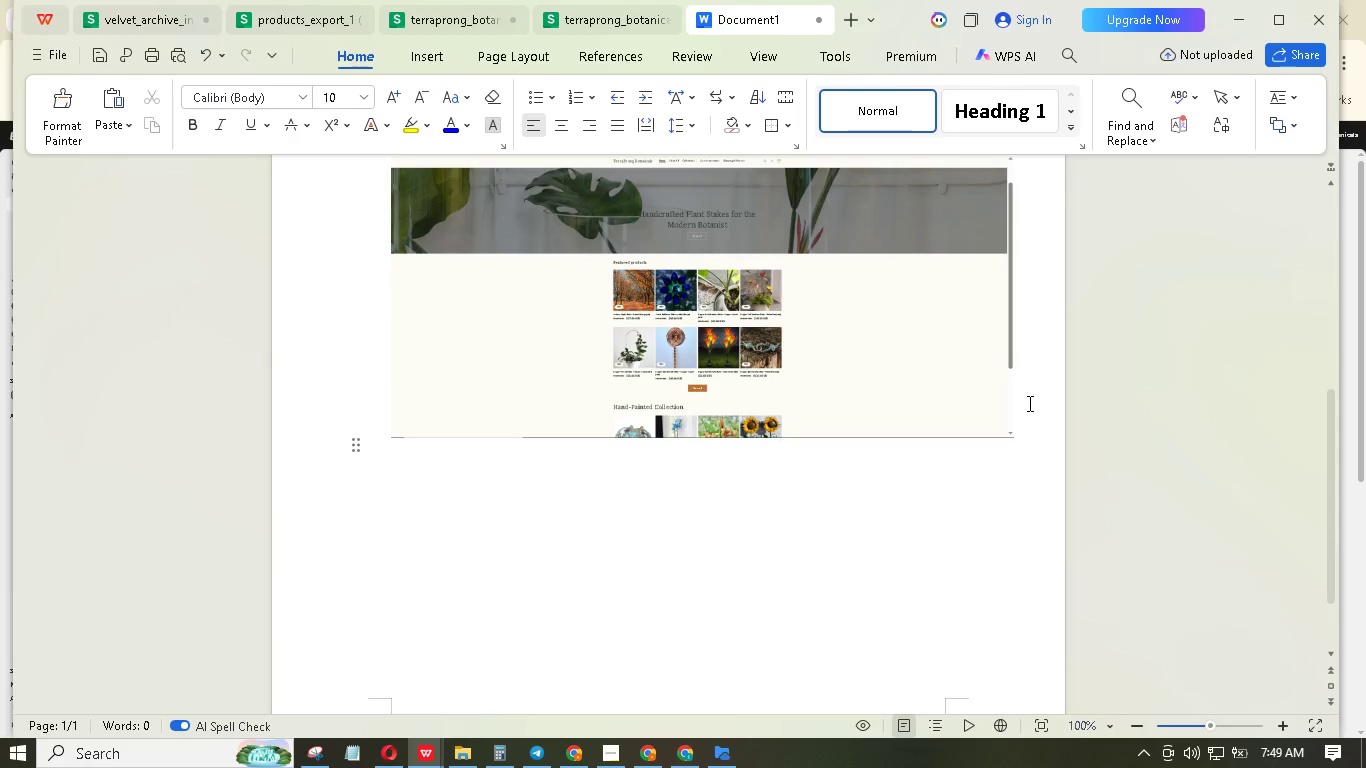 
key(Enter)
 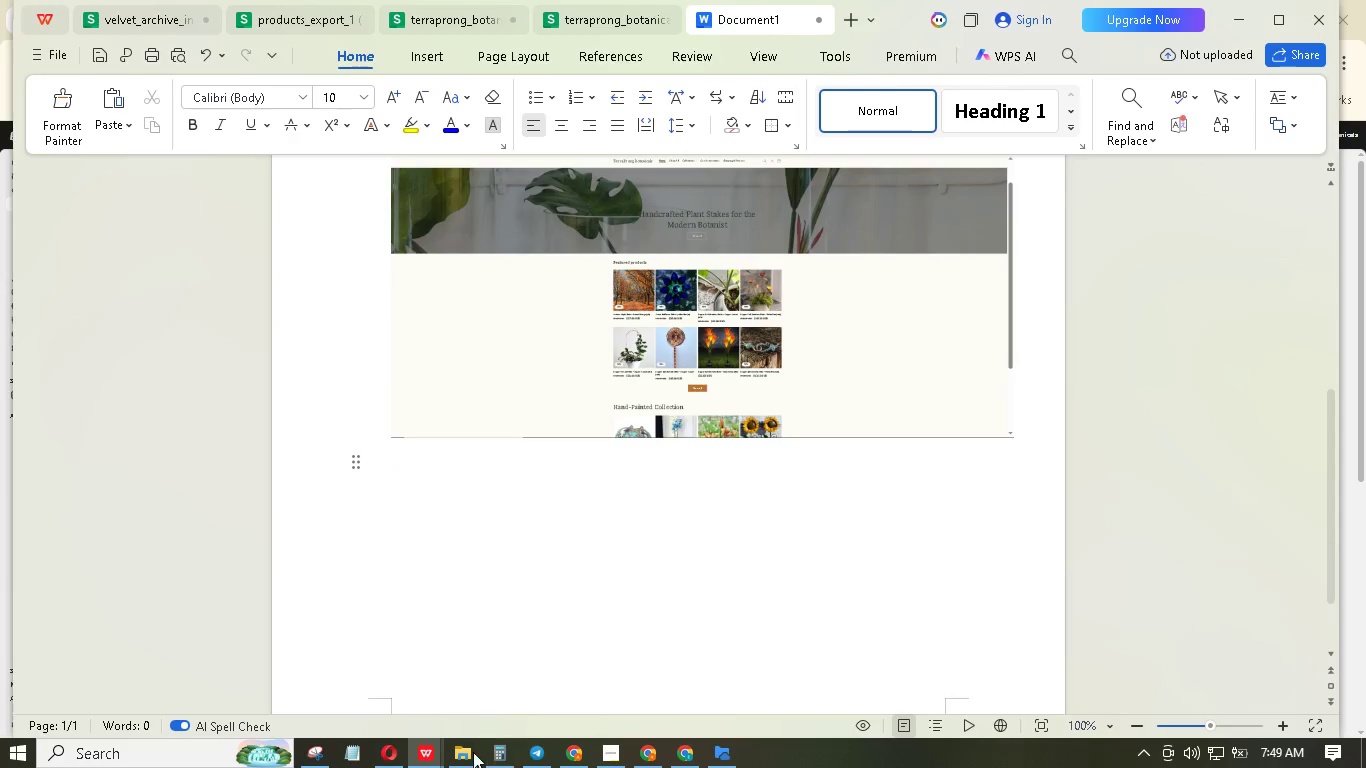 
left_click([468, 752])
 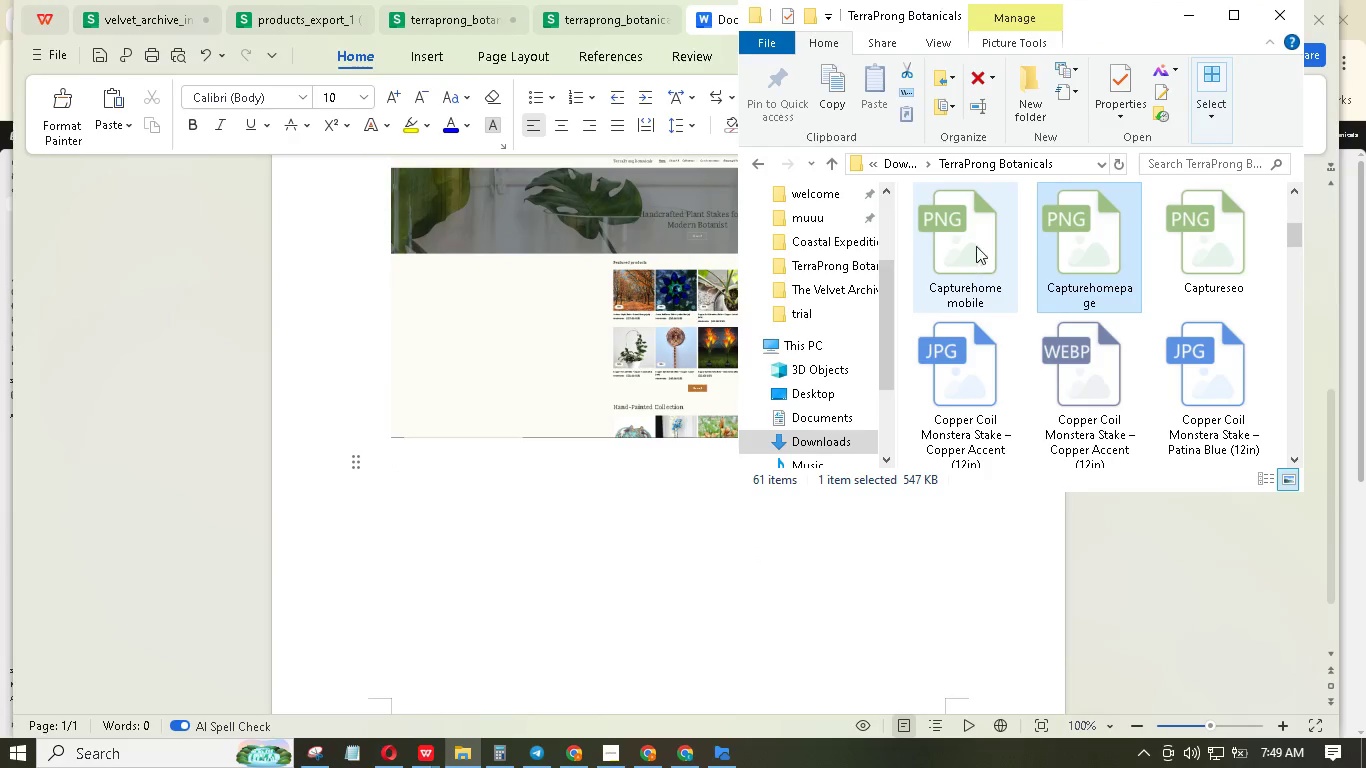 
left_click_drag(start_coordinate=[980, 238], to_coordinate=[510, 580])
 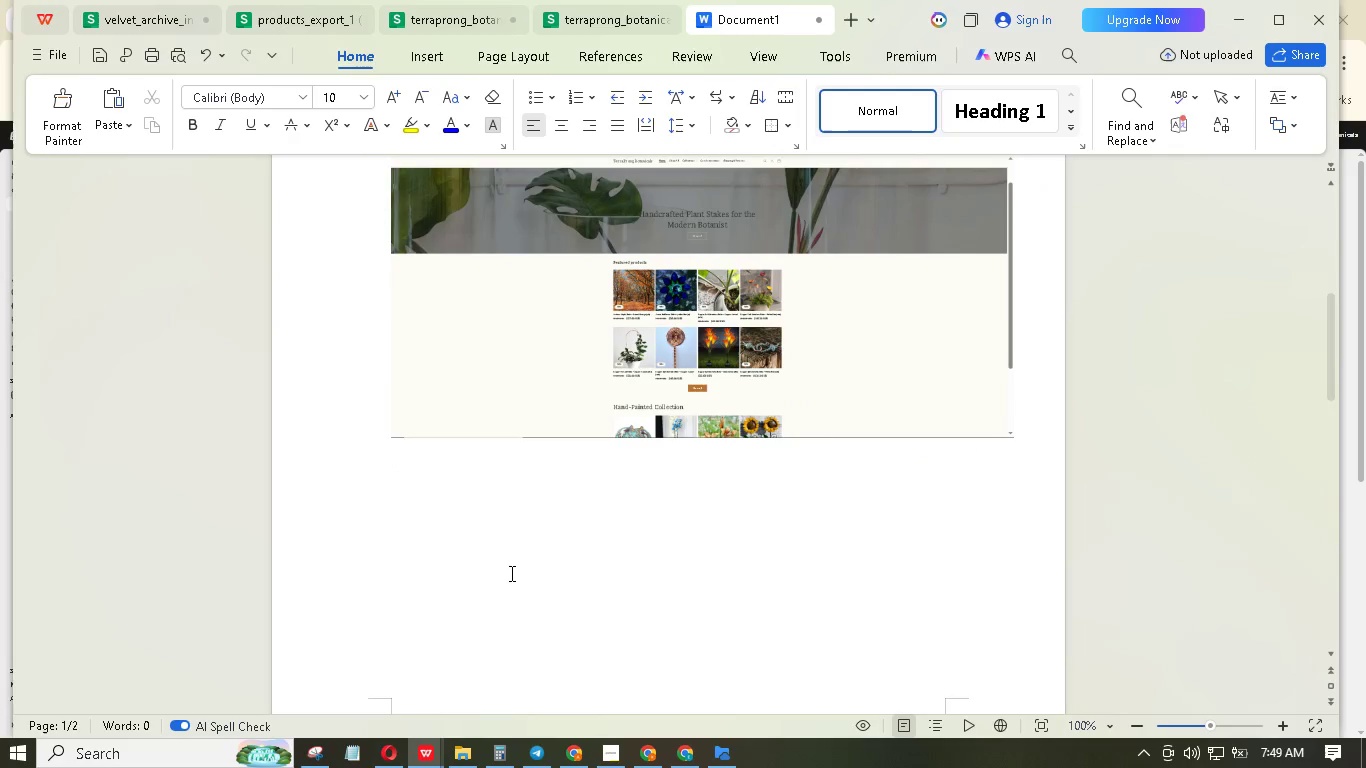 
wait(5.92)
 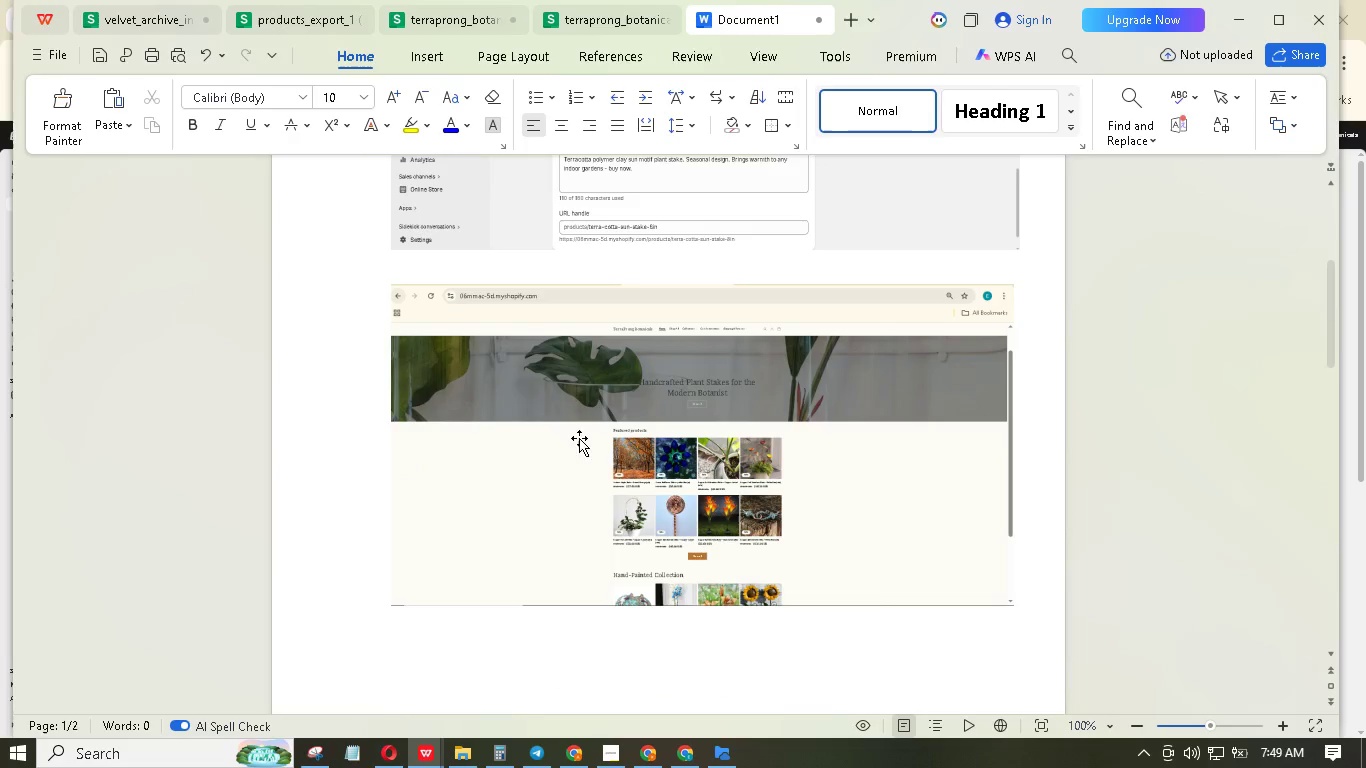 
left_click([664, 484])
 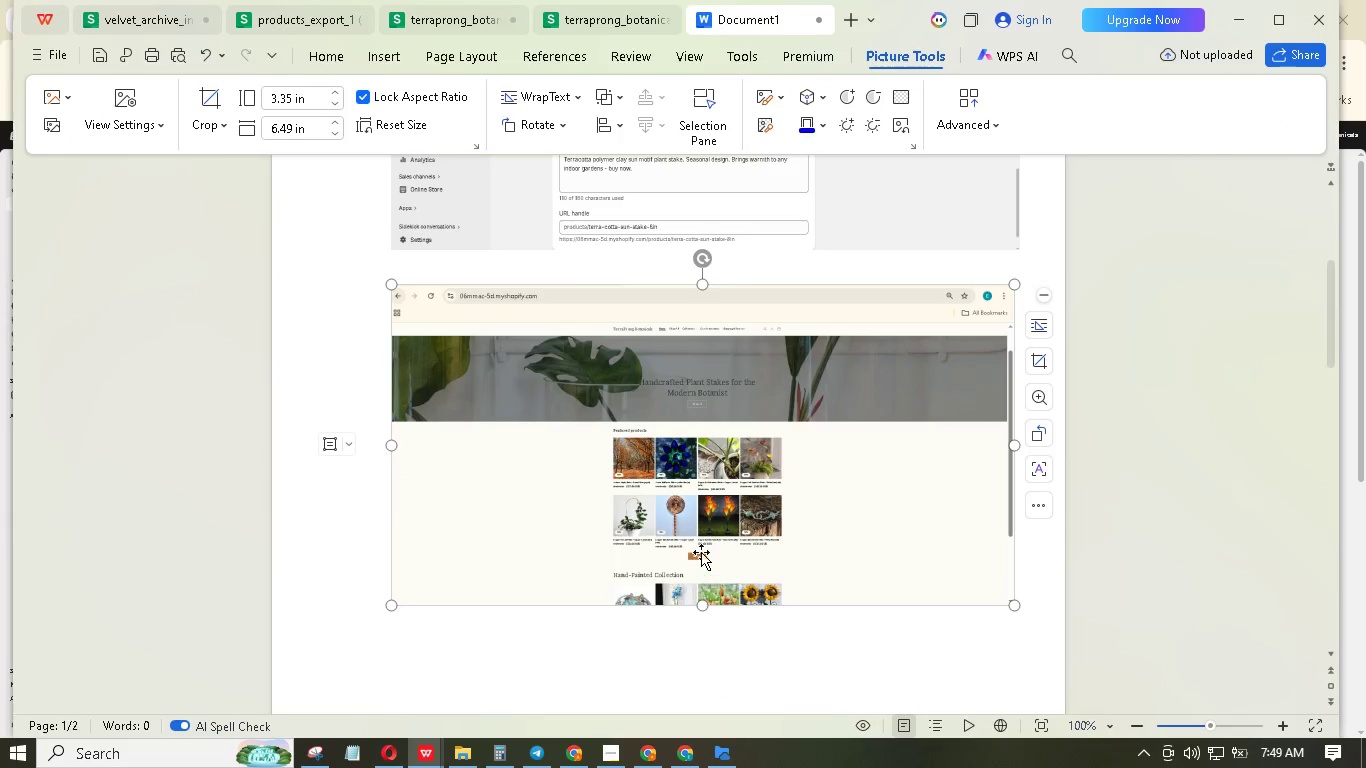 
scroll: coordinate [574, 435], scroll_direction: up, amount: 9.0
 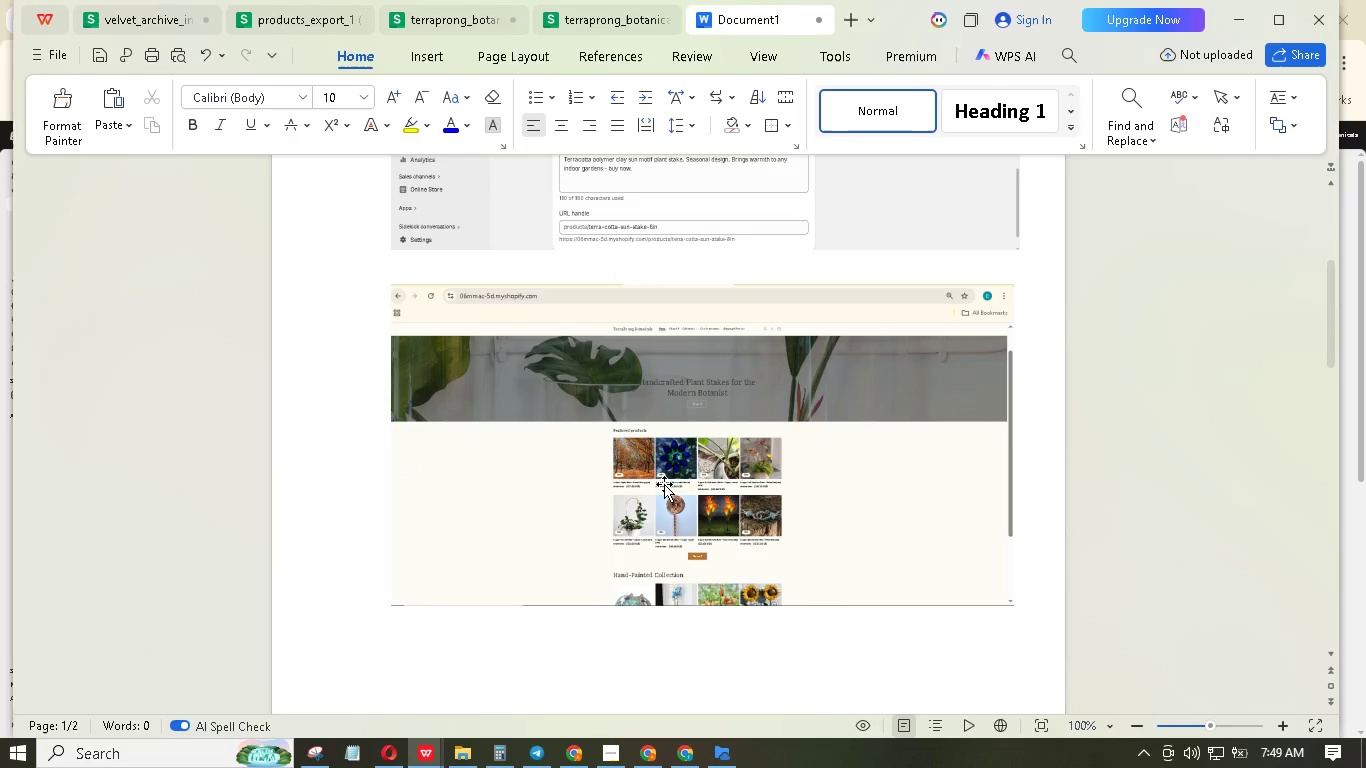 
scroll: coordinate [712, 535], scroll_direction: down, amount: 13.0
 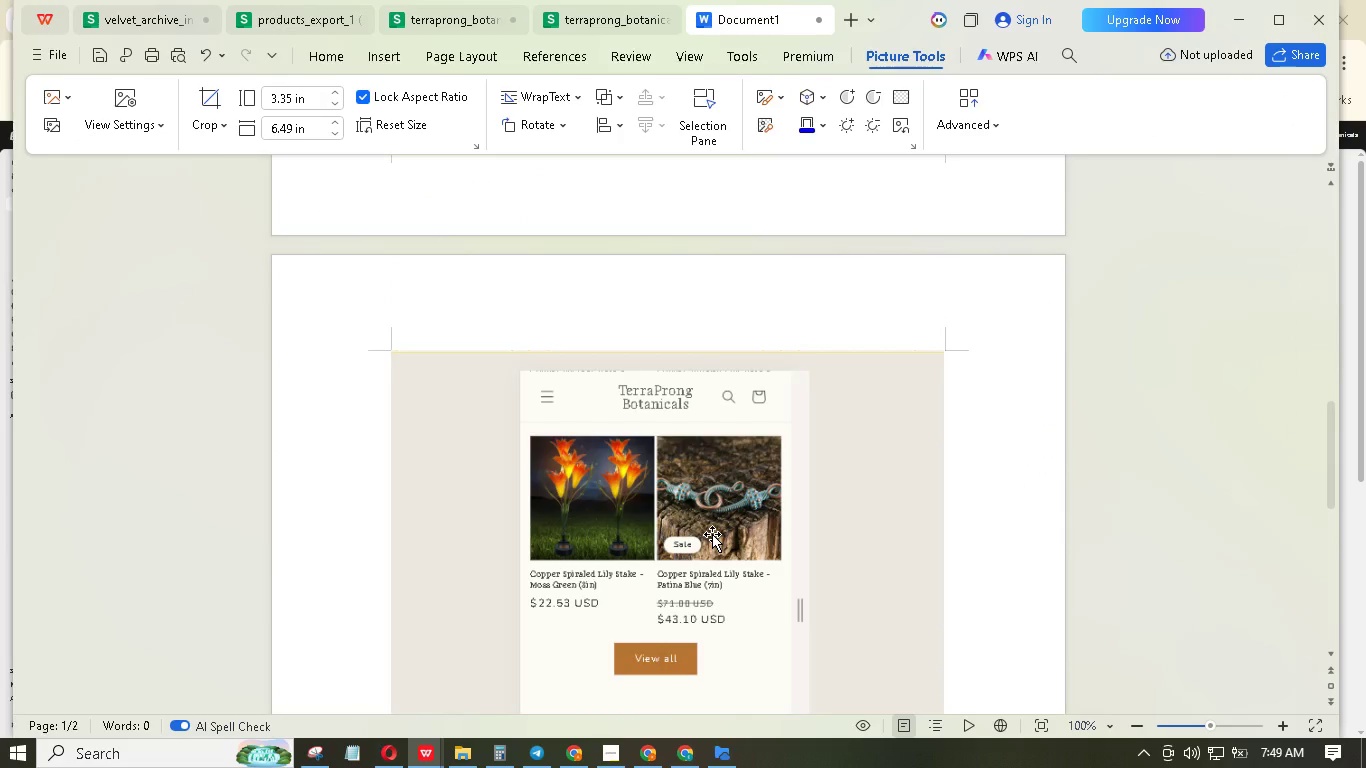 
scroll: coordinate [712, 533], scroll_direction: up, amount: 15.0
 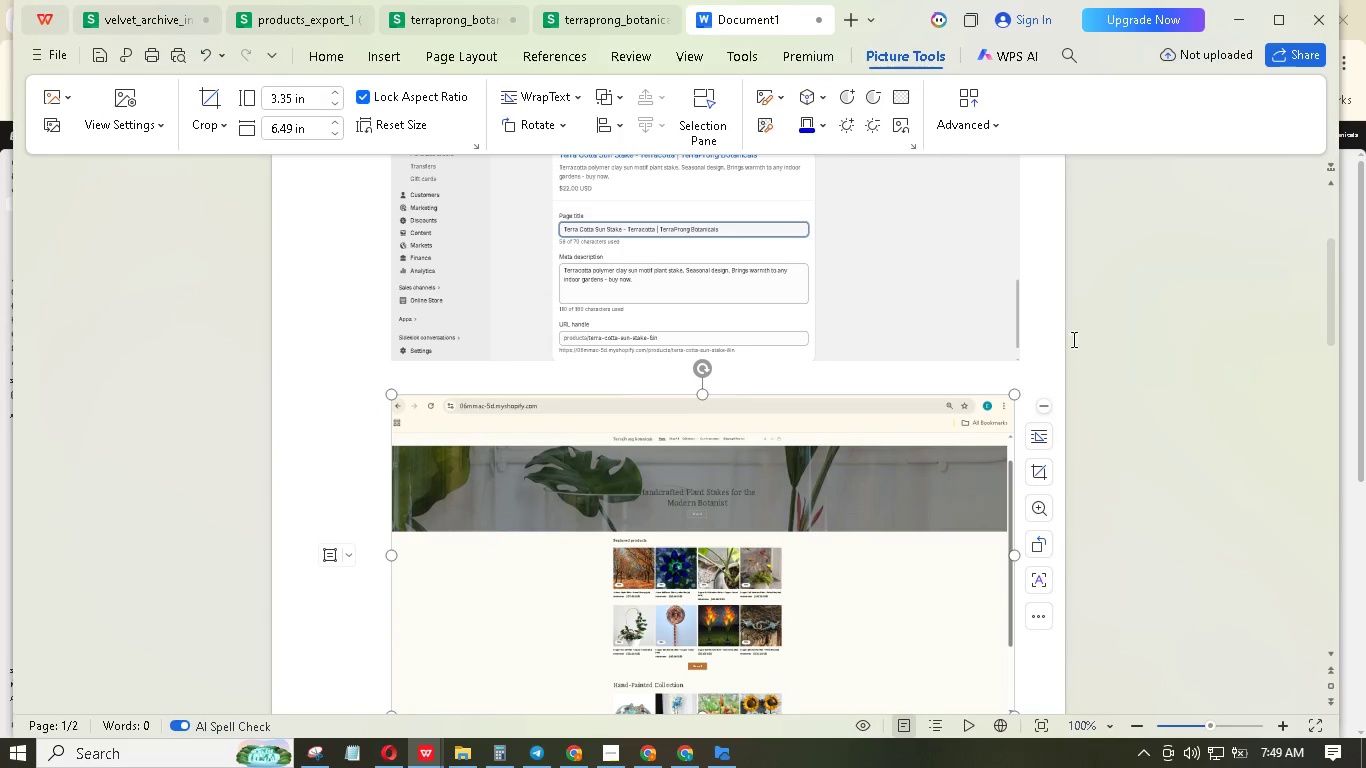 
left_click([1041, 309])
 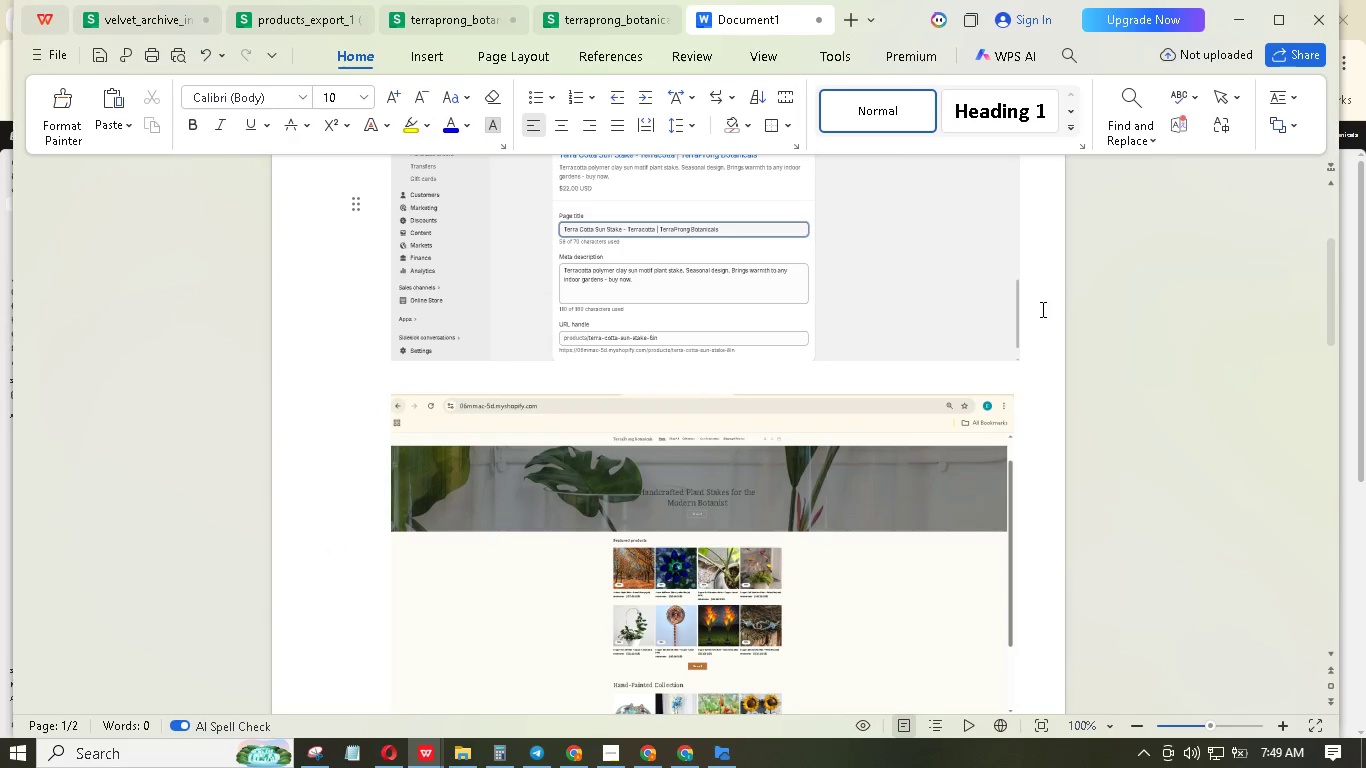 
key(Enter)
 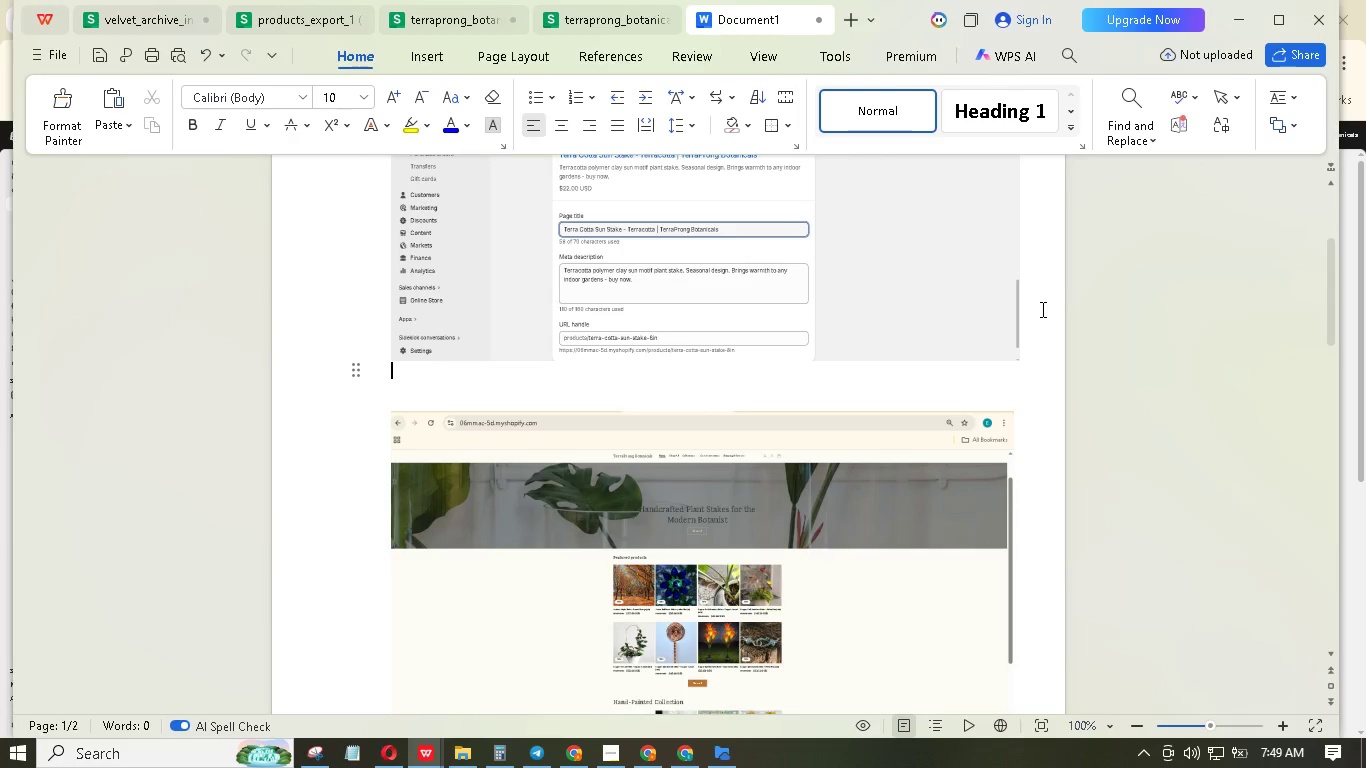 
key(Enter)
 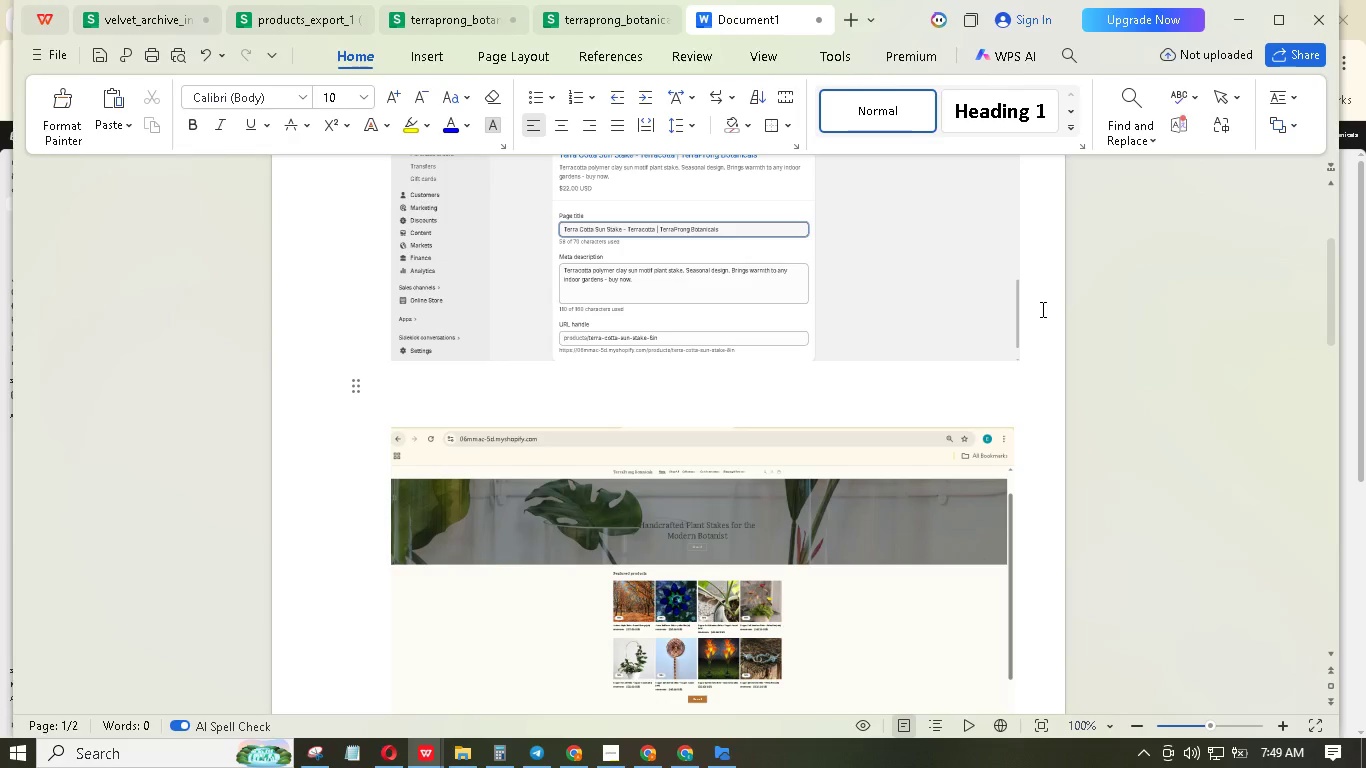 
hold_key(key=Enter, duration=0.92)
 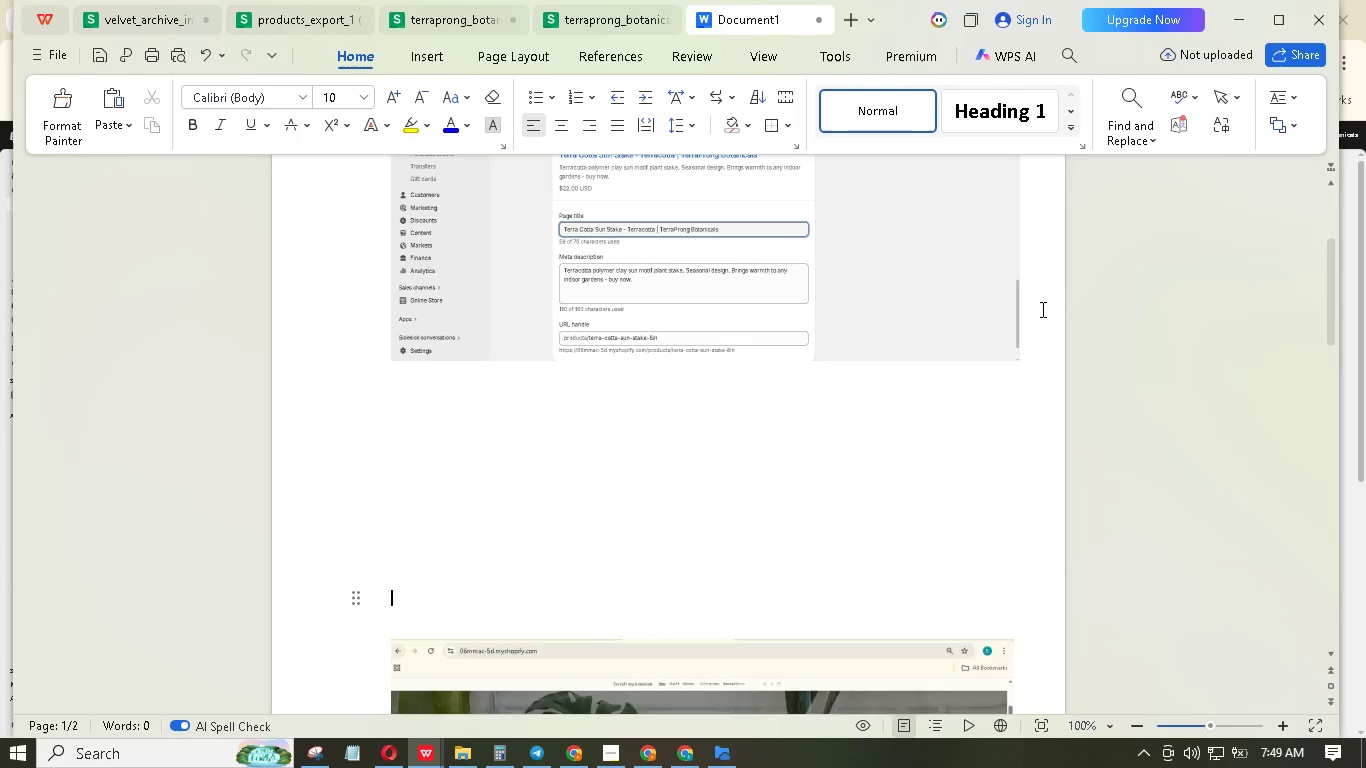 
scroll: coordinate [1040, 308], scroll_direction: down, amount: 21.0
 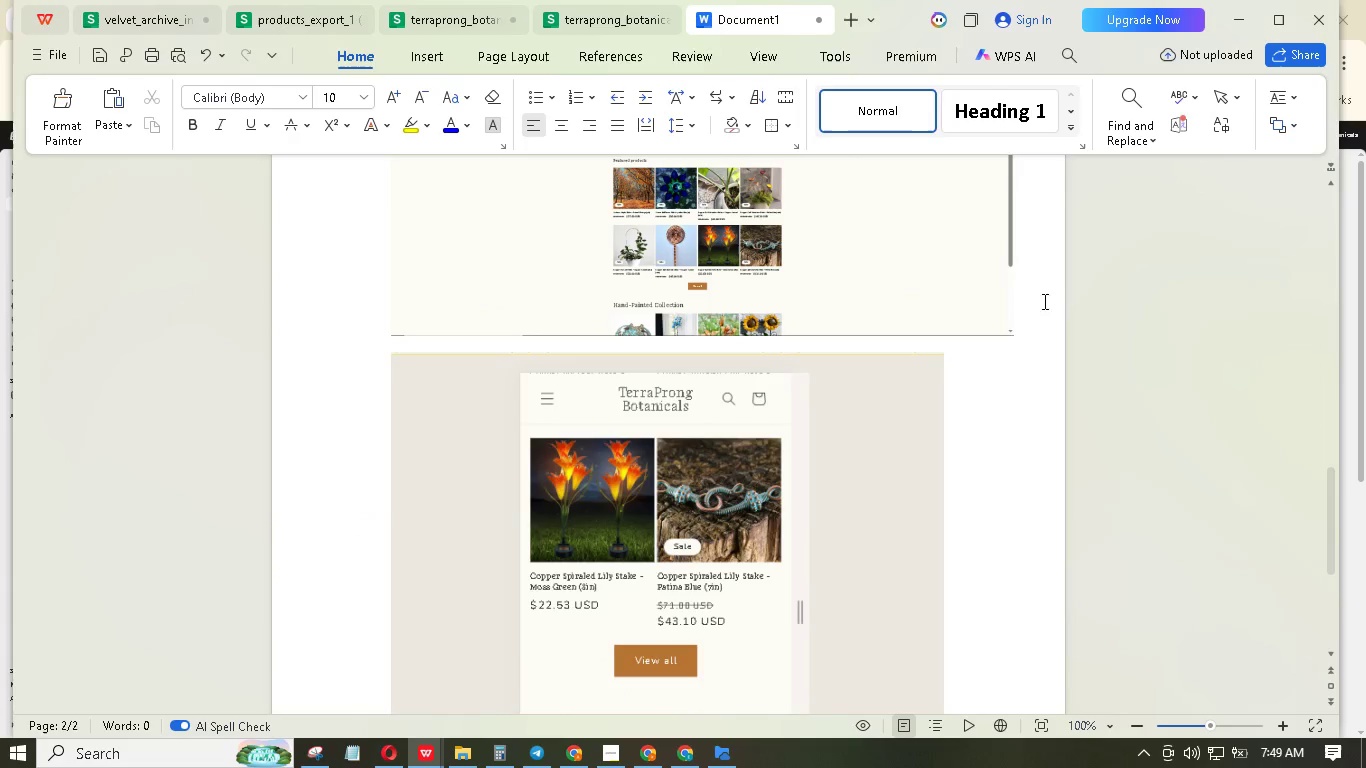 
left_click([1046, 289])
 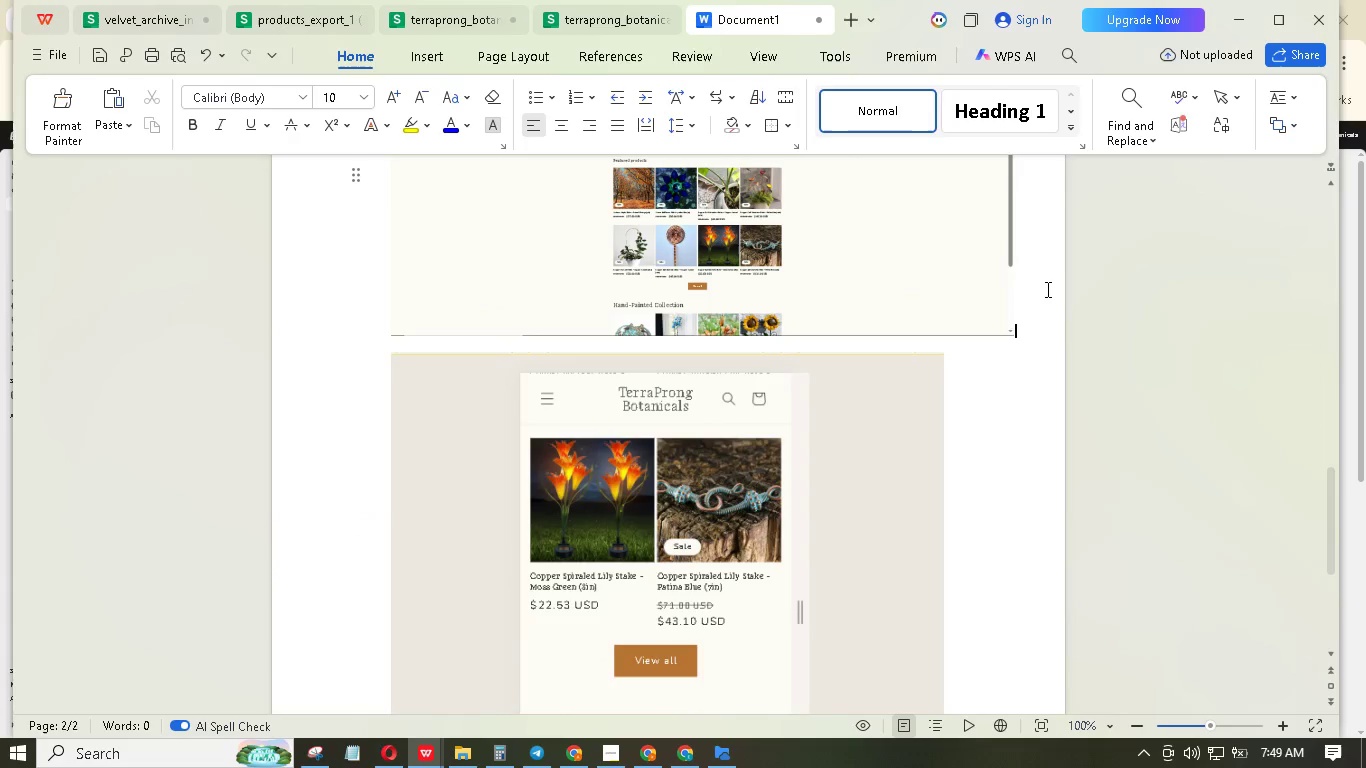 
hold_key(key=Enter, duration=1.08)
 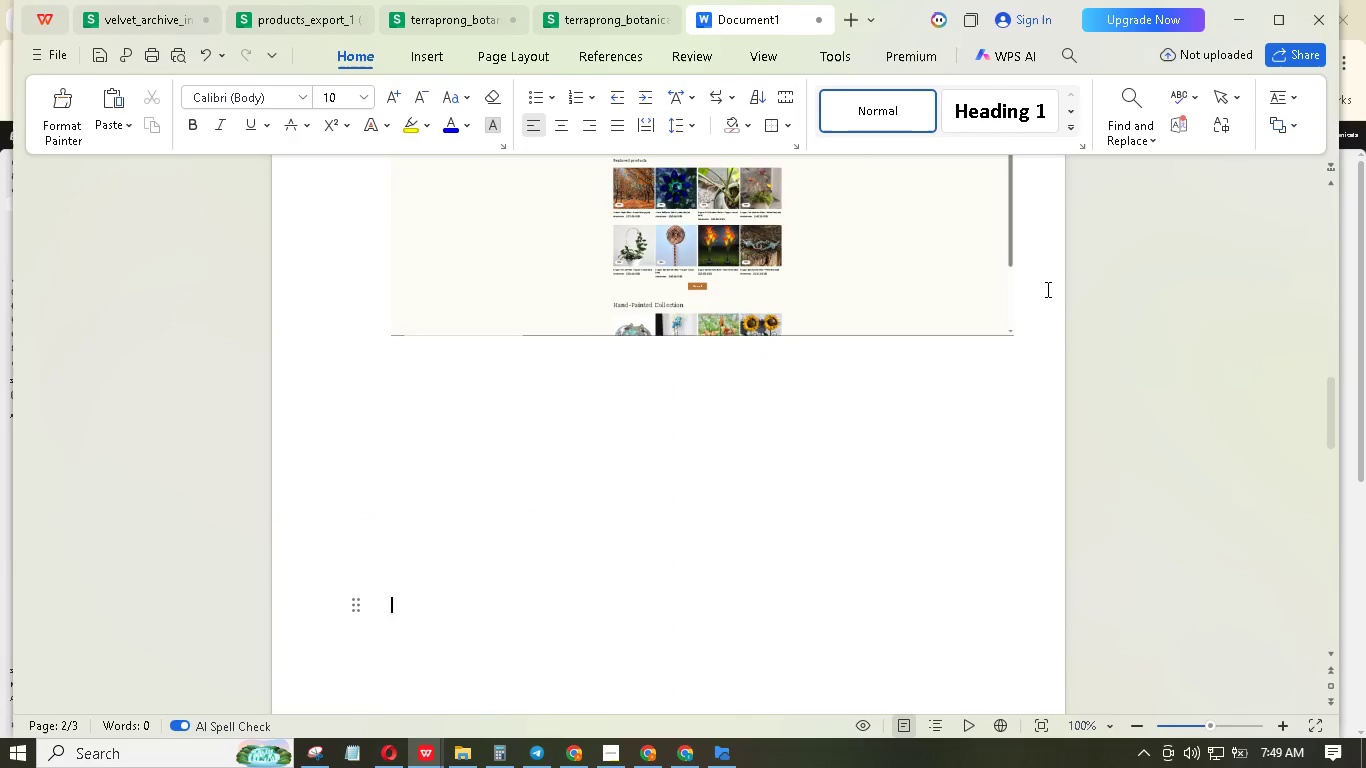 
scroll: coordinate [1046, 289], scroll_direction: down, amount: 10.0
 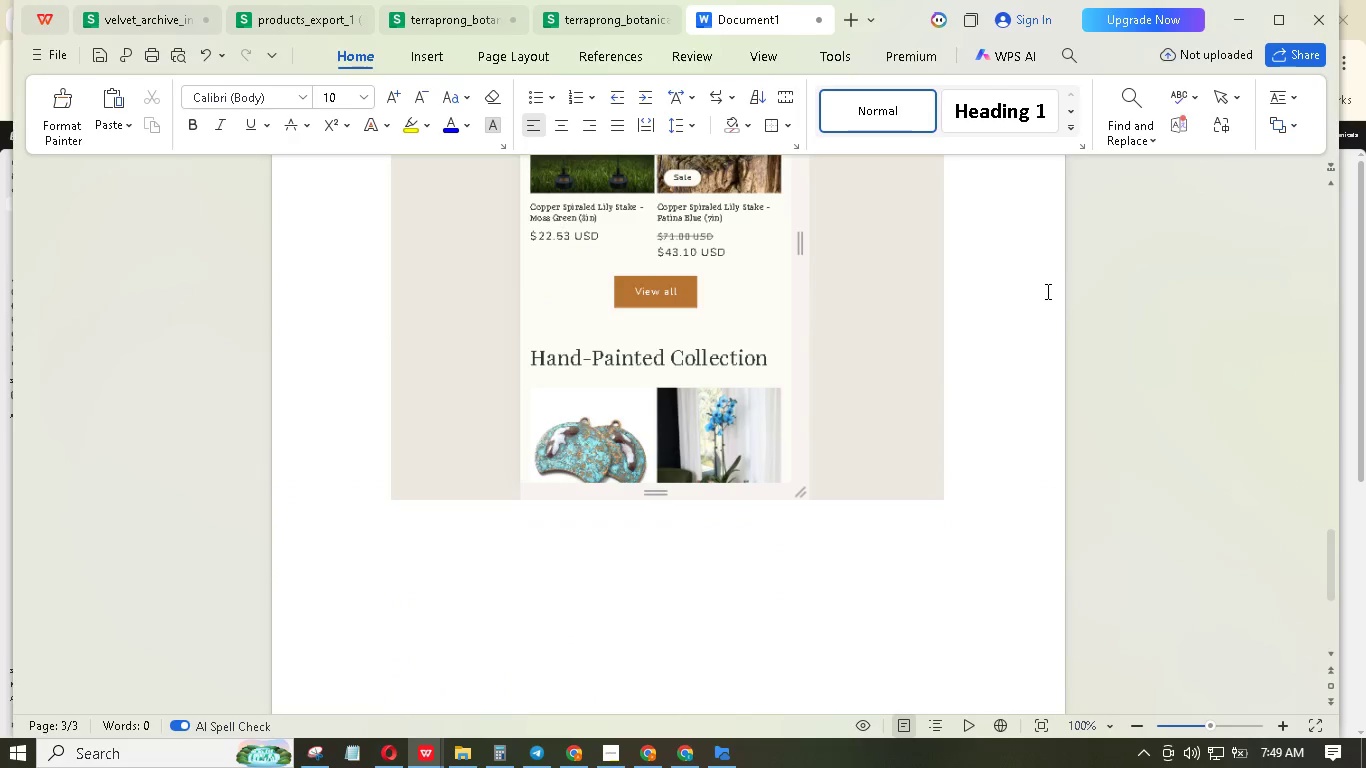 
left_click([1035, 393])
 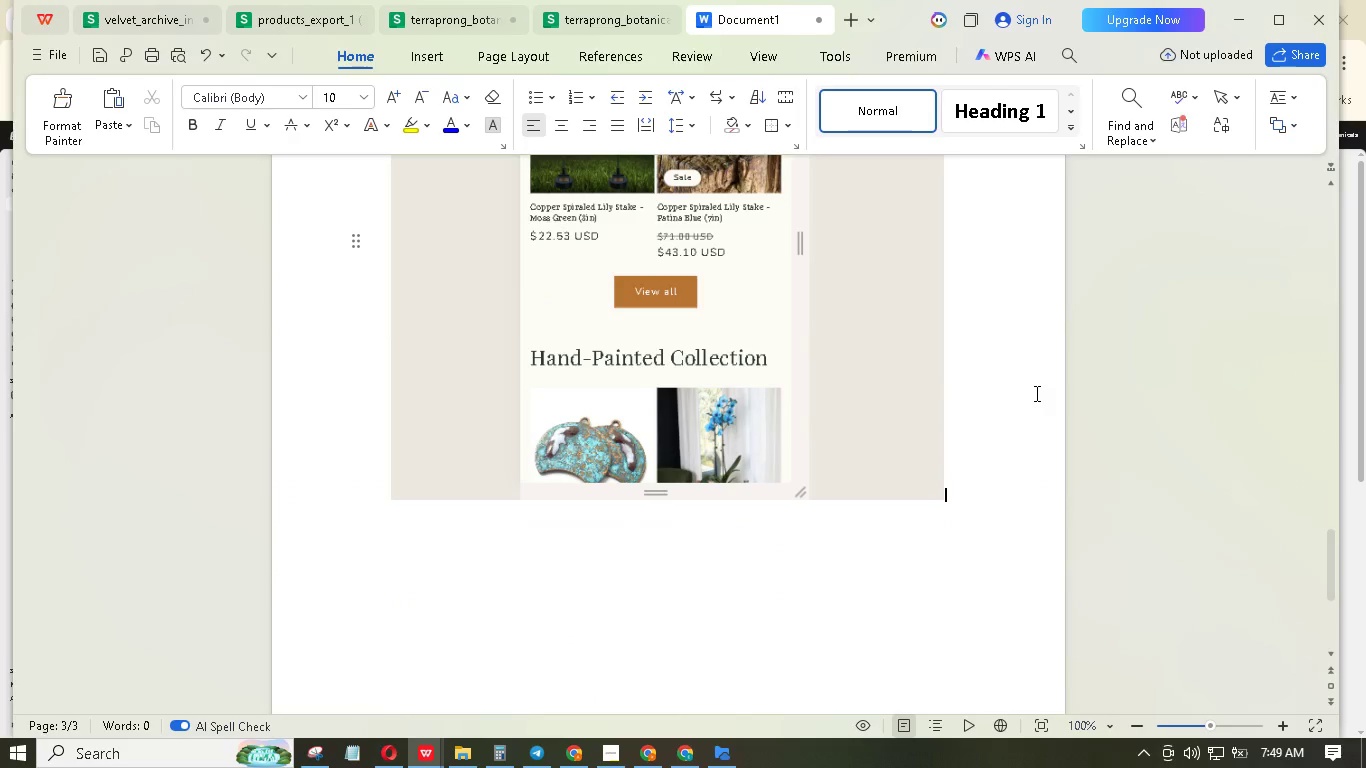 
hold_key(key=Enter, duration=0.95)
 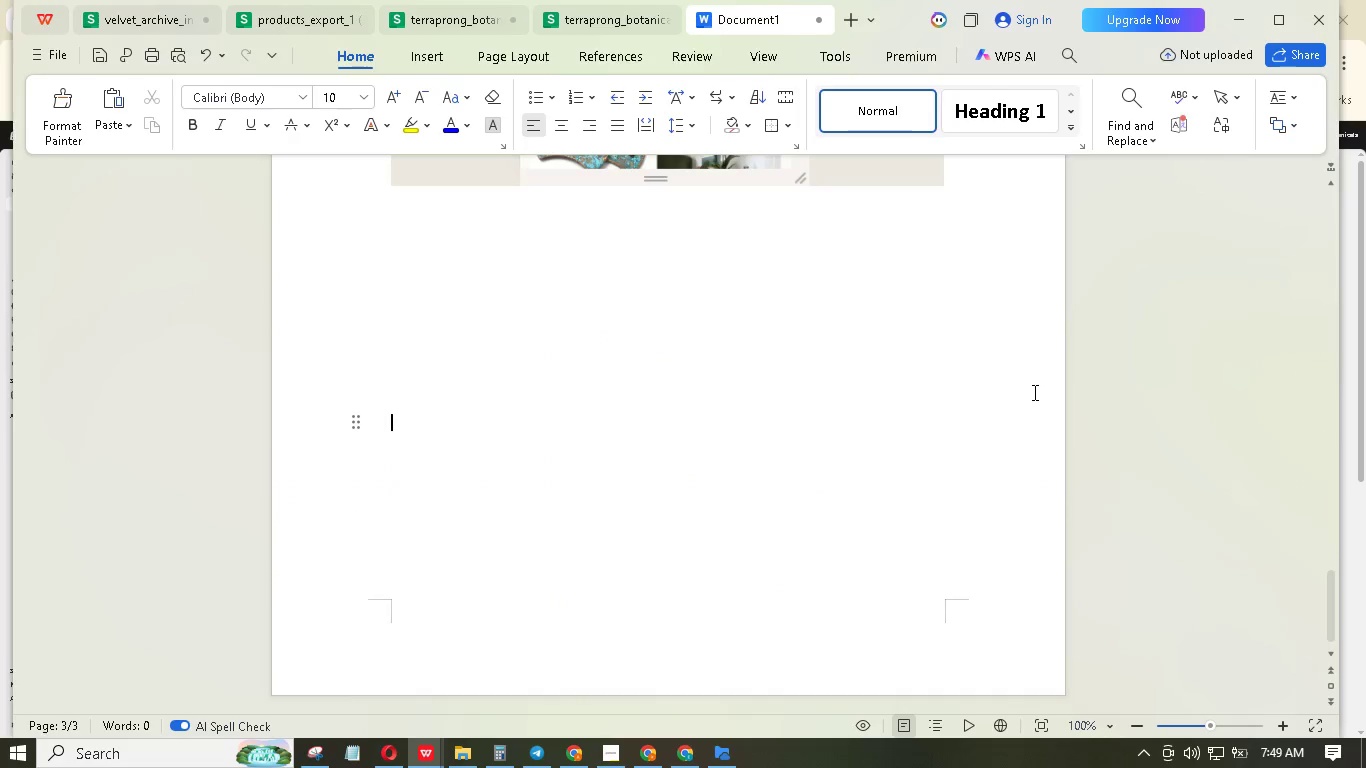 
hold_key(key=Enter, duration=0.81)
 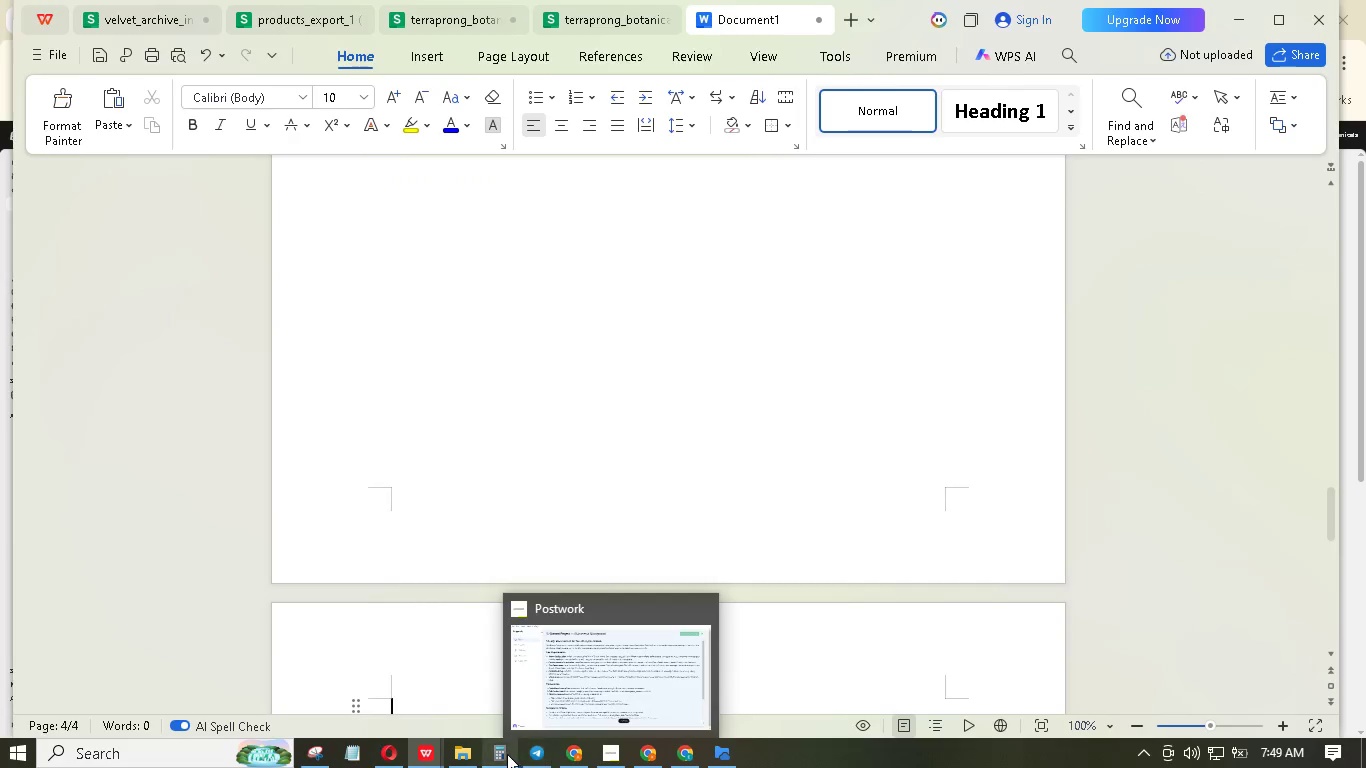 
scroll: coordinate [1033, 391], scroll_direction: down, amount: 13.0
 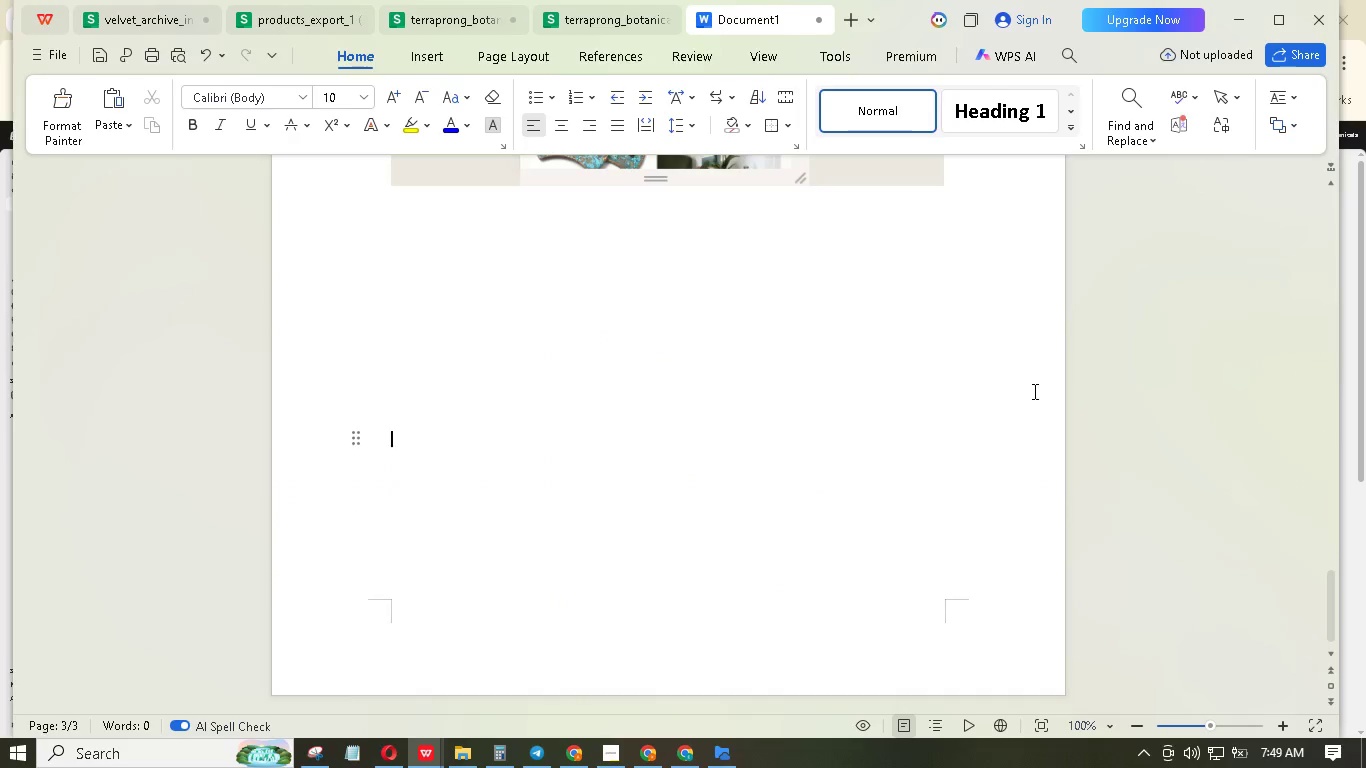 
left_click([470, 754])
 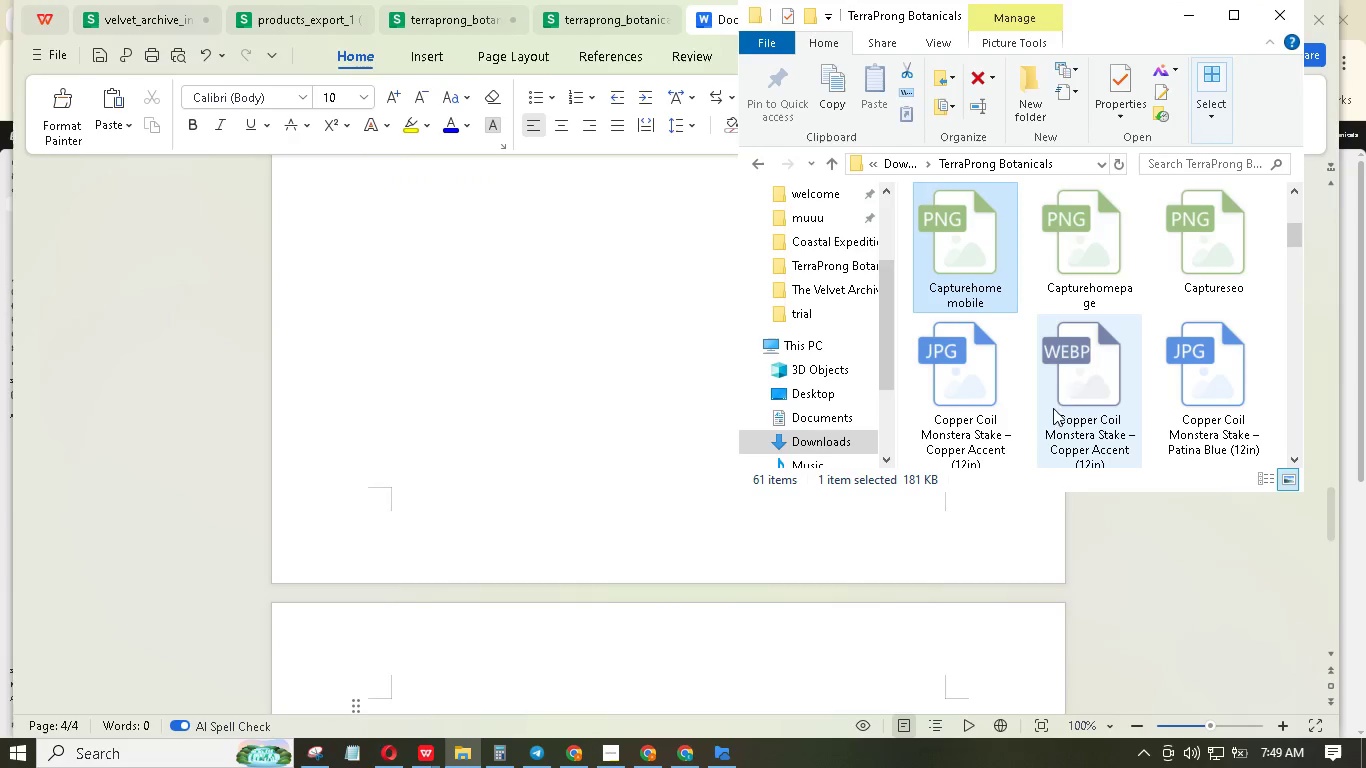 
scroll: coordinate [1100, 376], scroll_direction: up, amount: 1.0
 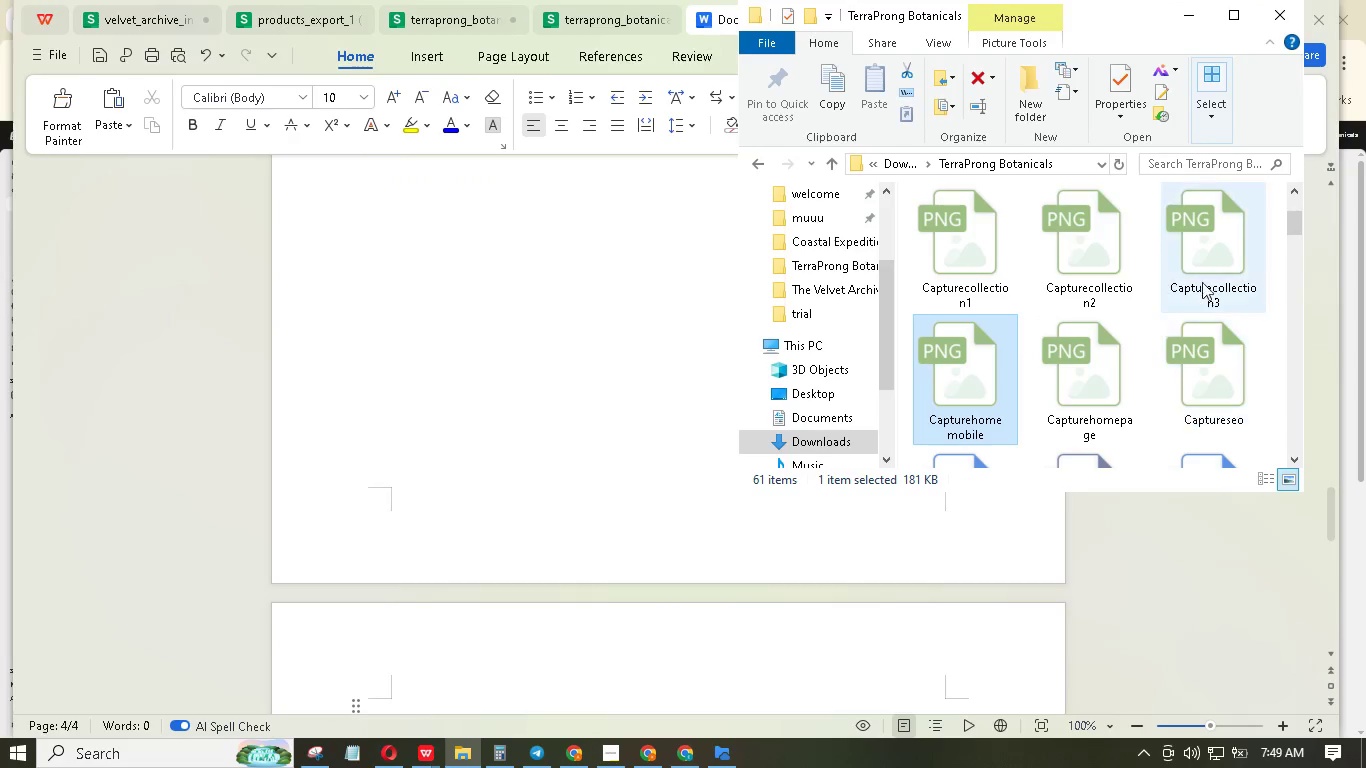 
left_click_drag(start_coordinate=[1204, 259], to_coordinate=[673, 672])
 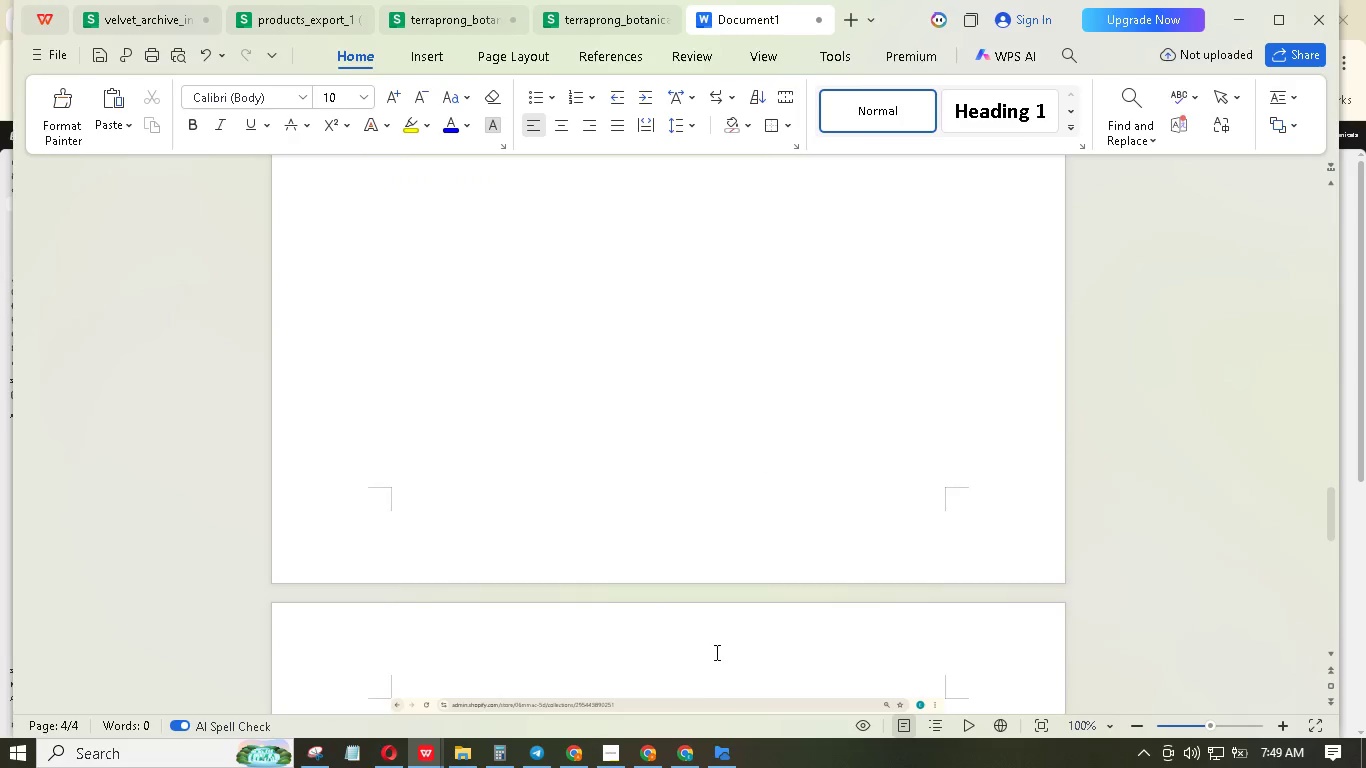 
scroll: coordinate [718, 646], scroll_direction: down, amount: 6.0
 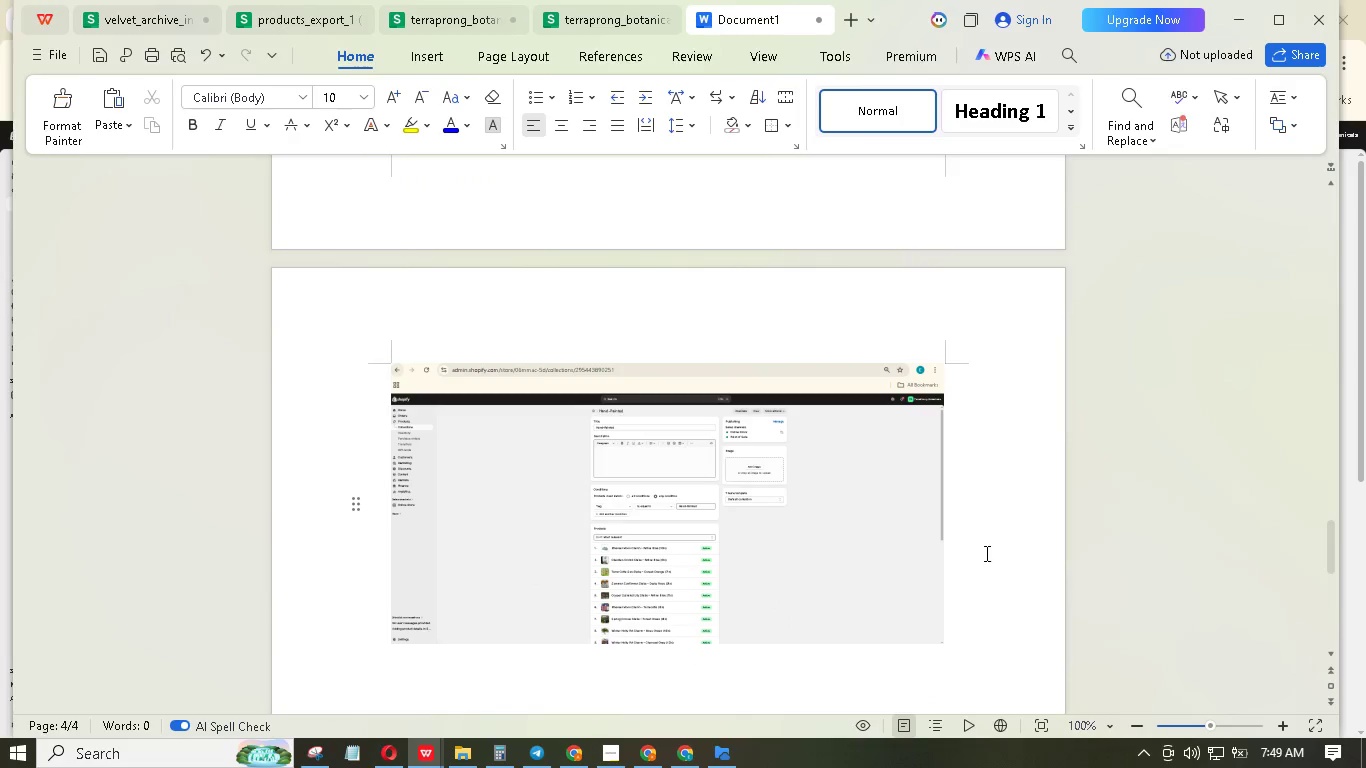 
hold_key(key=Enter, duration=1.5)
 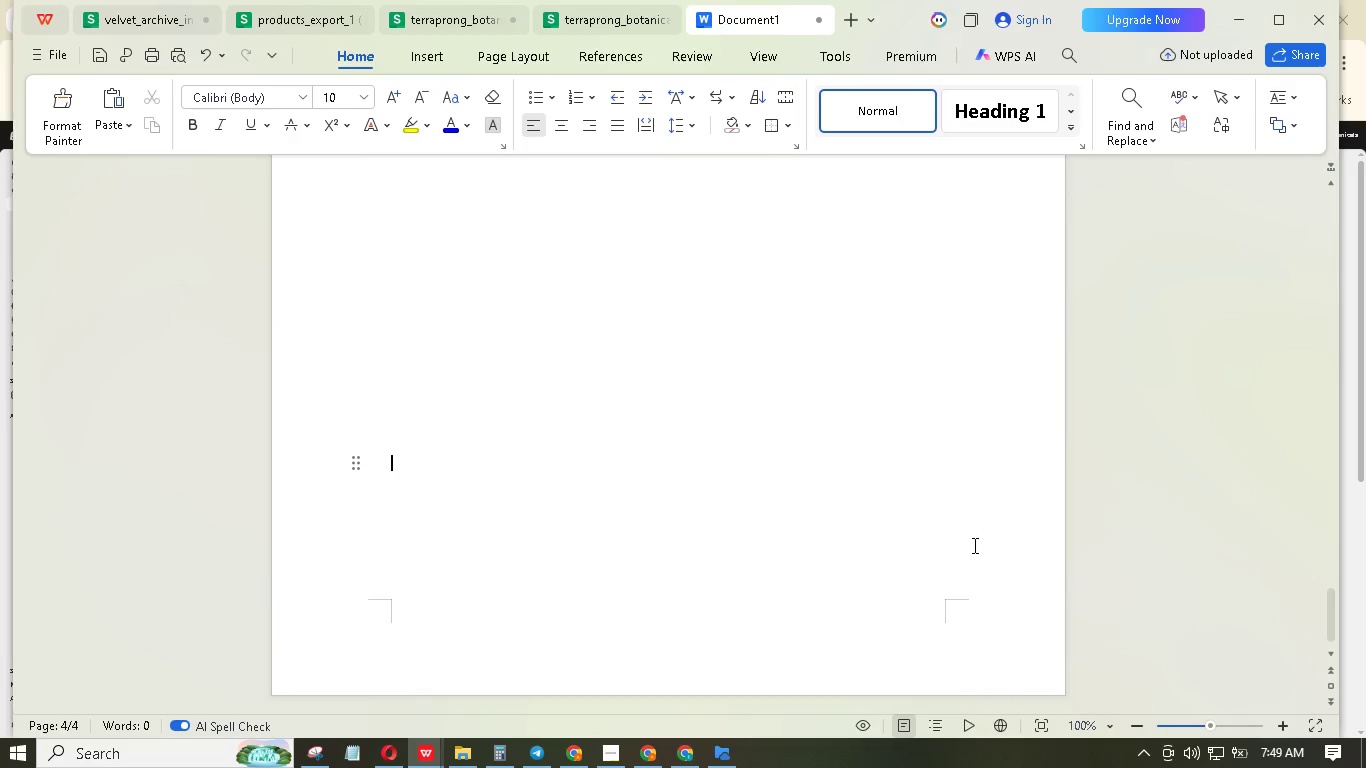 
scroll: coordinate [983, 562], scroll_direction: down, amount: 3.0
 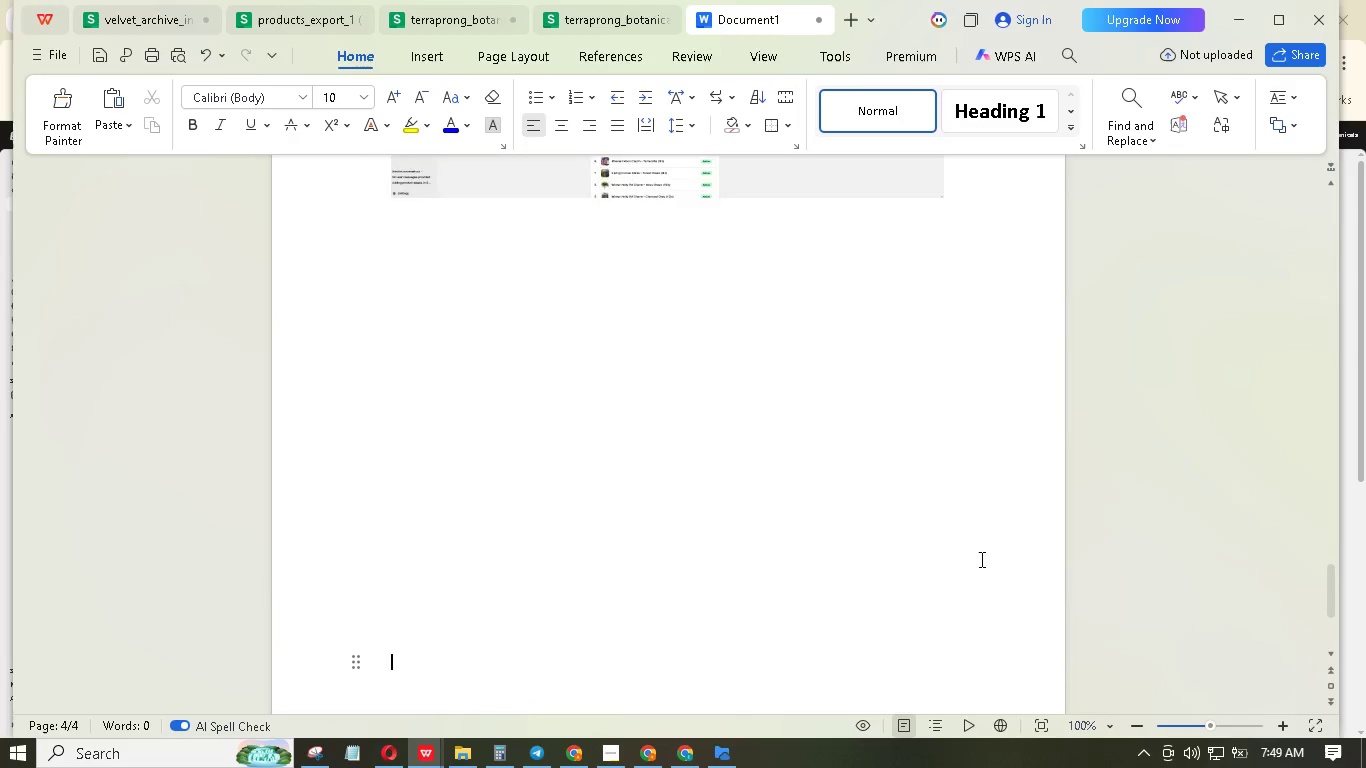 
hold_key(key=Enter, duration=0.91)
 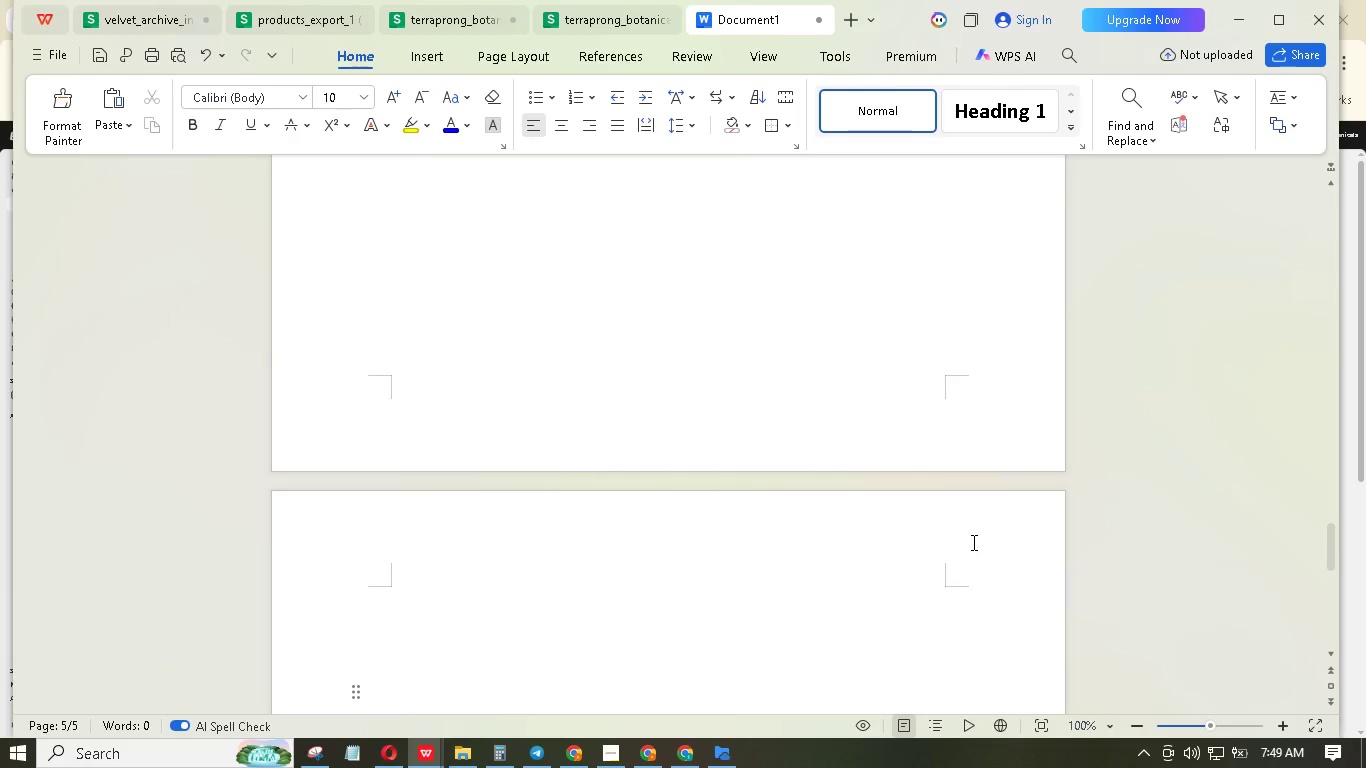 
scroll: coordinate [979, 554], scroll_direction: down, amount: 5.0
 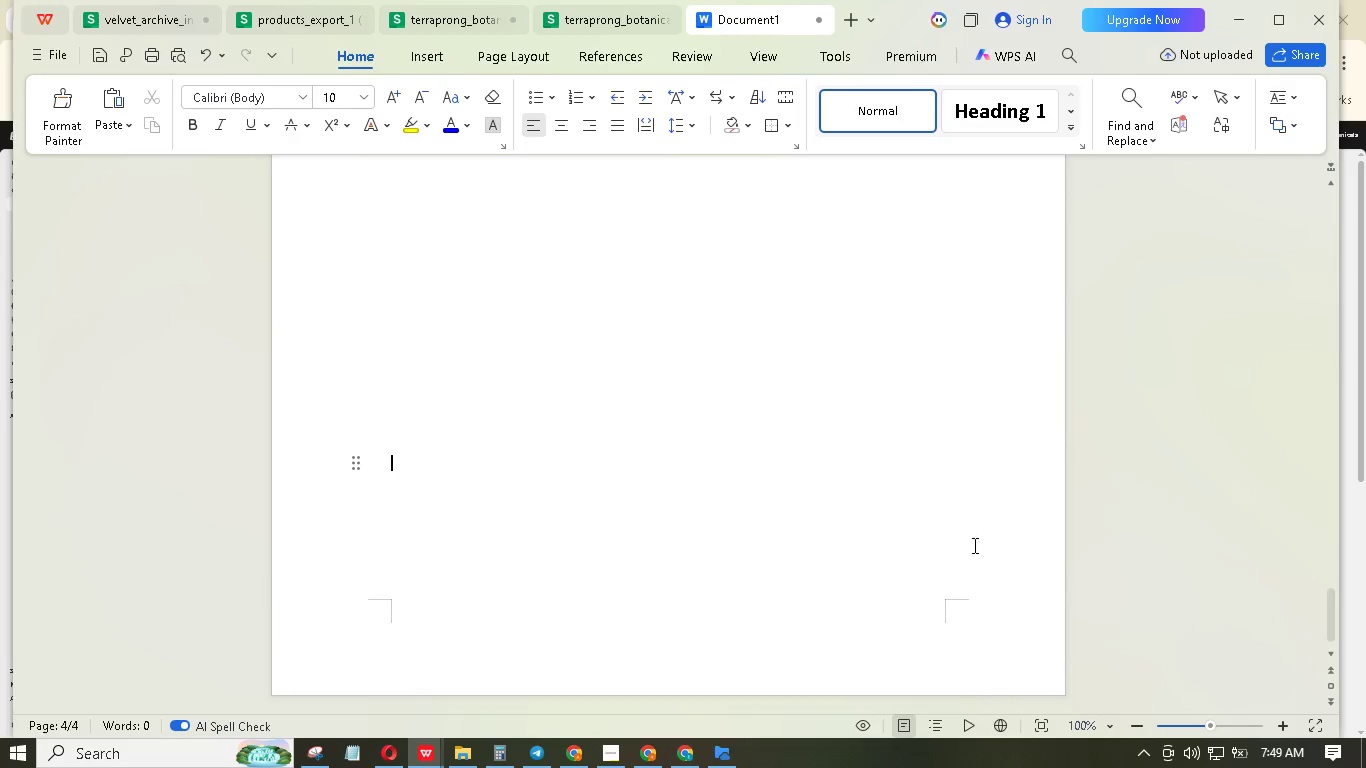 
hold_key(key=Enter, duration=4.08)
 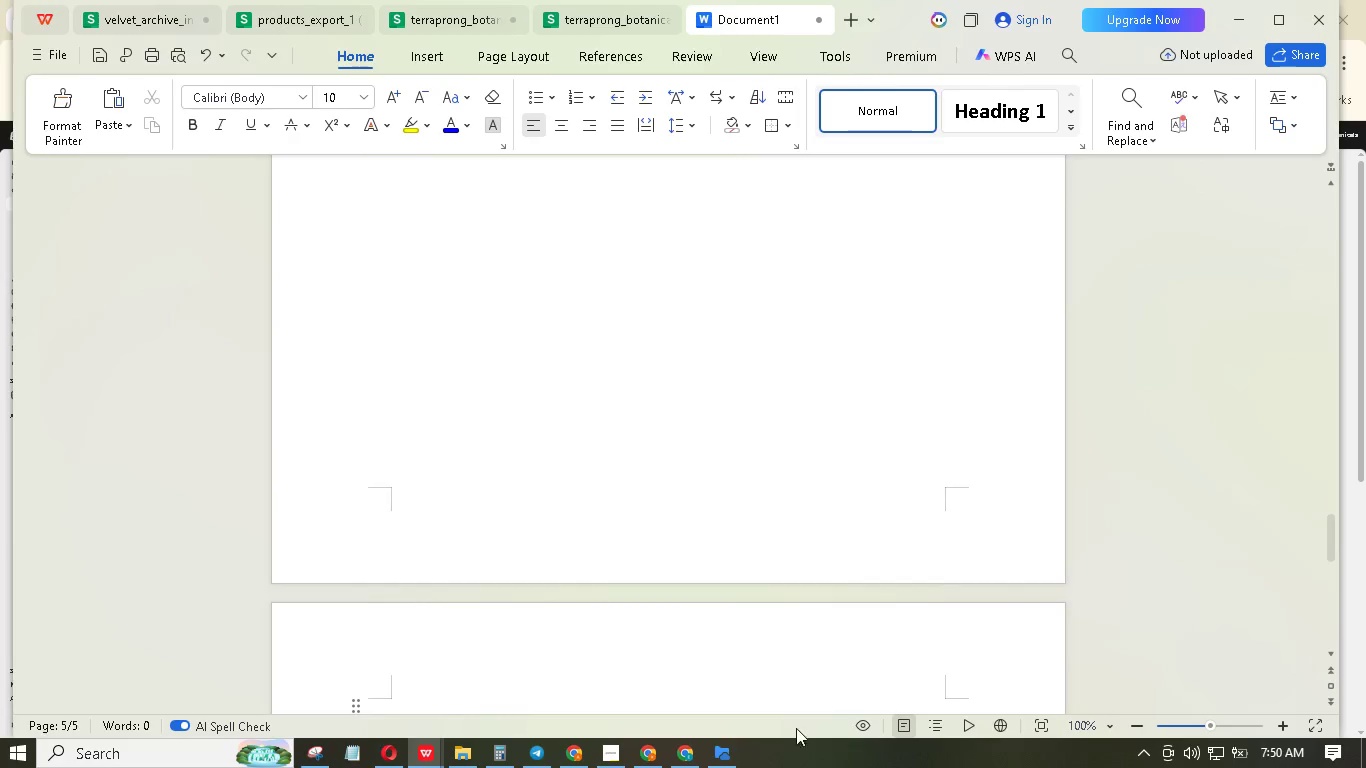 
key(Backspace)
 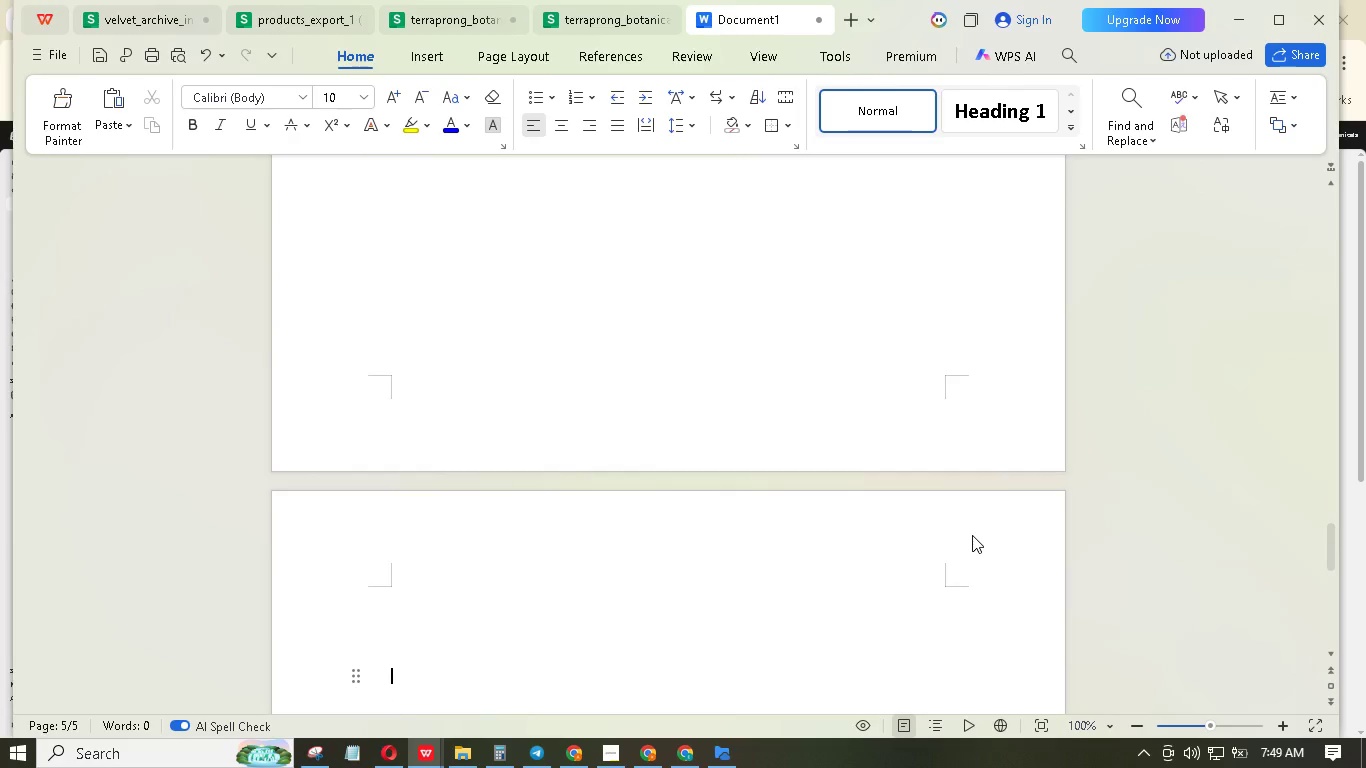 
key(Backspace)
 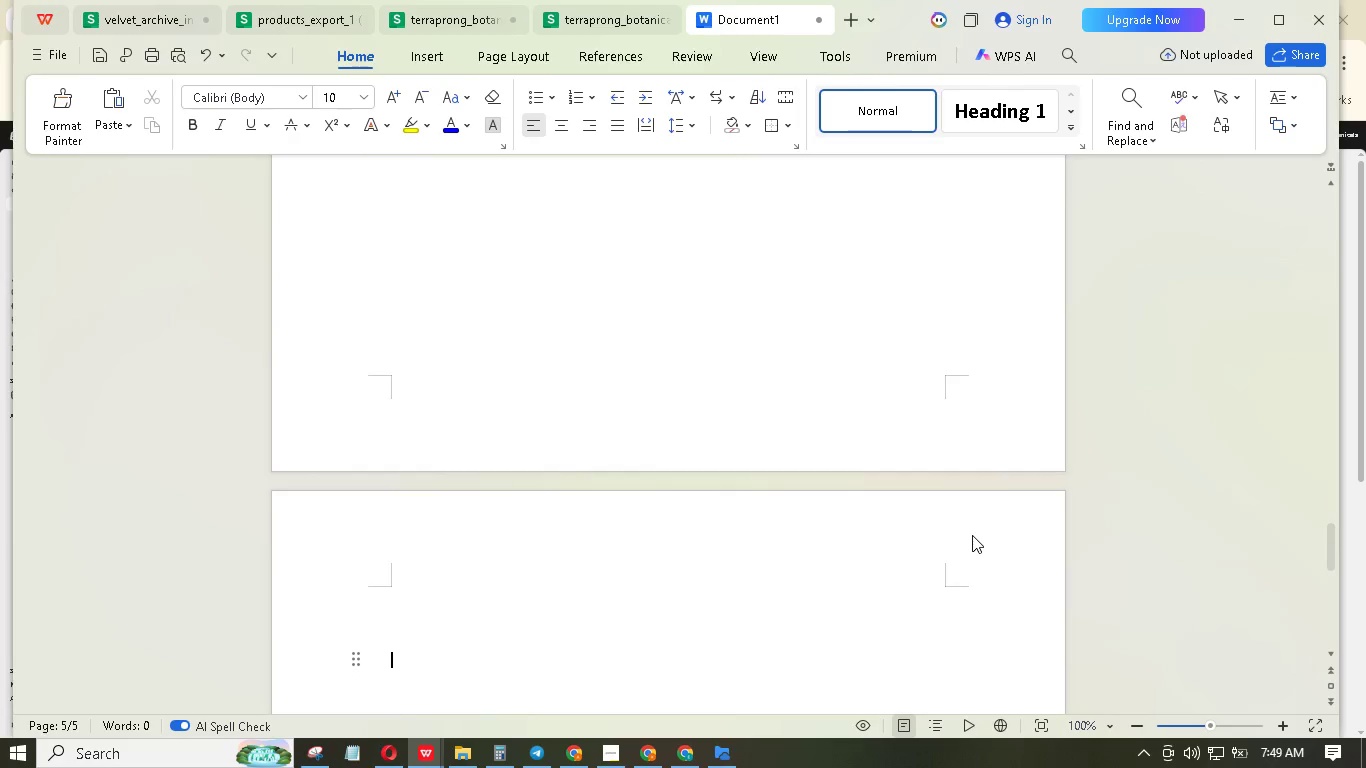 
key(Backspace)
 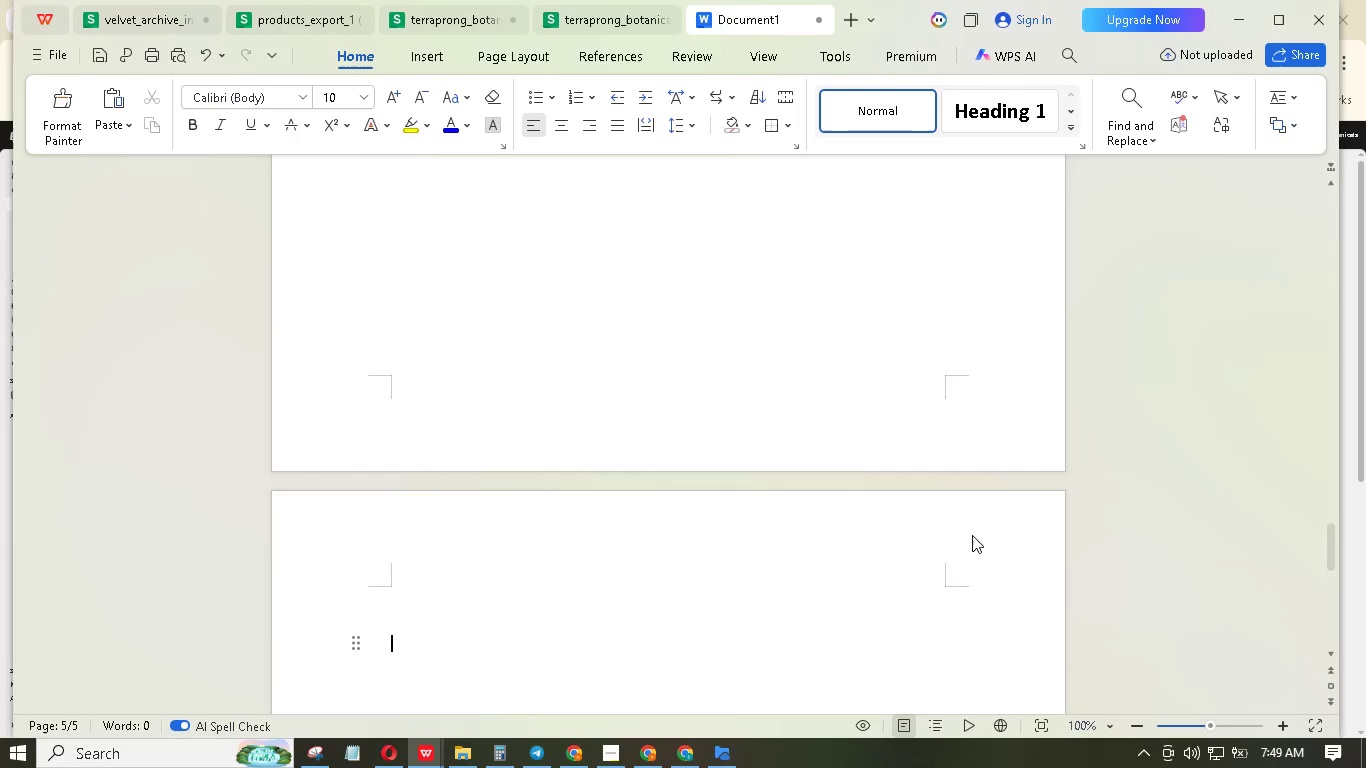 
key(Backspace)
 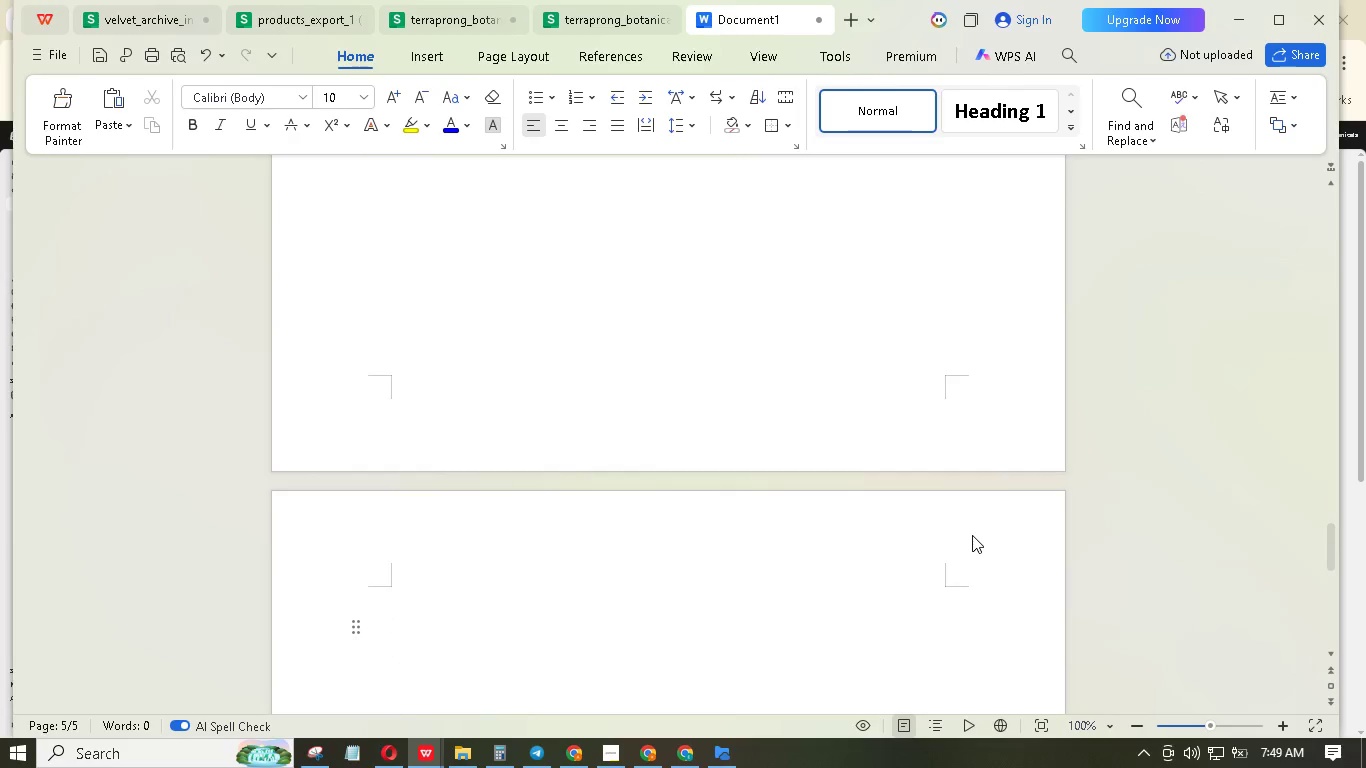 
key(Backspace)
 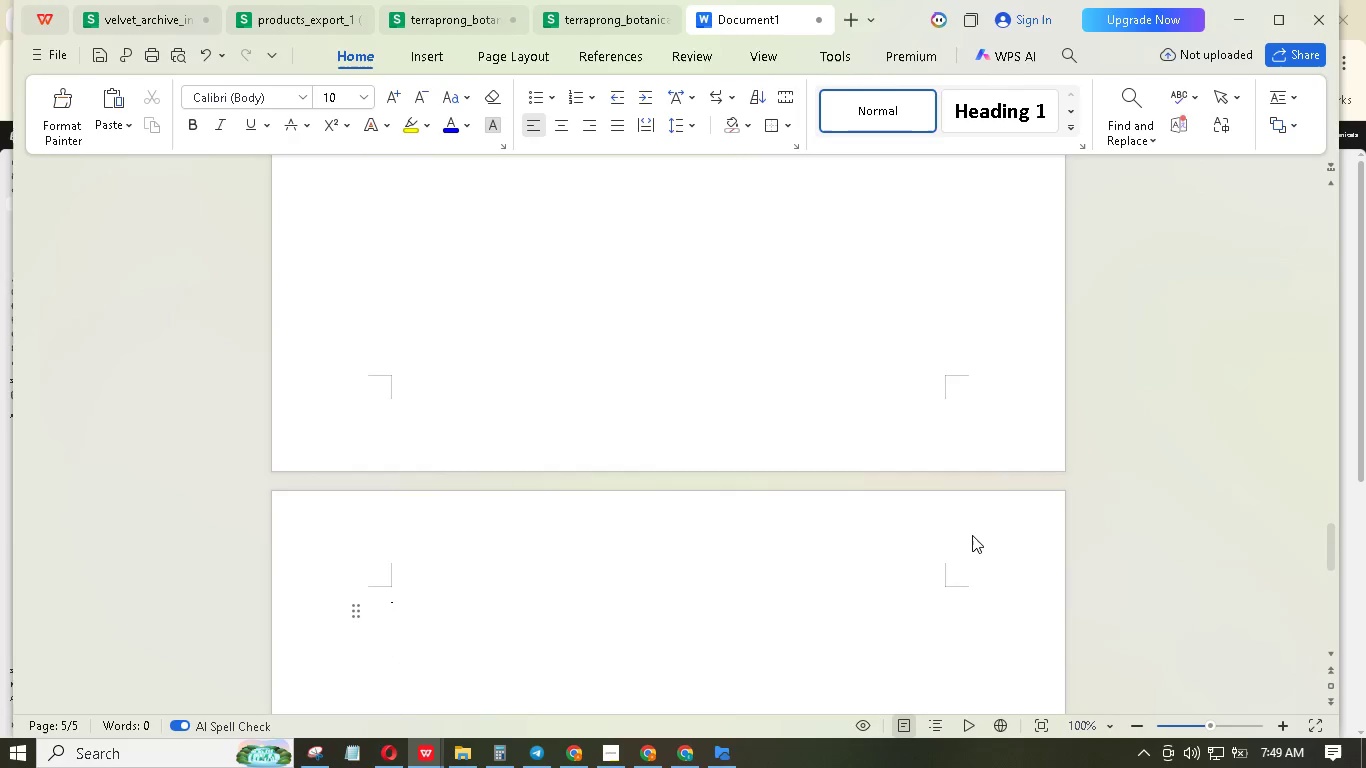 
key(Backspace)
 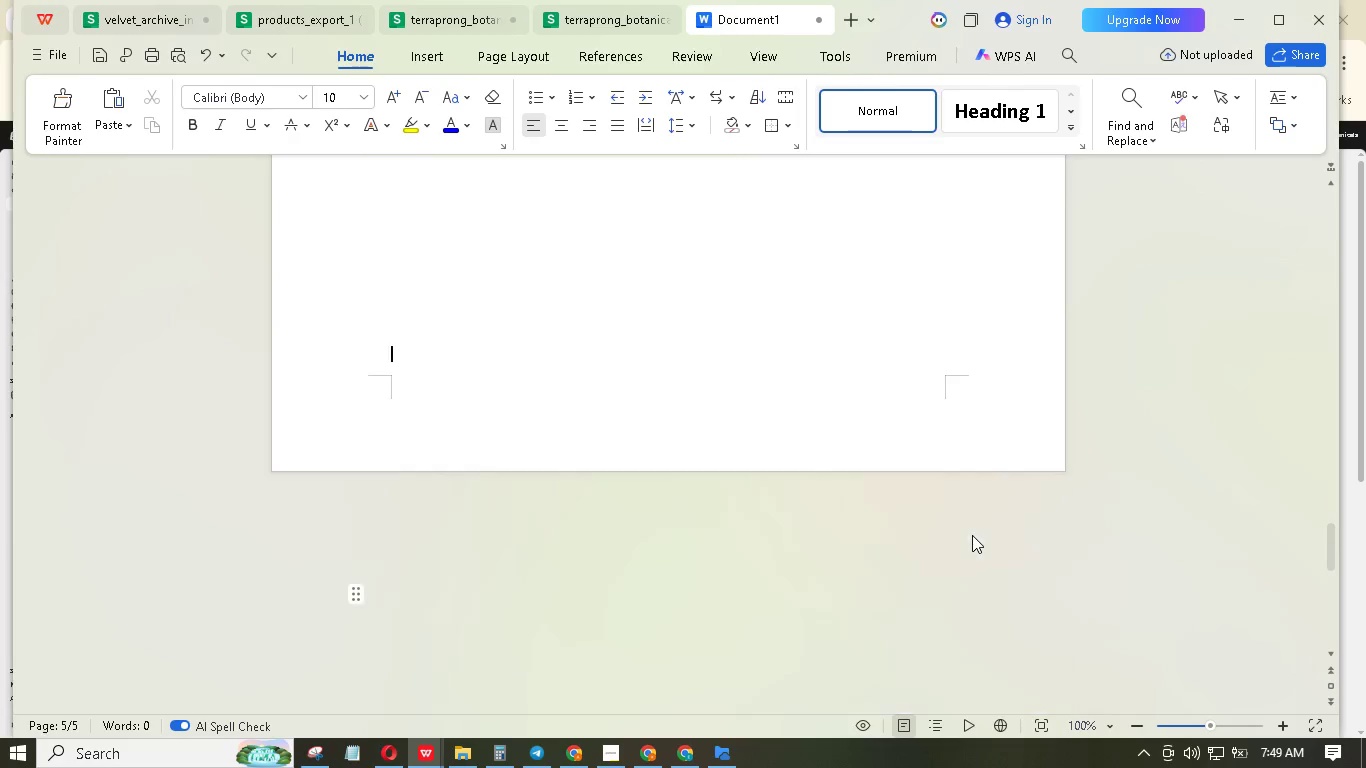 
key(Backspace)
 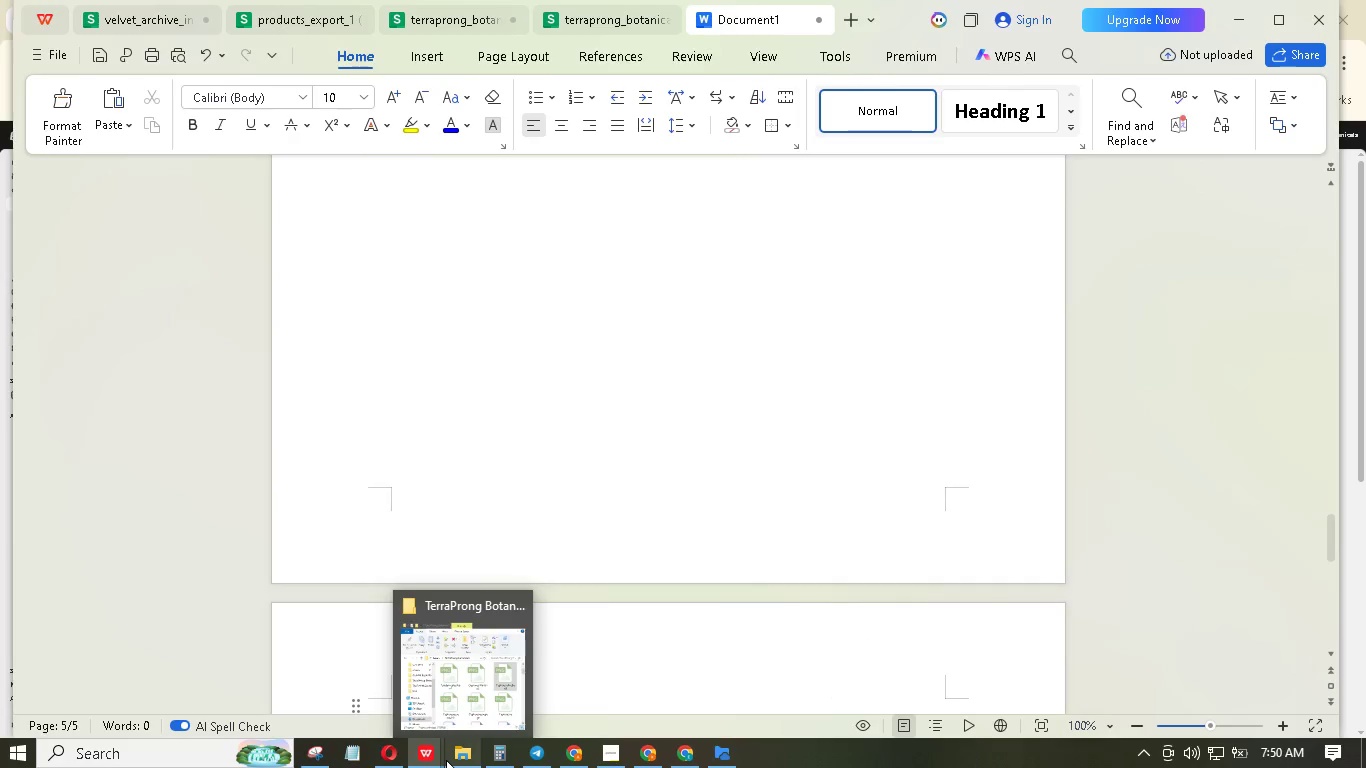 
left_click([438, 753])
 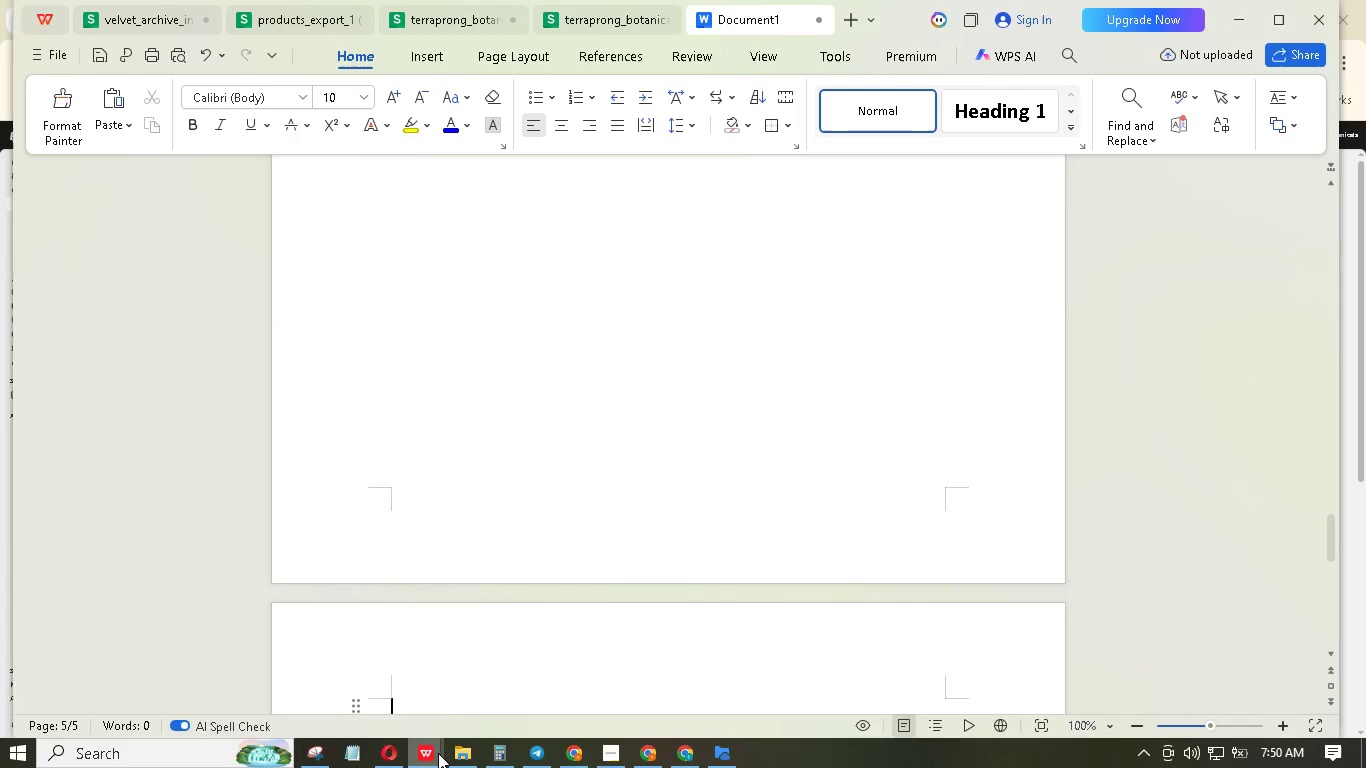 
mouse_move([461, 745])
 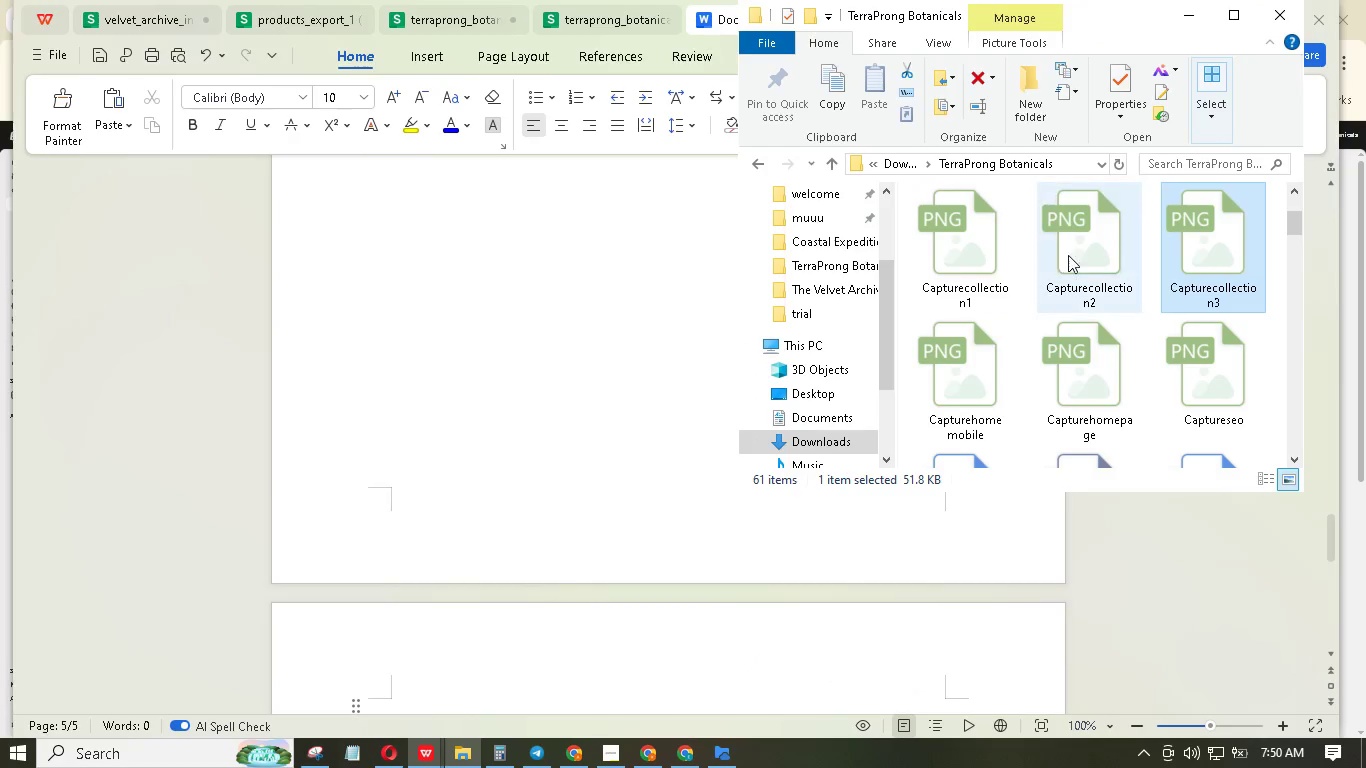 
left_click_drag(start_coordinate=[1078, 247], to_coordinate=[654, 684])
 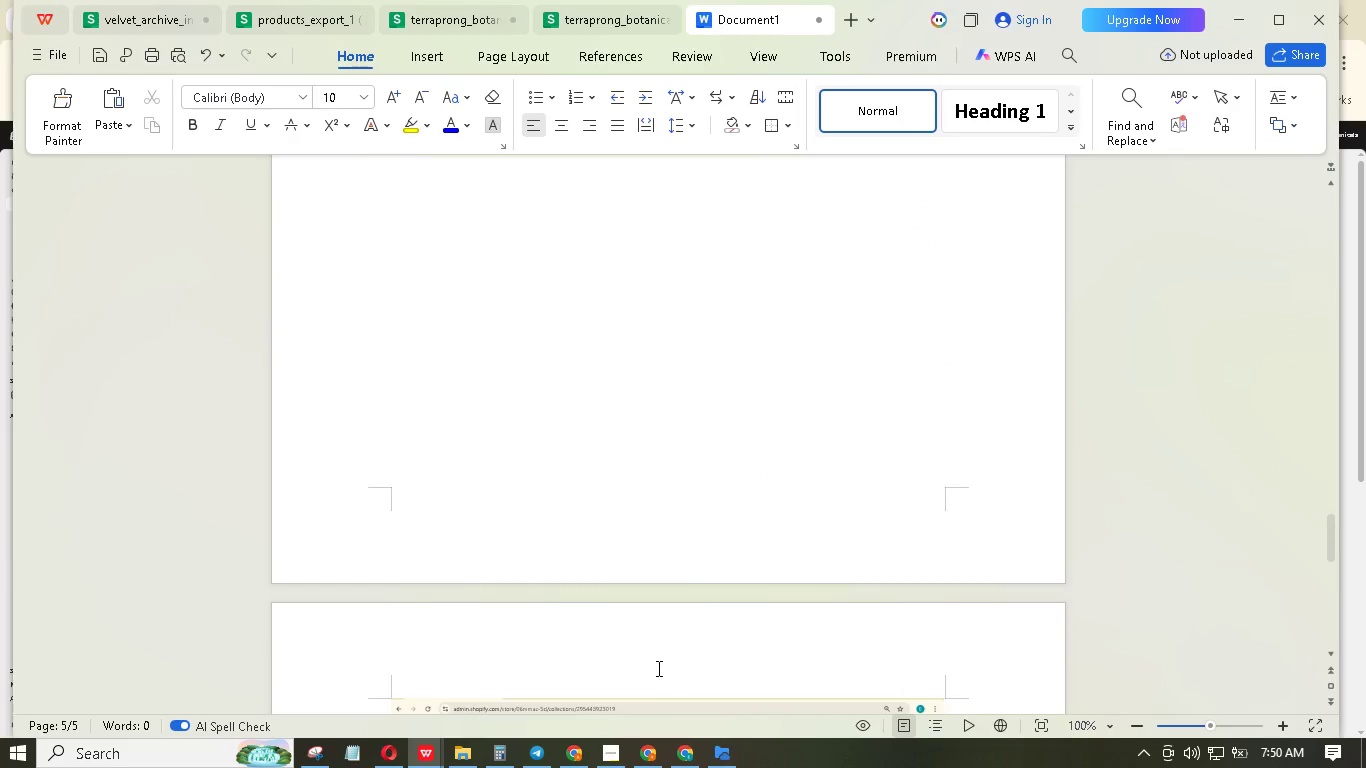 
scroll: coordinate [785, 567], scroll_direction: down, amount: 9.0
 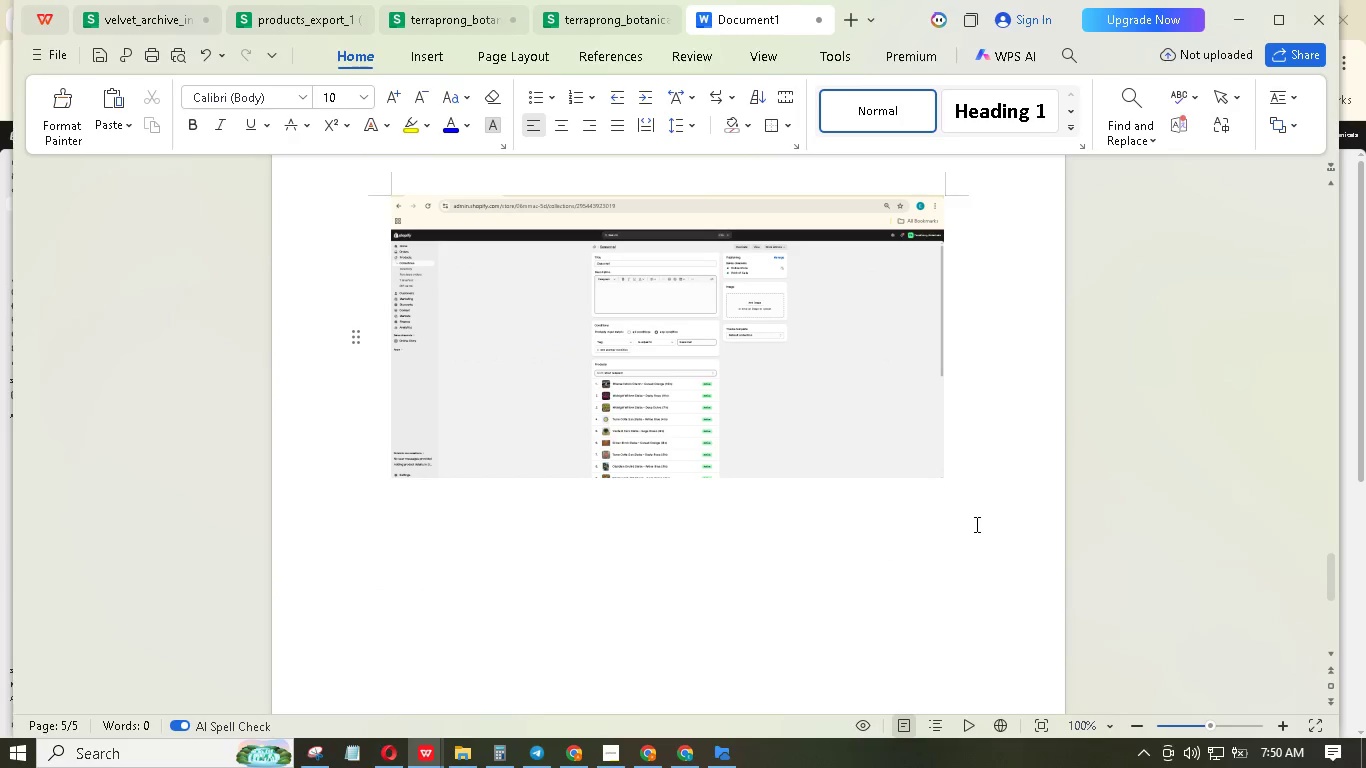 
hold_key(key=Enter, duration=0.72)
 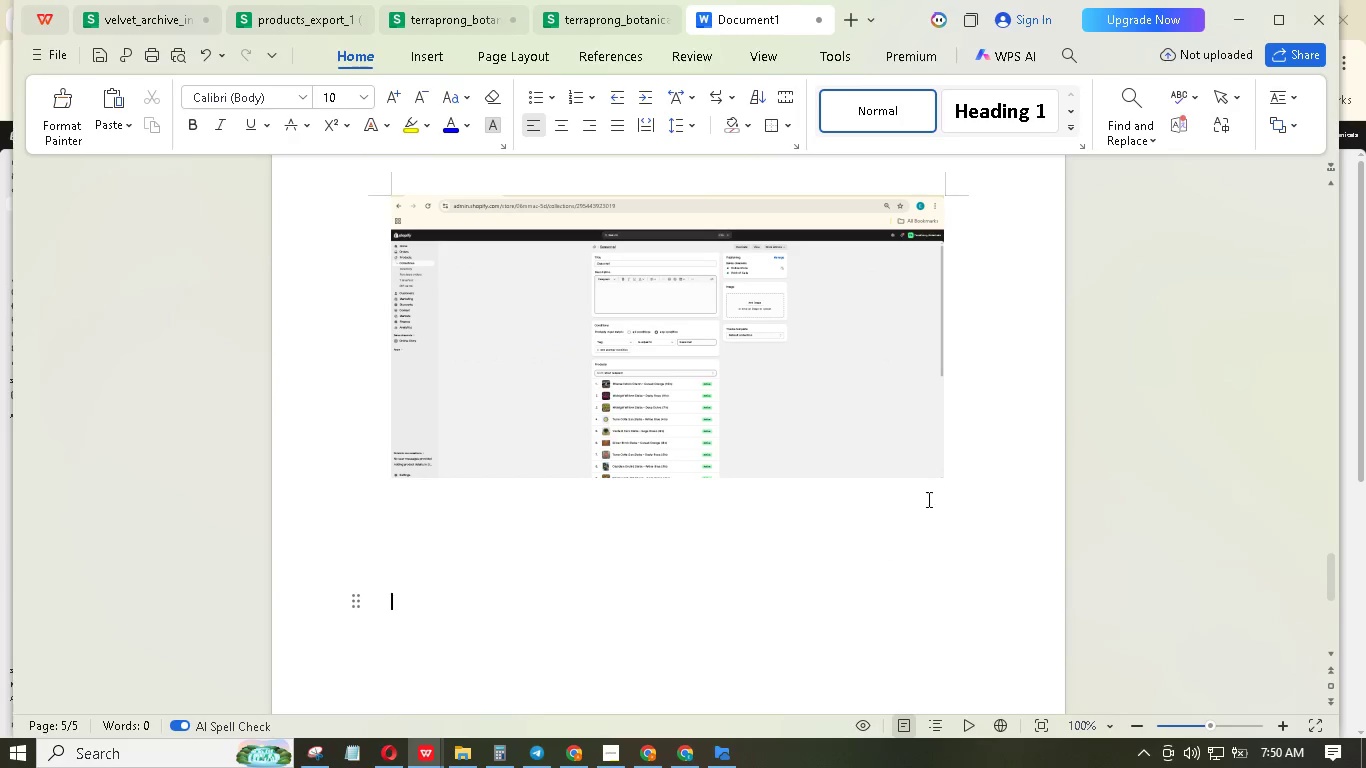 
hold_key(key=Enter, duration=0.97)
 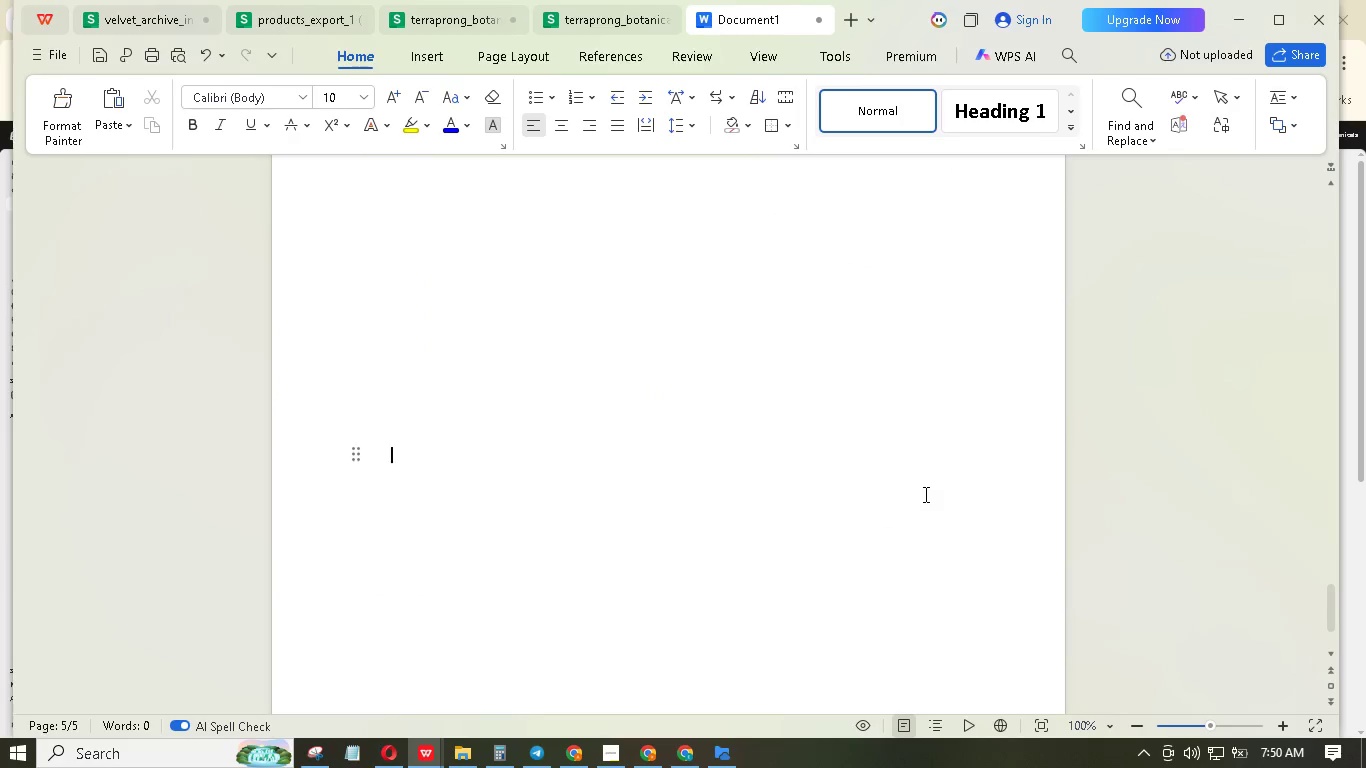 
scroll: coordinate [925, 499], scroll_direction: down, amount: 6.0
 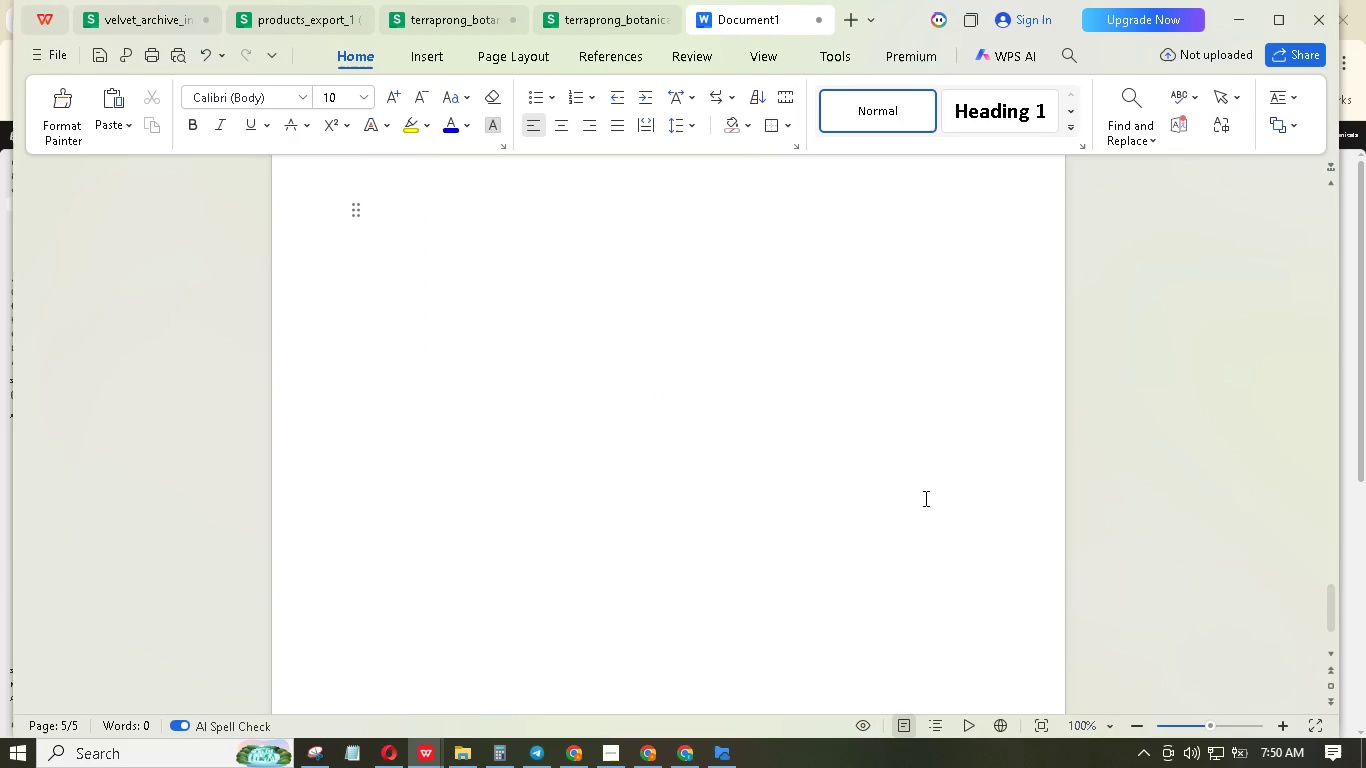 
hold_key(key=Enter, duration=0.97)
 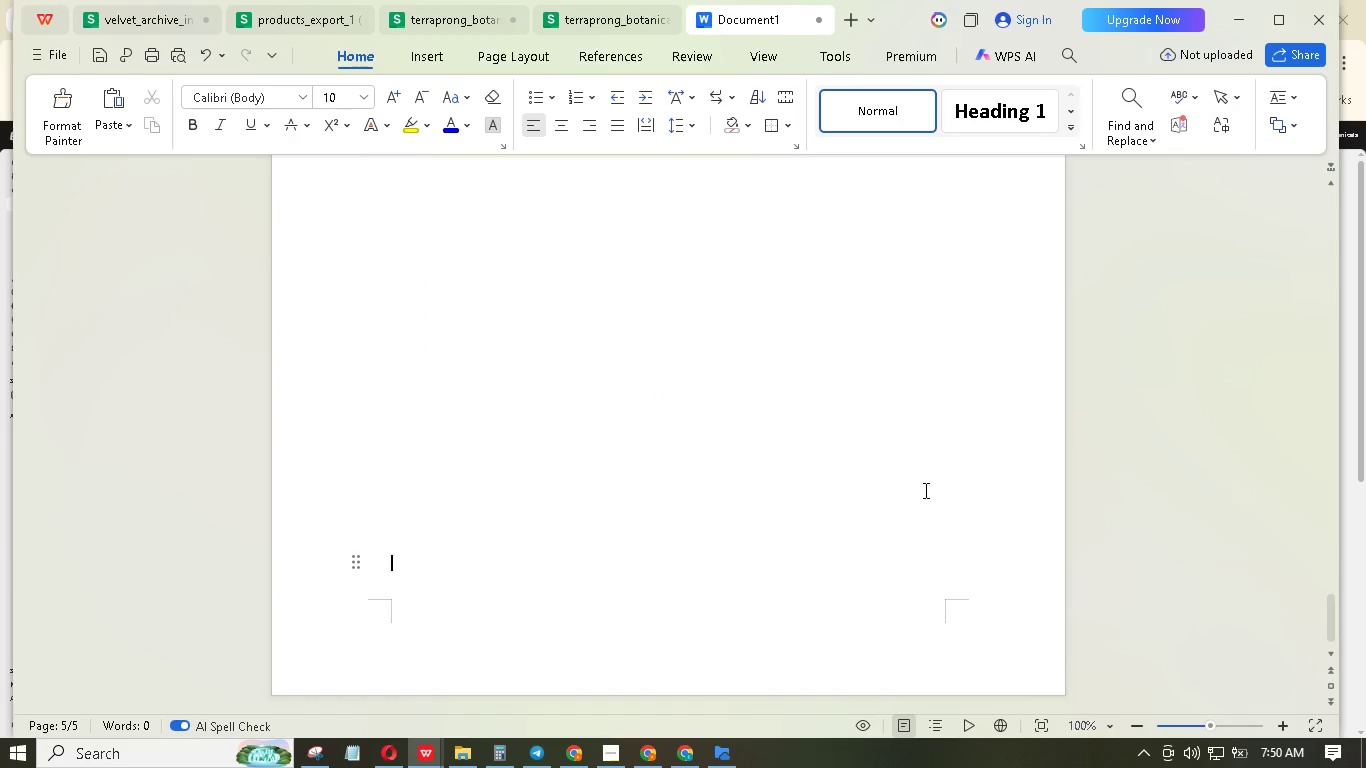 
scroll: coordinate [924, 494], scroll_direction: down, amount: 5.0
 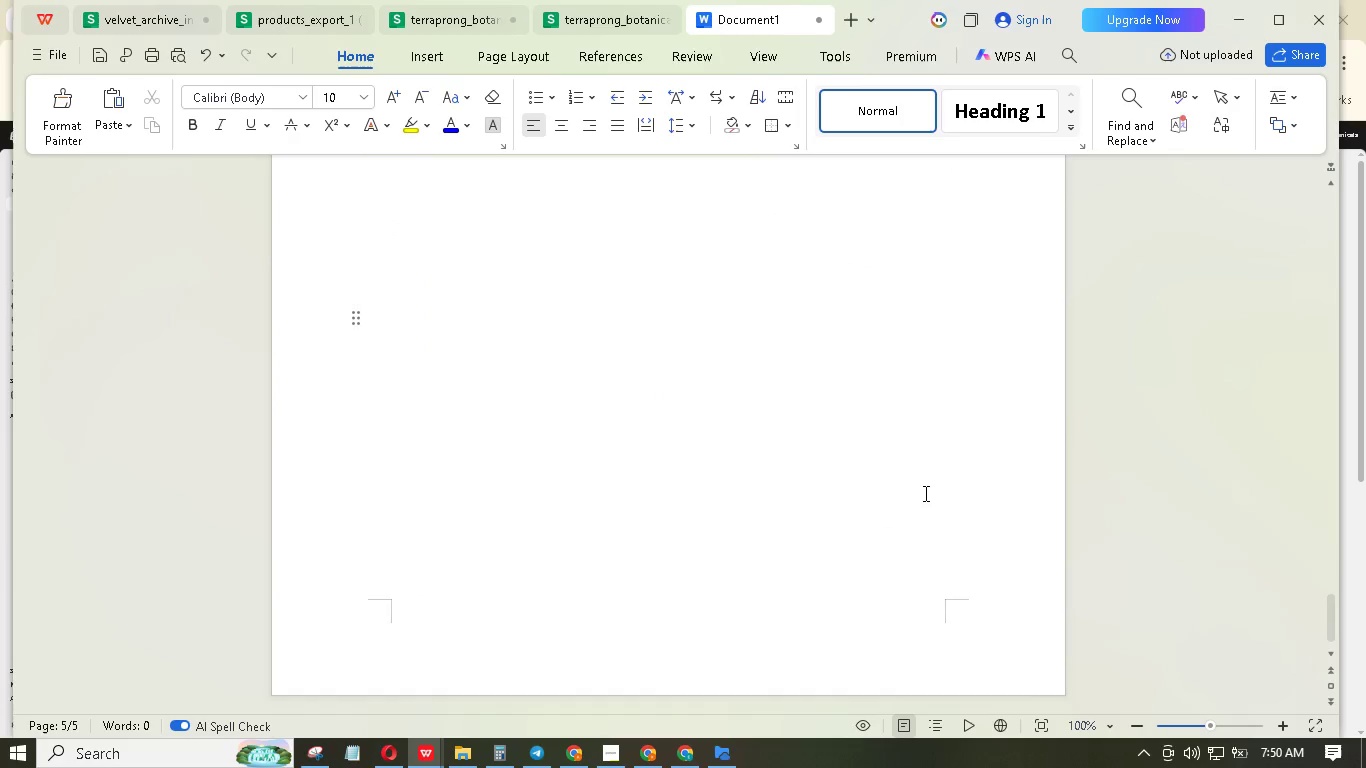 
key(Enter)
 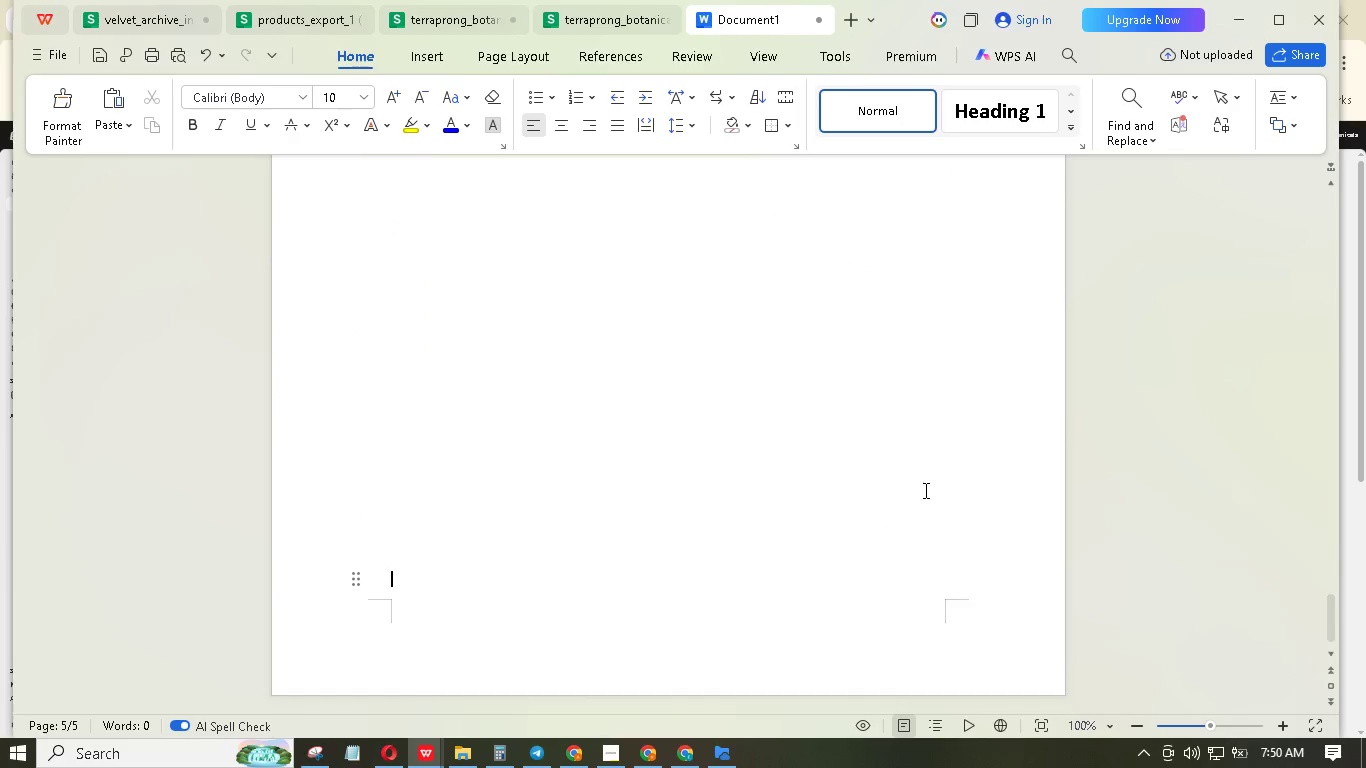 
key(Enter)
 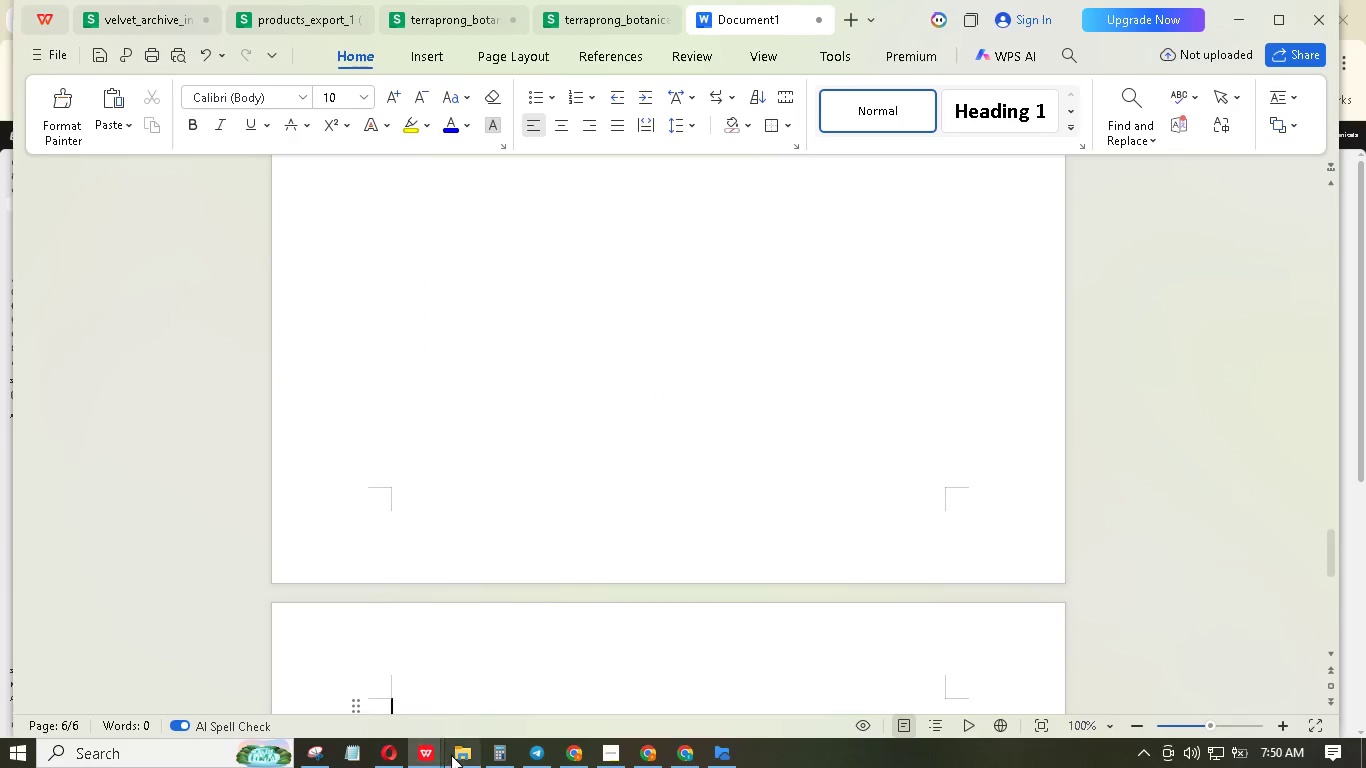 
scroll: coordinate [1072, 379], scroll_direction: up, amount: 1.0
 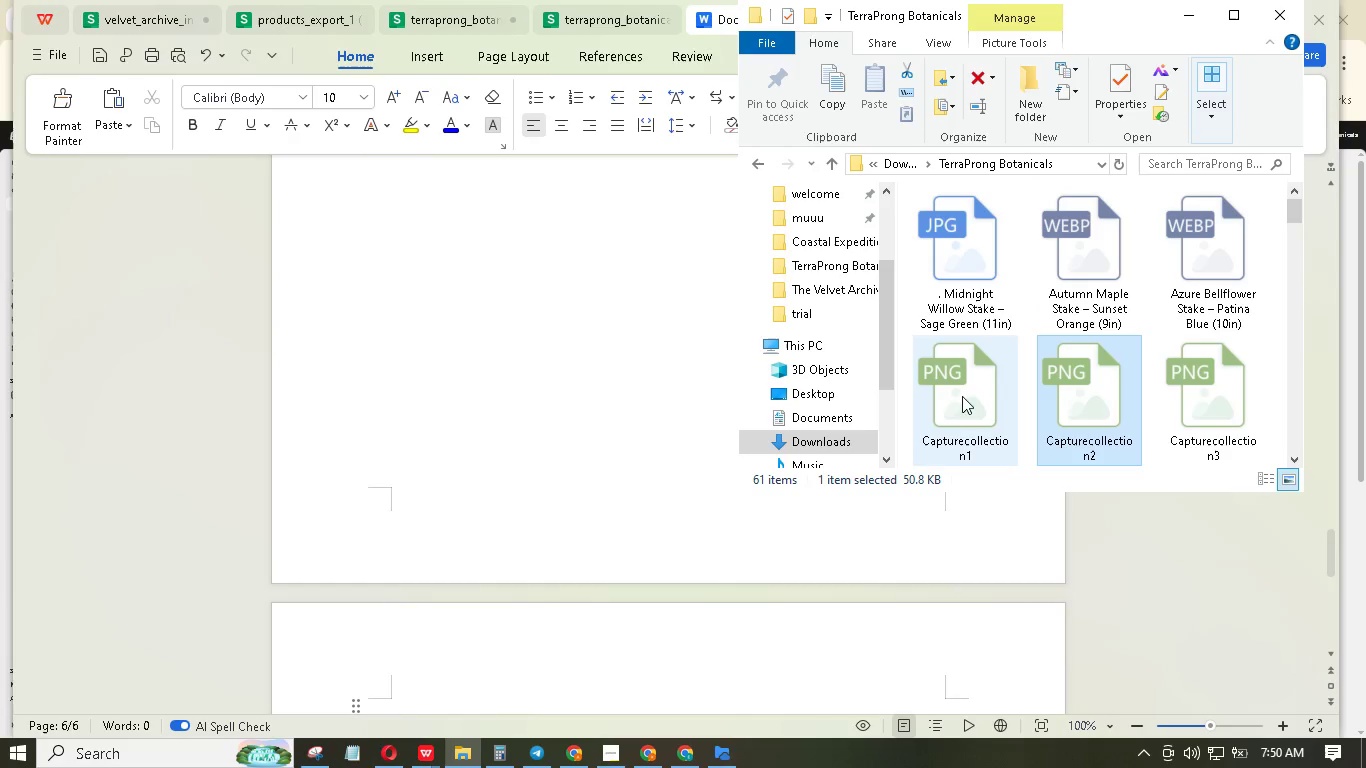 
left_click_drag(start_coordinate=[974, 382], to_coordinate=[701, 674])
 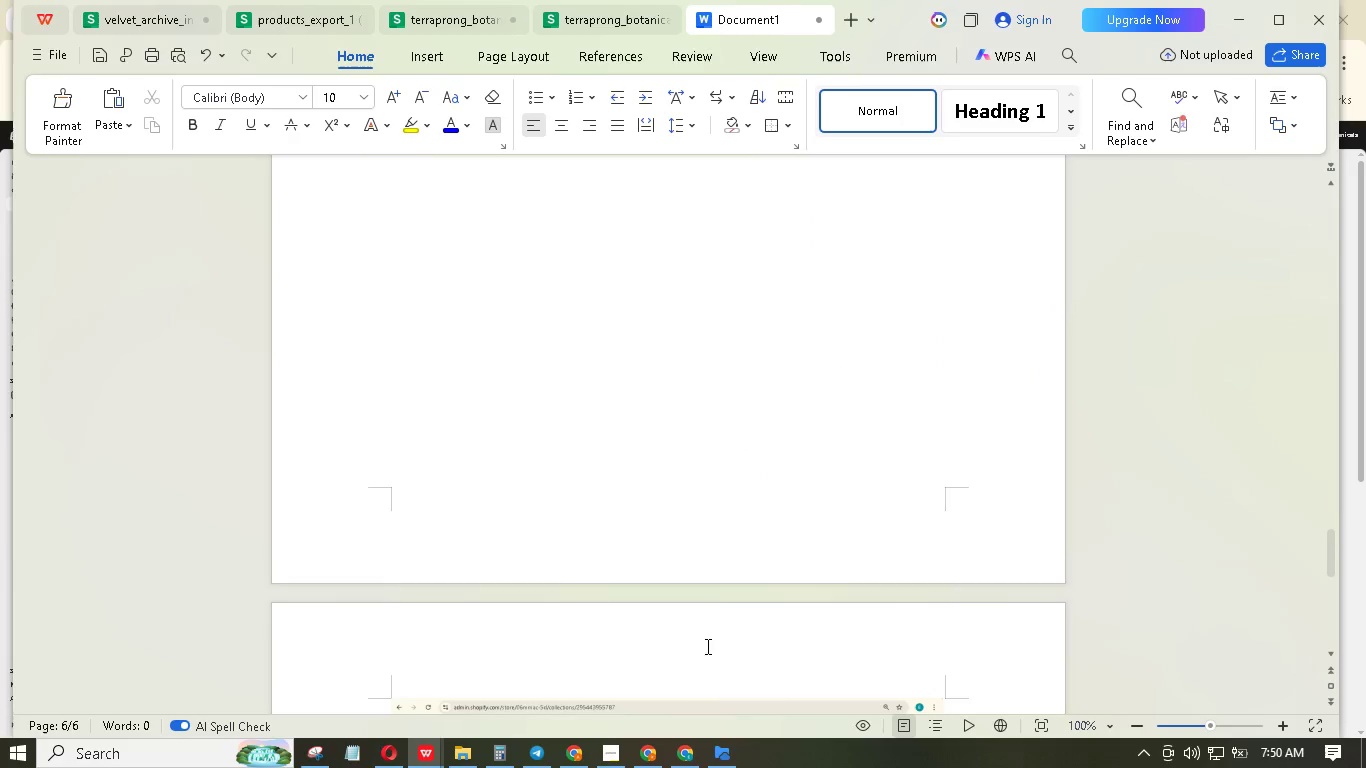 
scroll: coordinate [719, 534], scroll_direction: down, amount: 11.0
 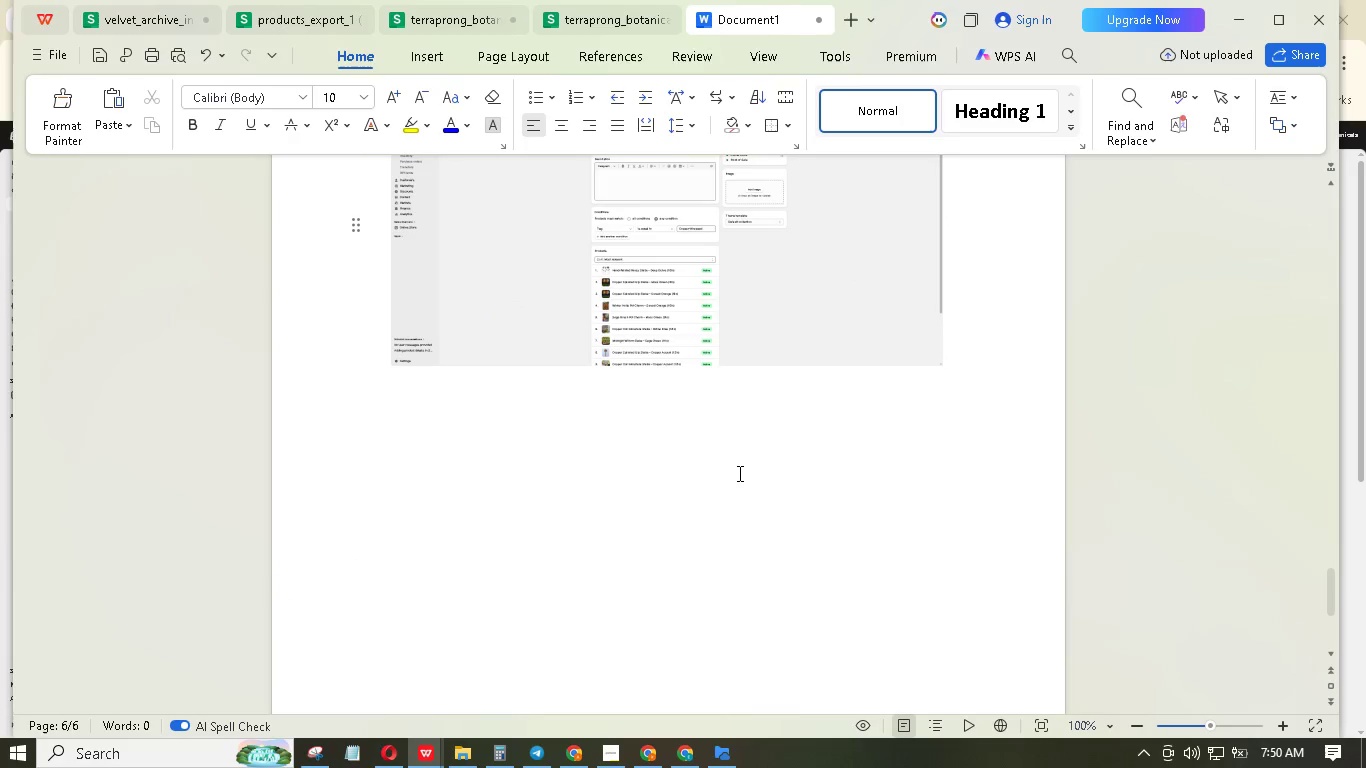 
scroll: coordinate [736, 465], scroll_direction: up, amount: 6.0
 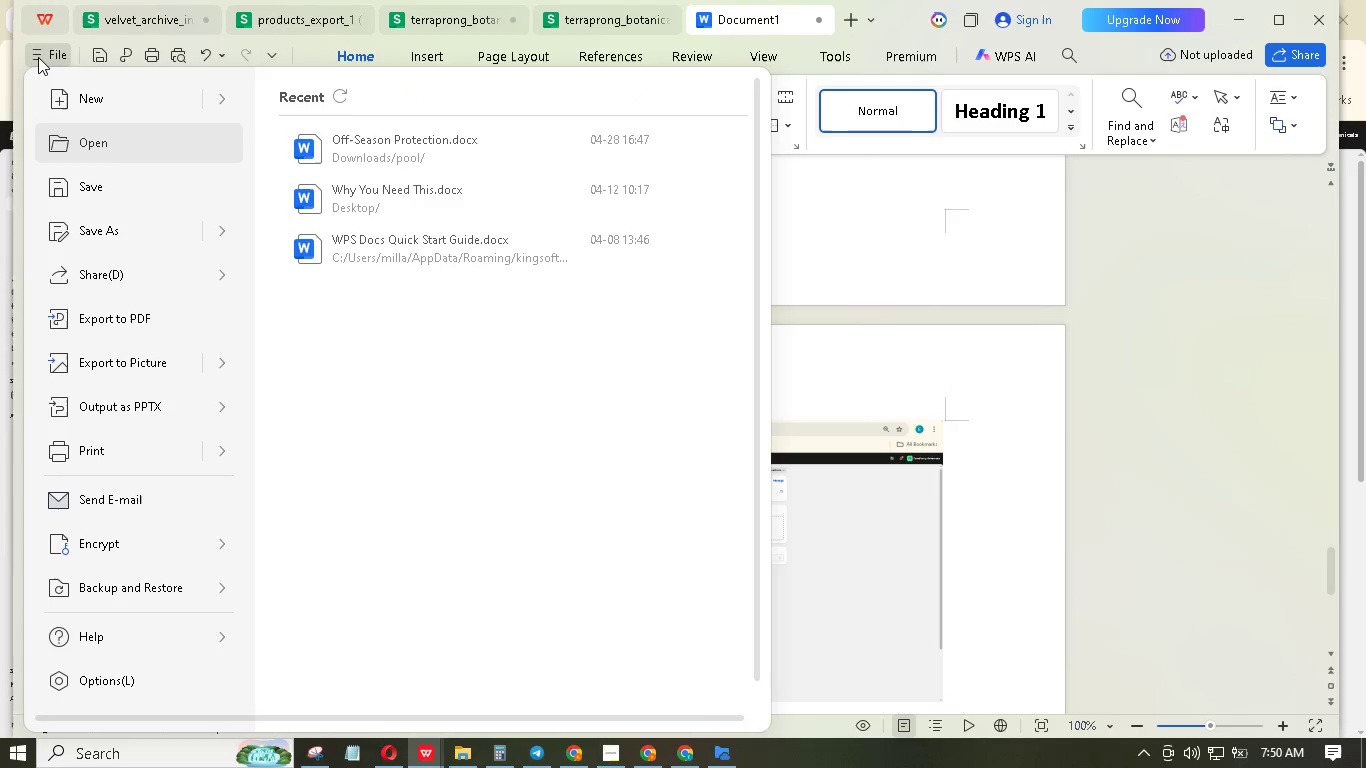 
left_click([111, 233])
 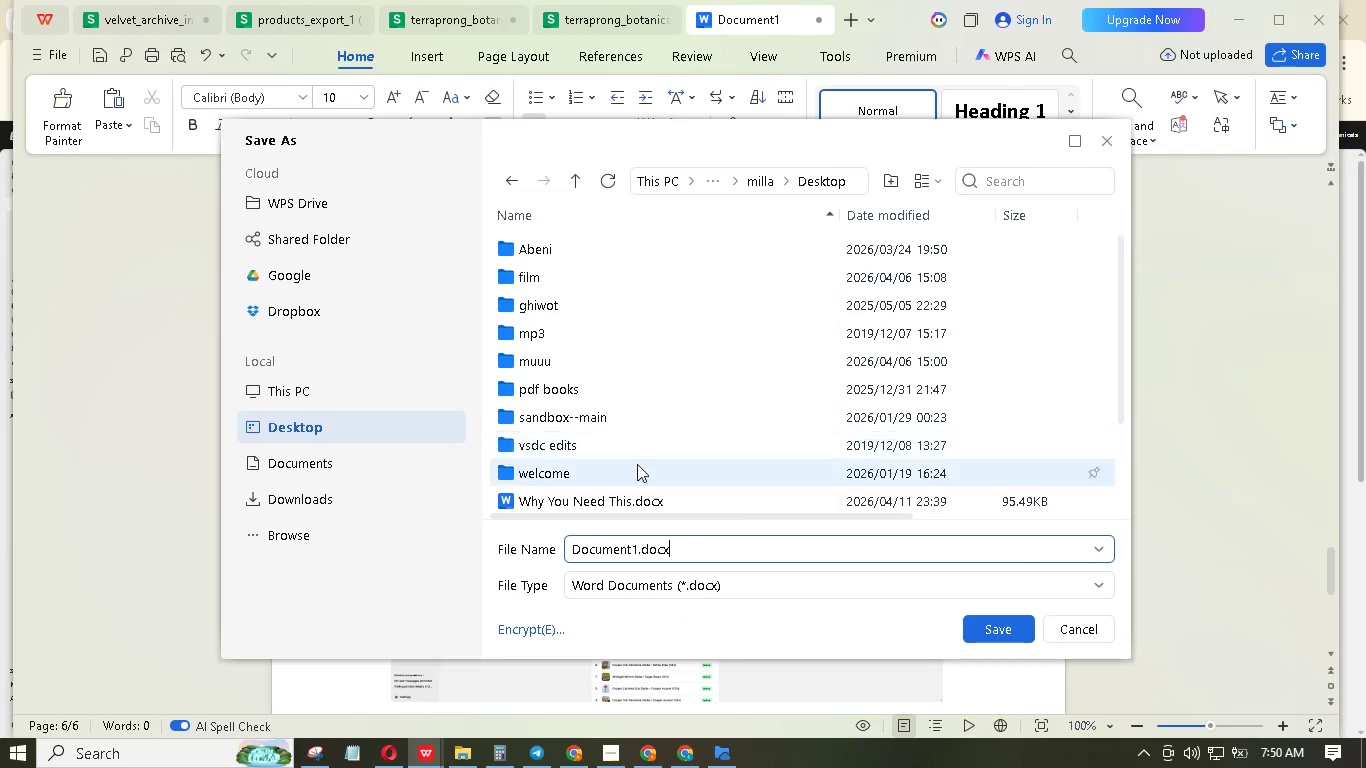 
wait(5.9)
 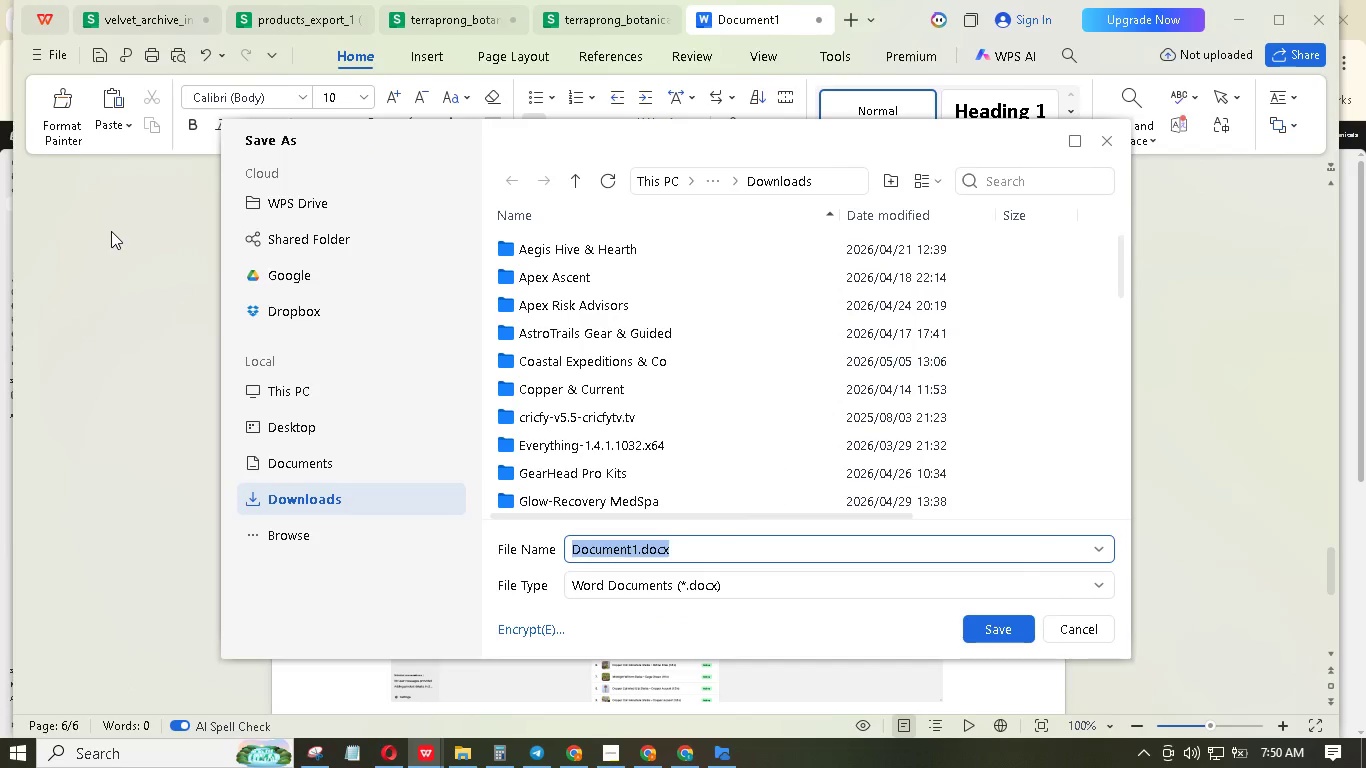 
mouse_move([724, 581])
 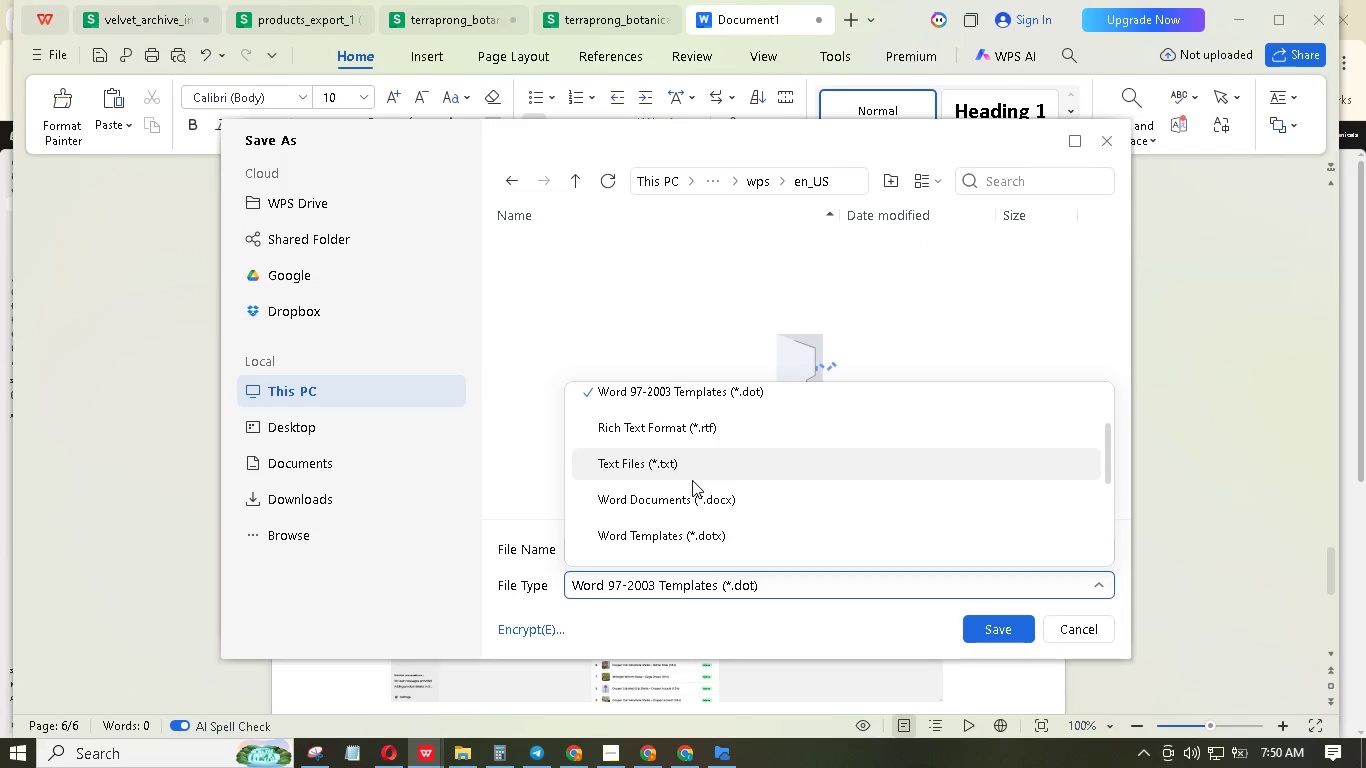 
scroll: coordinate [693, 477], scroll_direction: down, amount: 6.0
 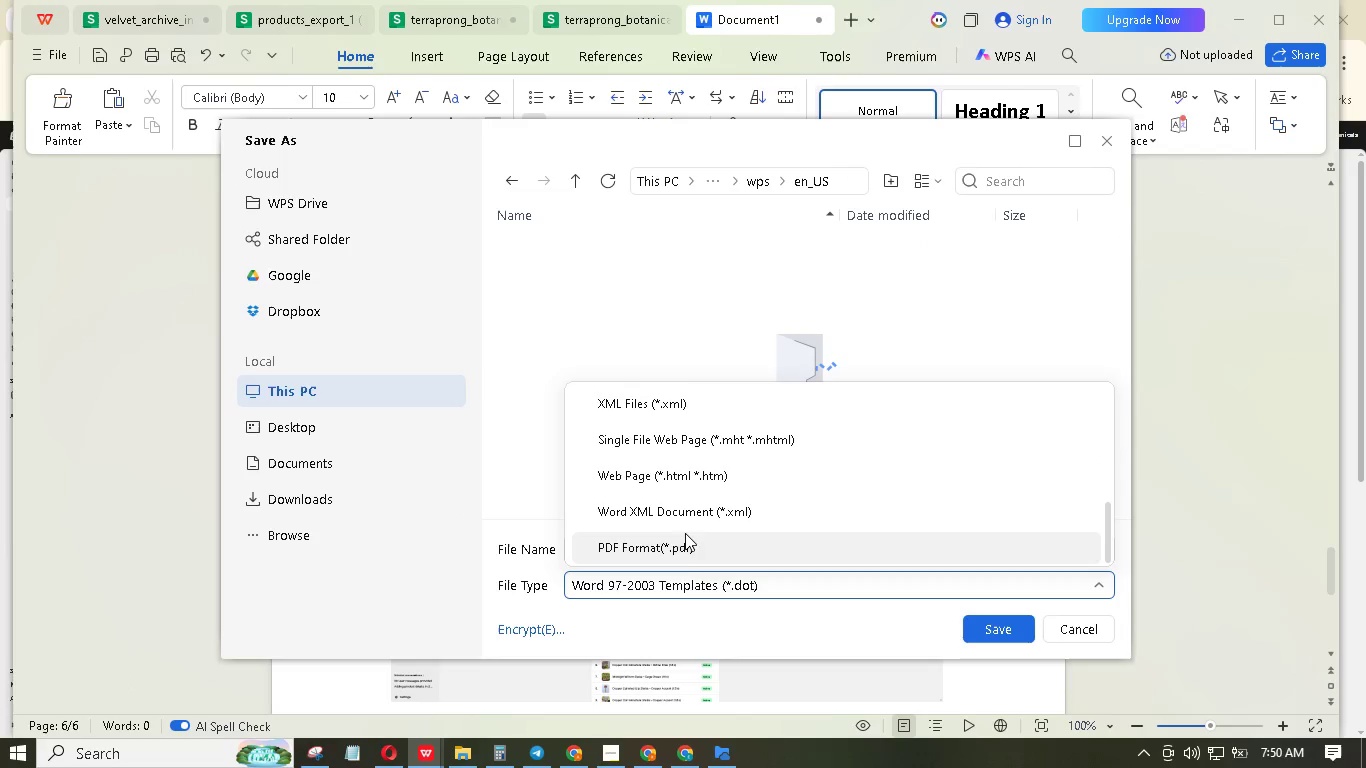 
left_click([684, 553])
 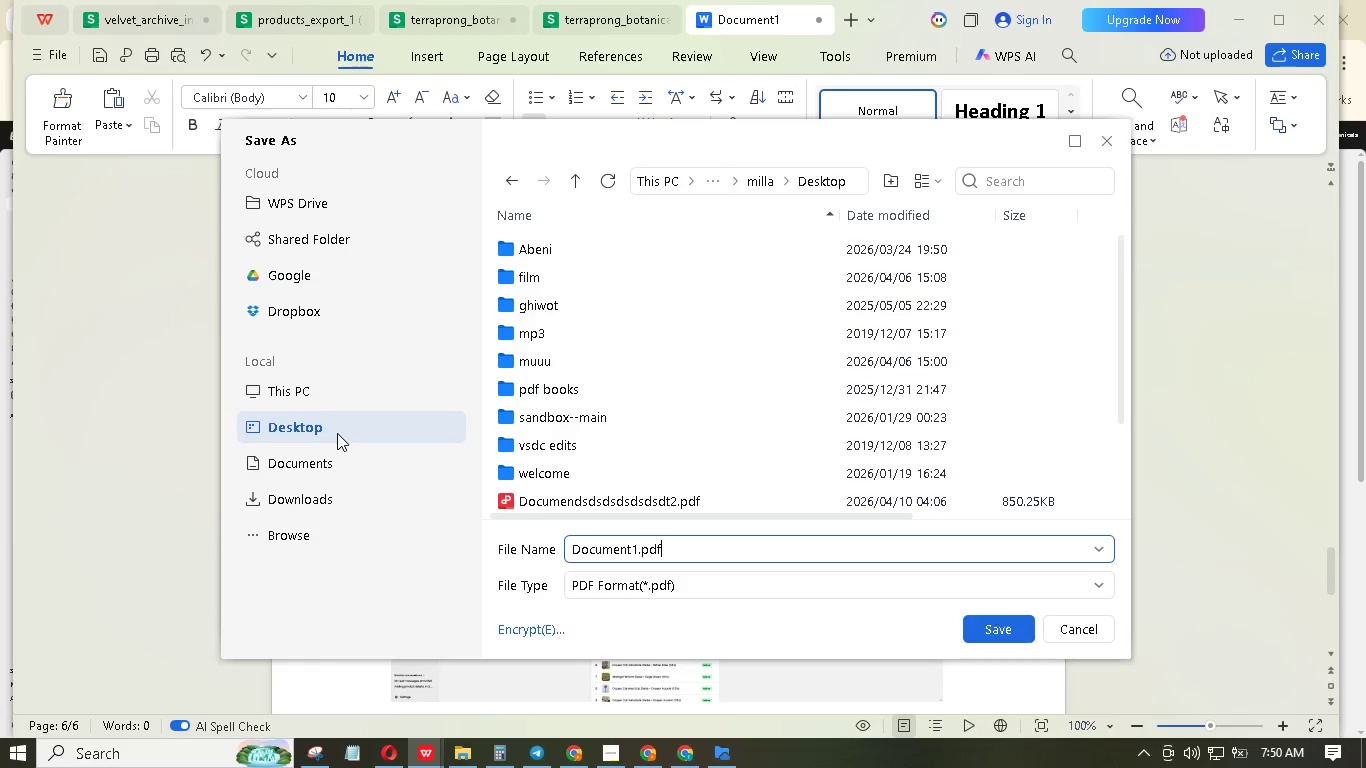 
double_click([337, 433])
 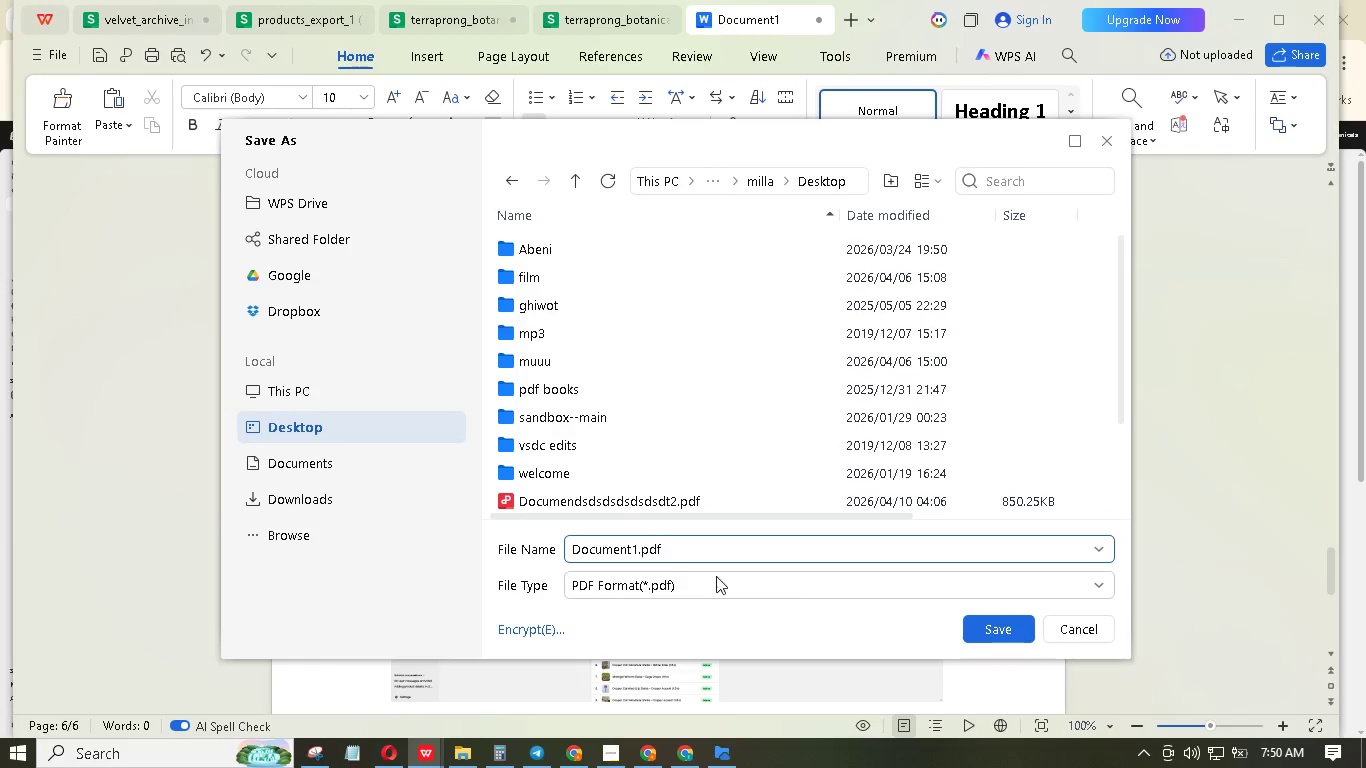 
double_click([580, 551])
 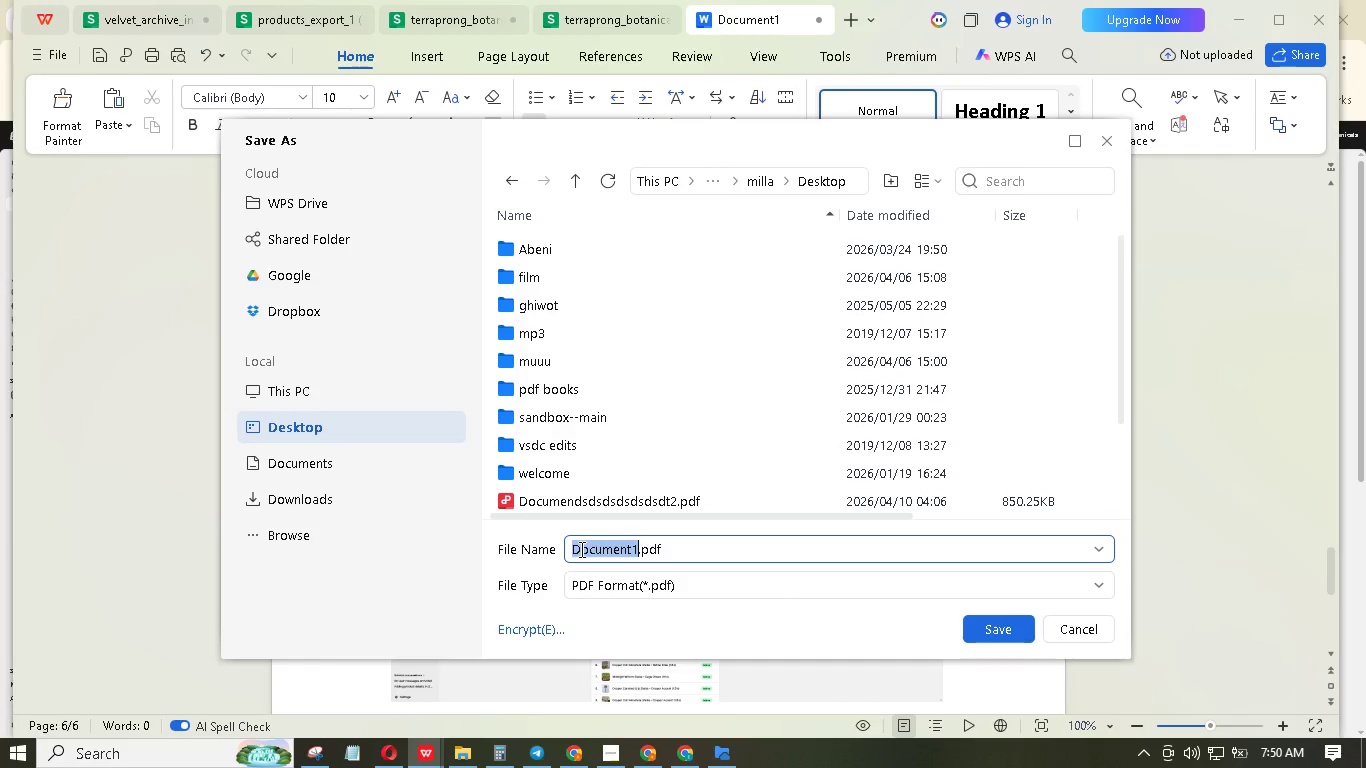 
type(kkk)
 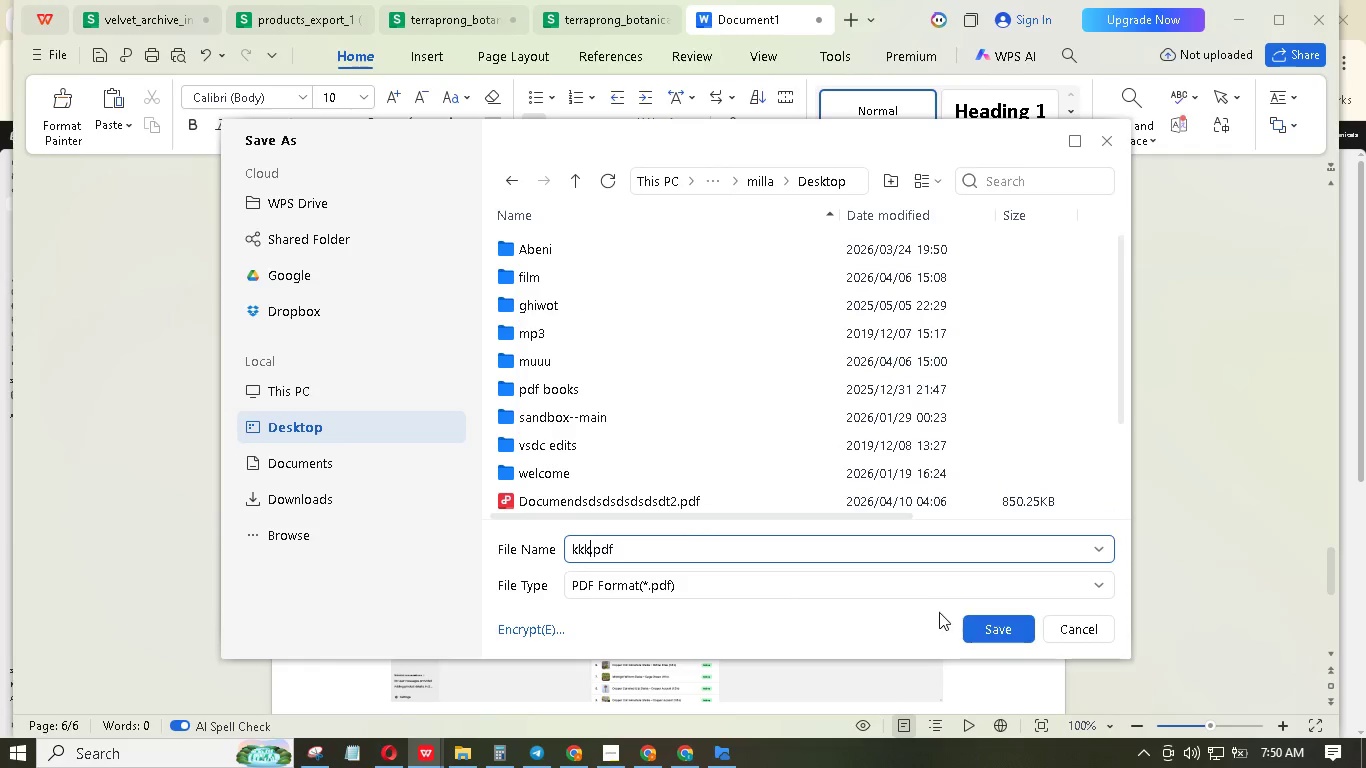 
left_click([980, 619])
 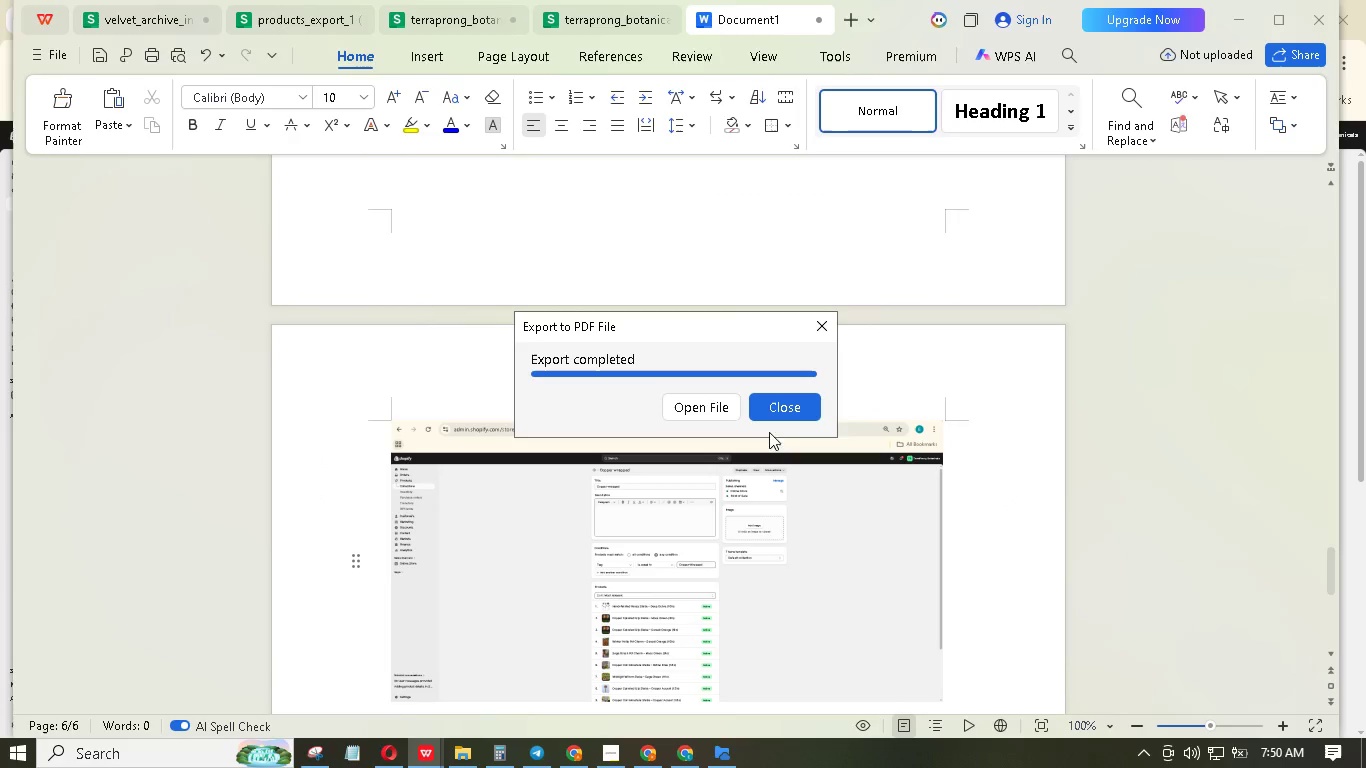 
left_click([770, 417])
 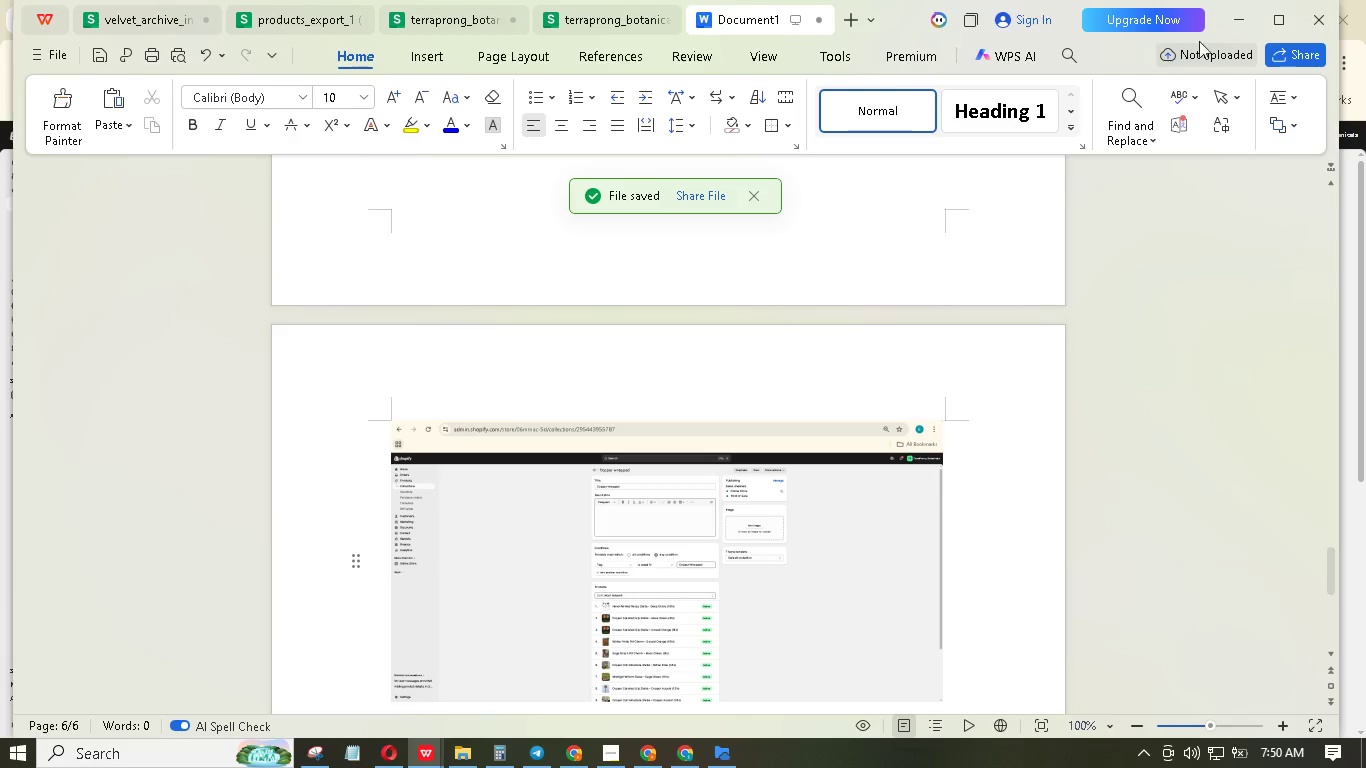 
left_click([1237, 3])
 